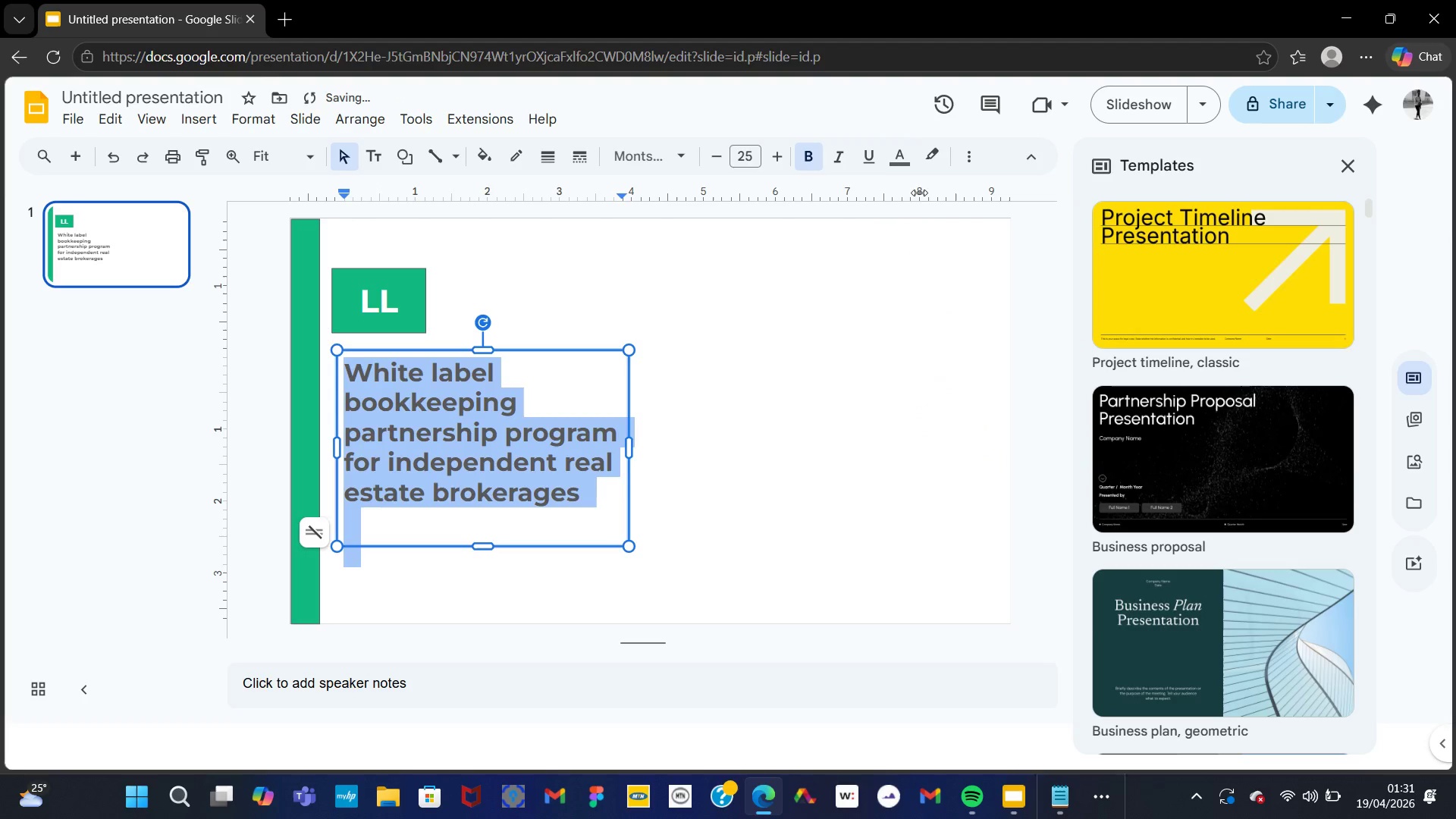 
left_click([893, 157])
 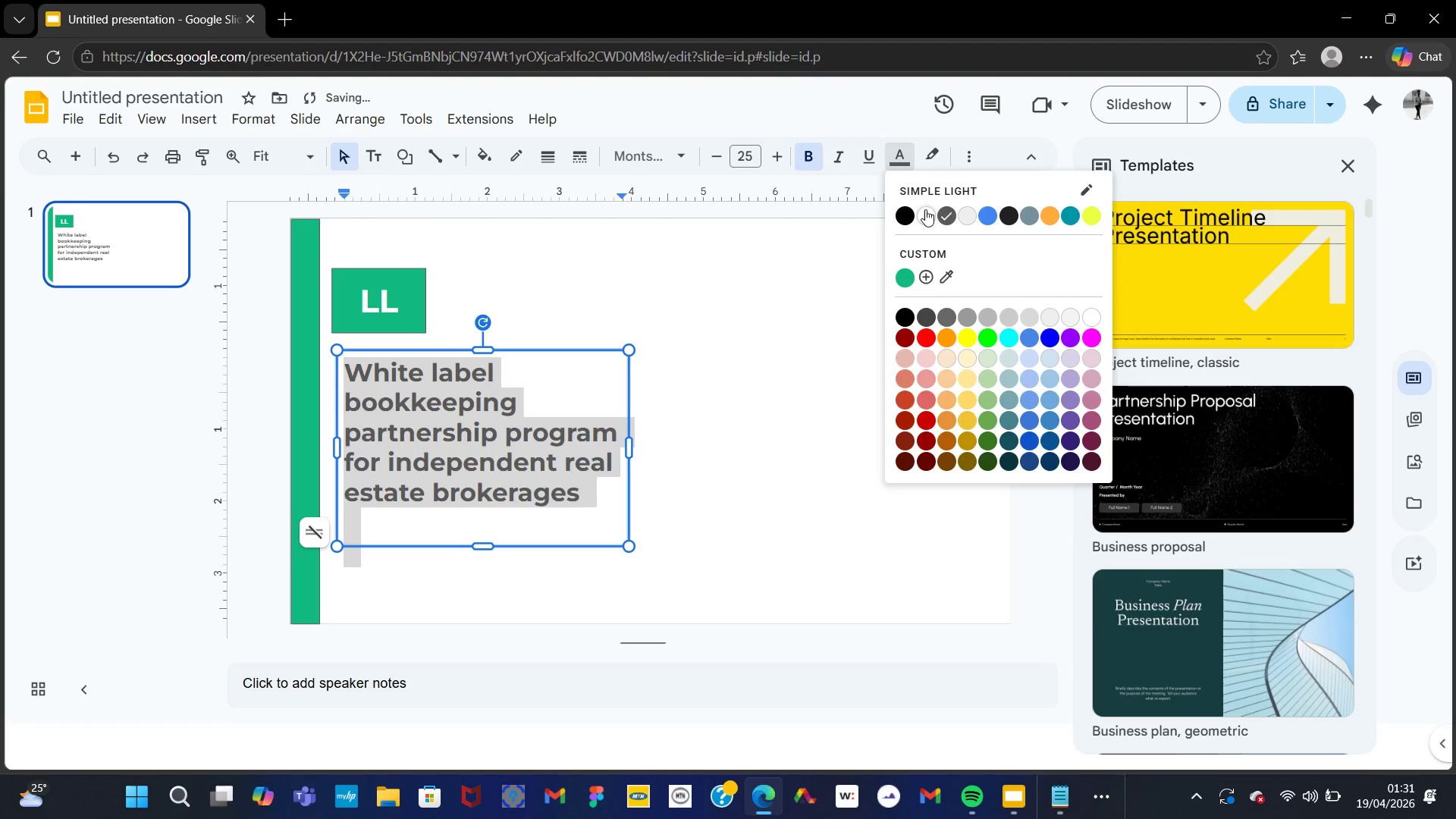 
left_click([930, 217])
 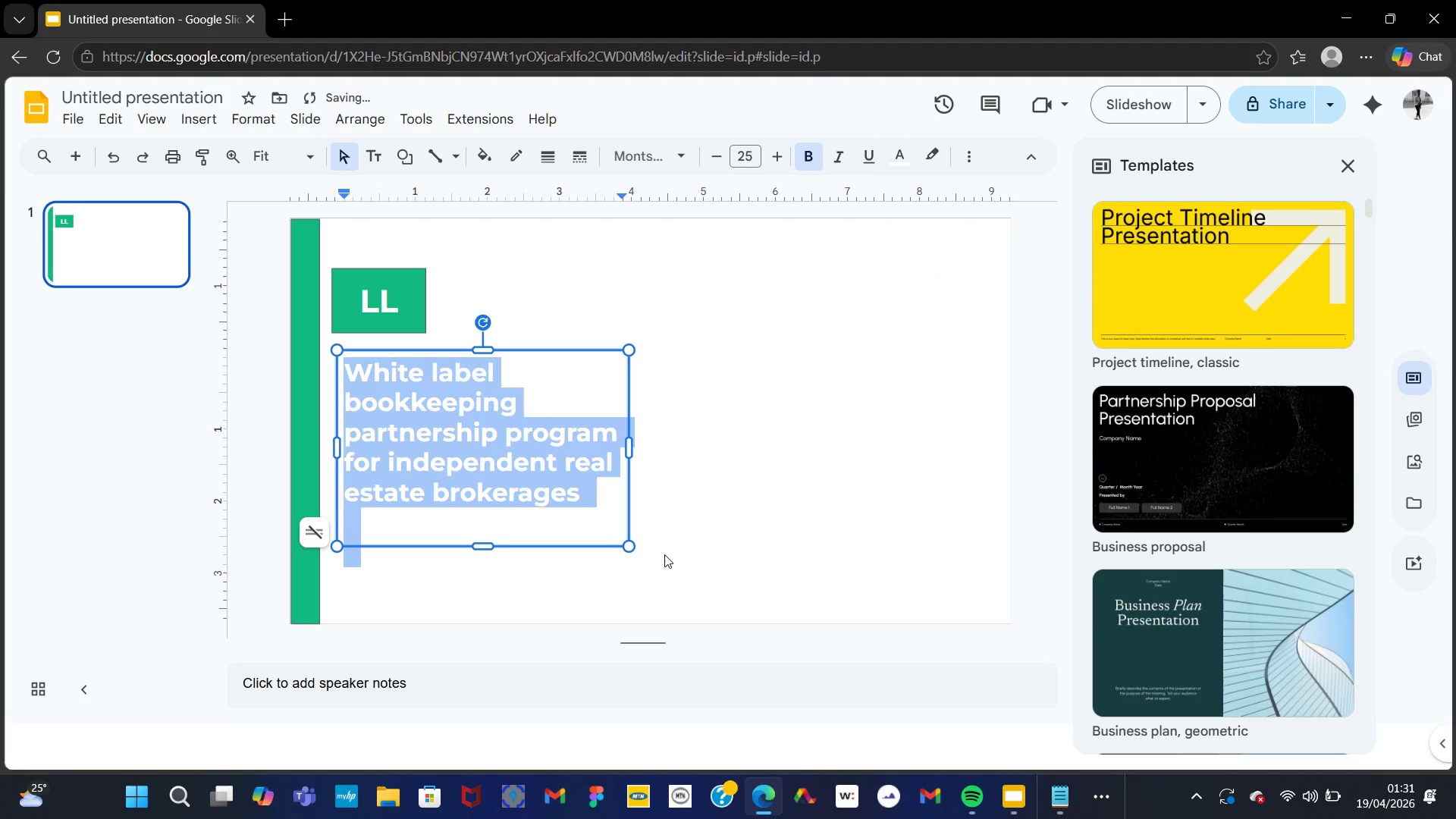 
left_click([664, 556])
 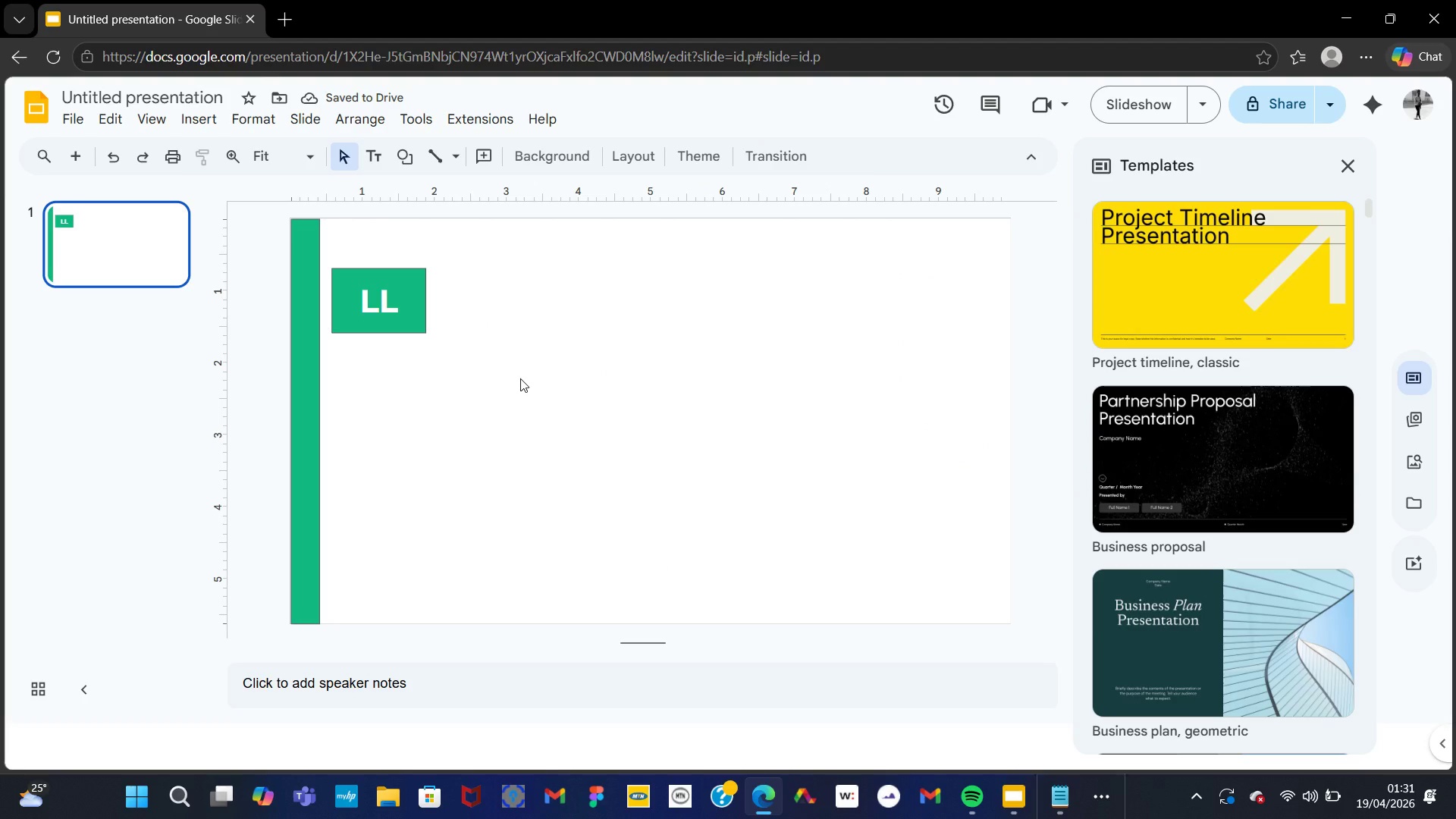 
right_click([520, 378])
 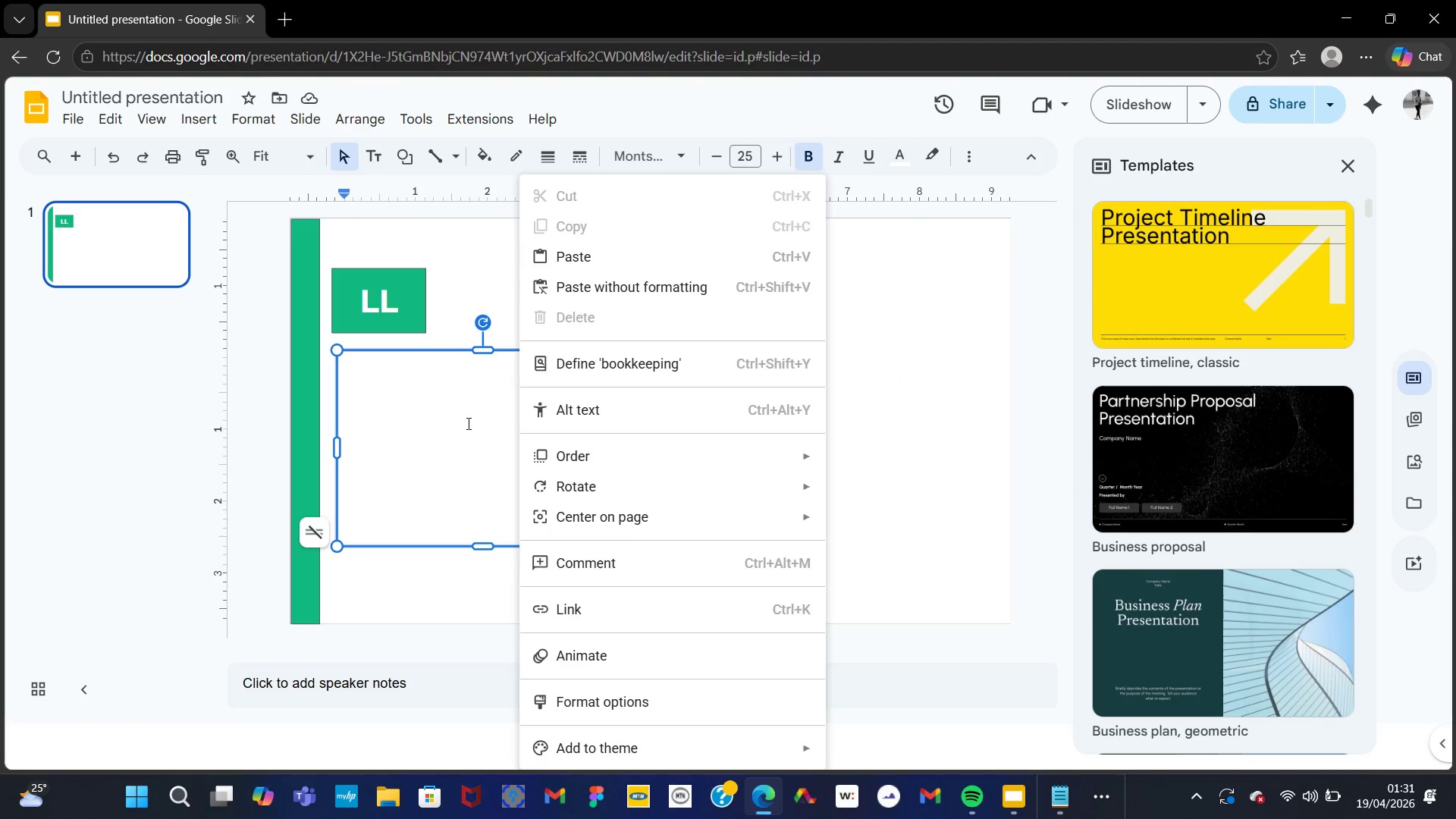 
key(Control+Z)
 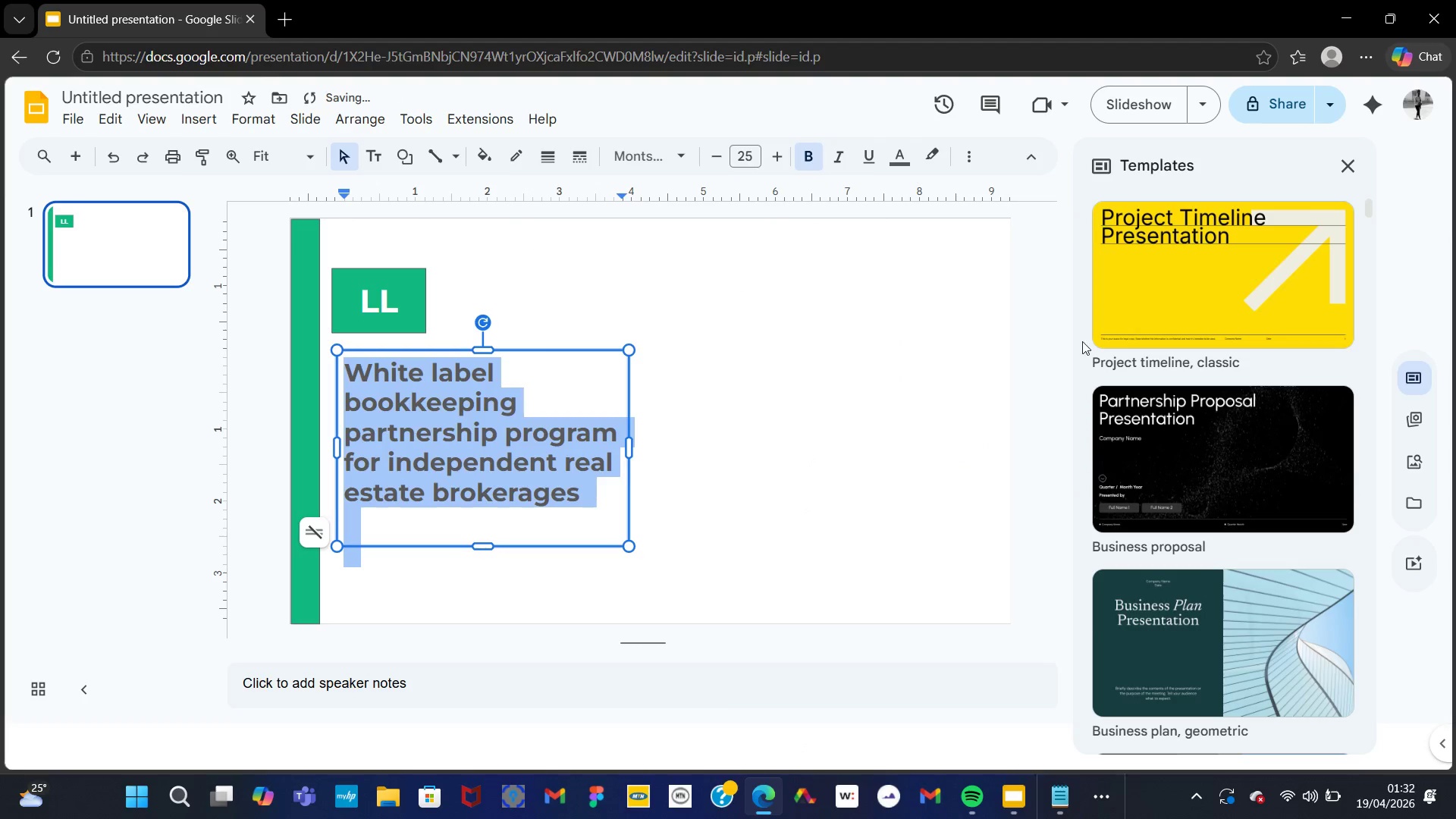 
left_click([1082, 341])
 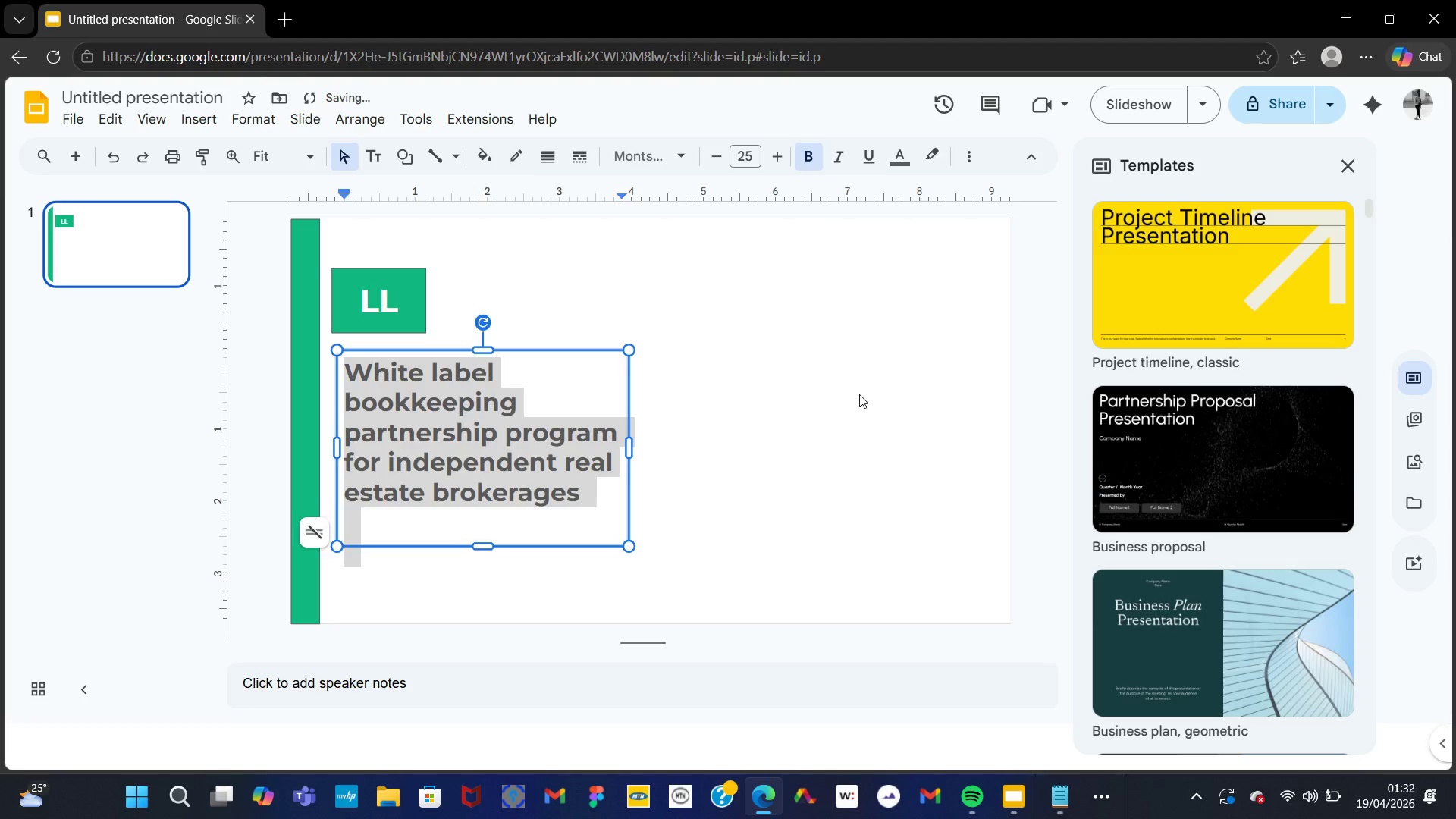 
left_click([859, 394])
 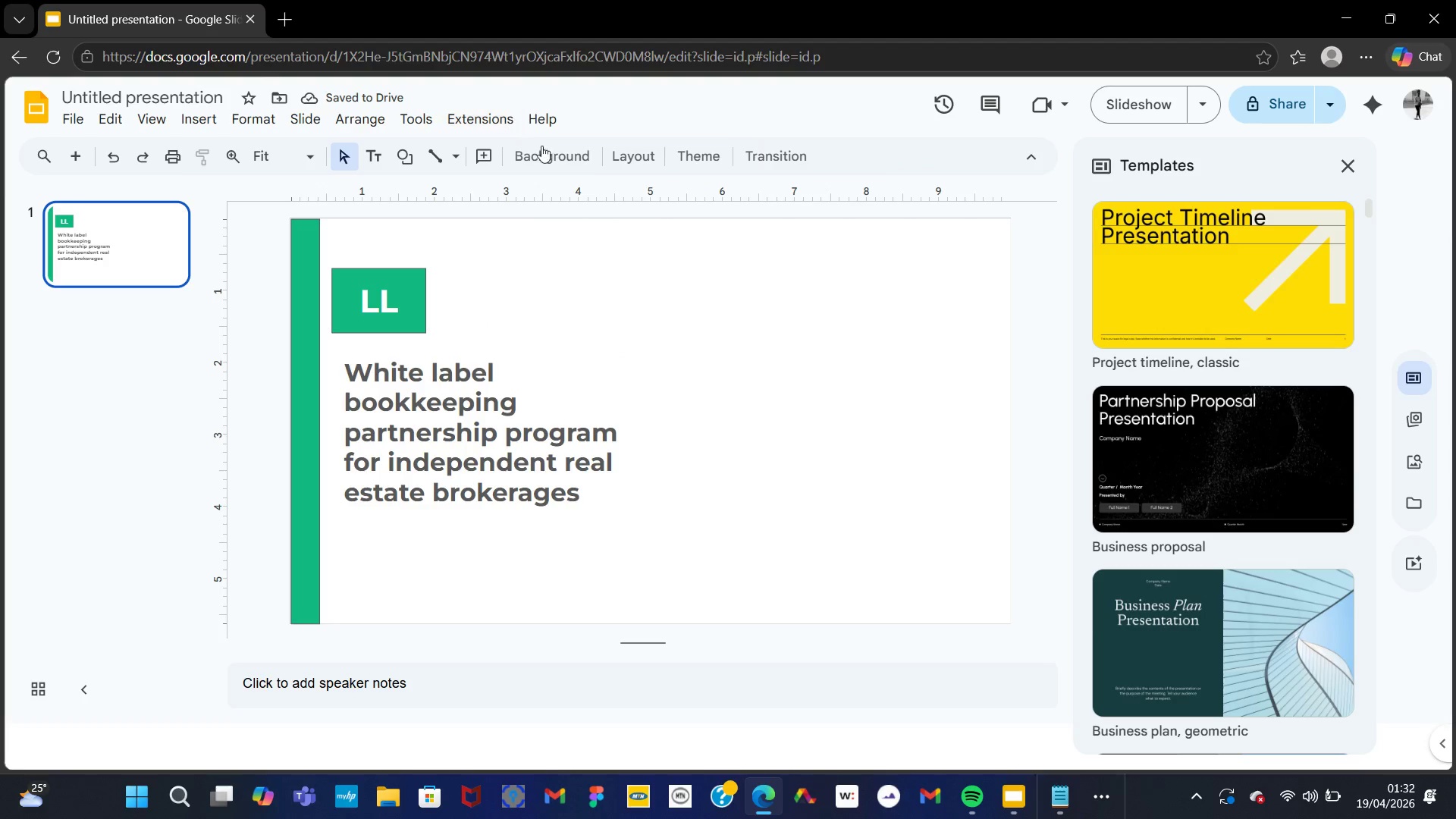 
left_click([546, 151])
 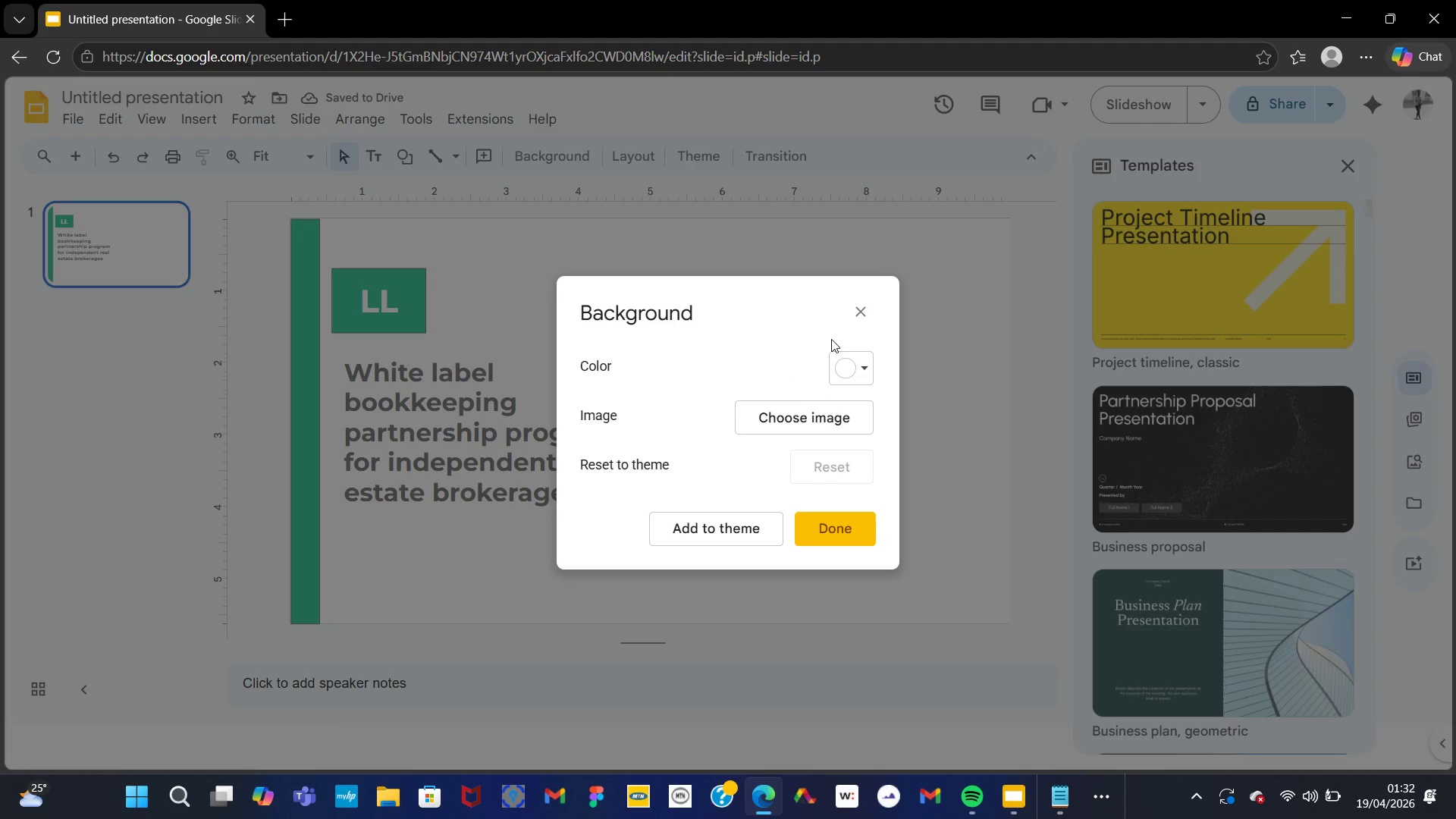 
left_click([855, 361])
 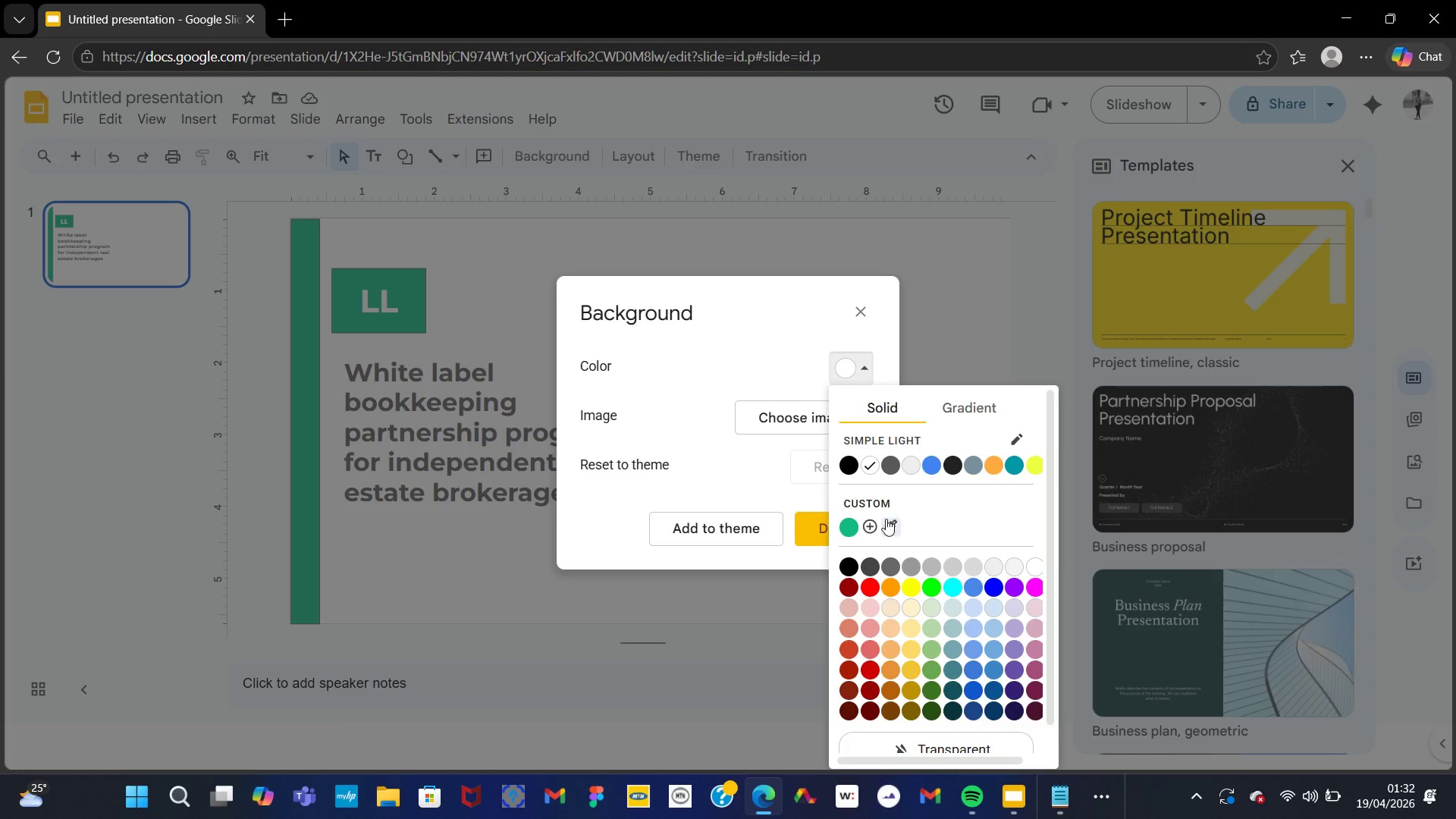 
left_click([871, 522])
 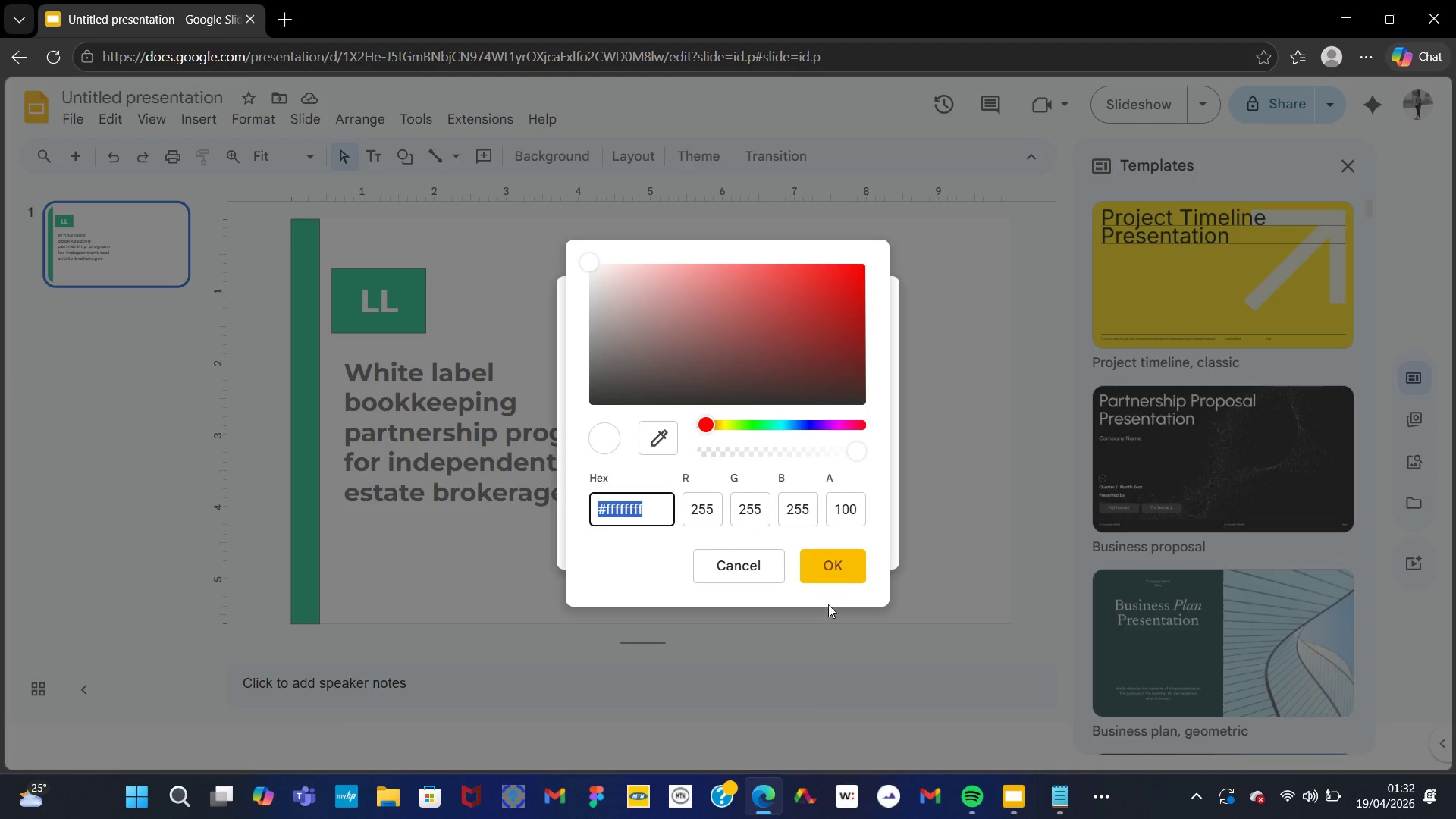 
left_click([673, 504])
 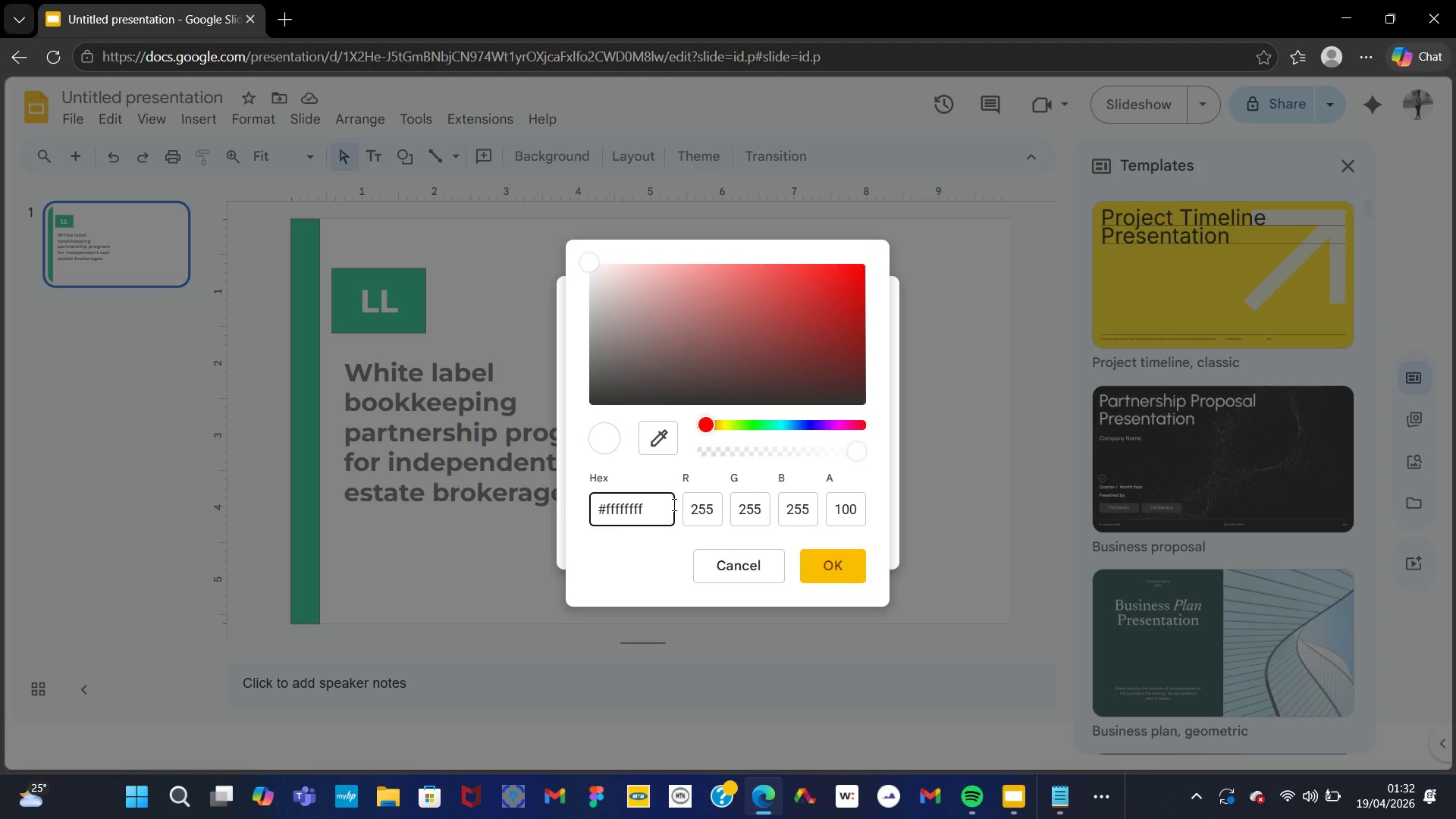 
key(Backspace)
key(Backspace)
key(Backspace)
key(Backspace)
key(Backspace)
key(Backspace)
key(Backspace)
key(Backspace)
type(0b1f3a)
 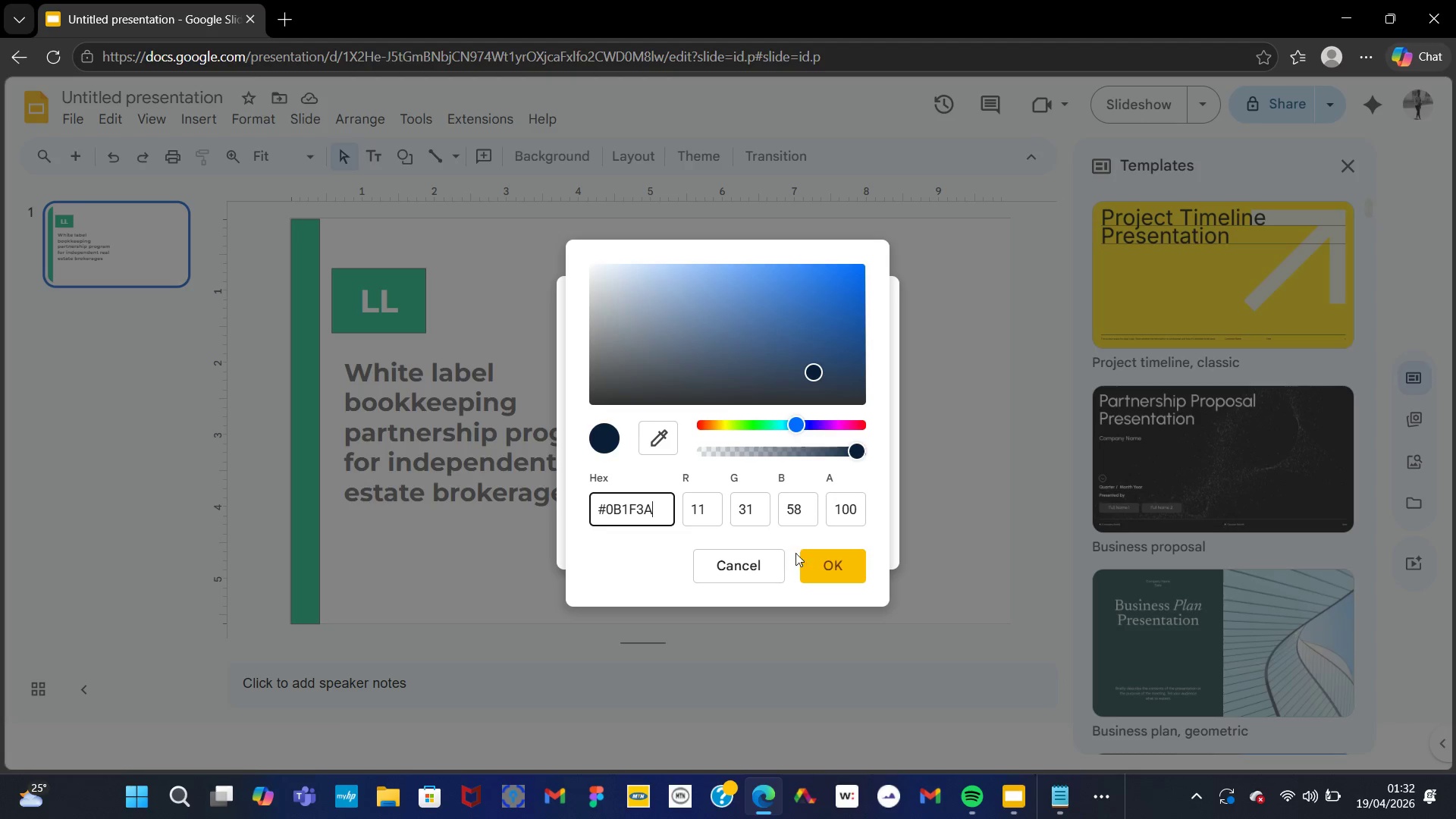 
left_click([816, 560])
 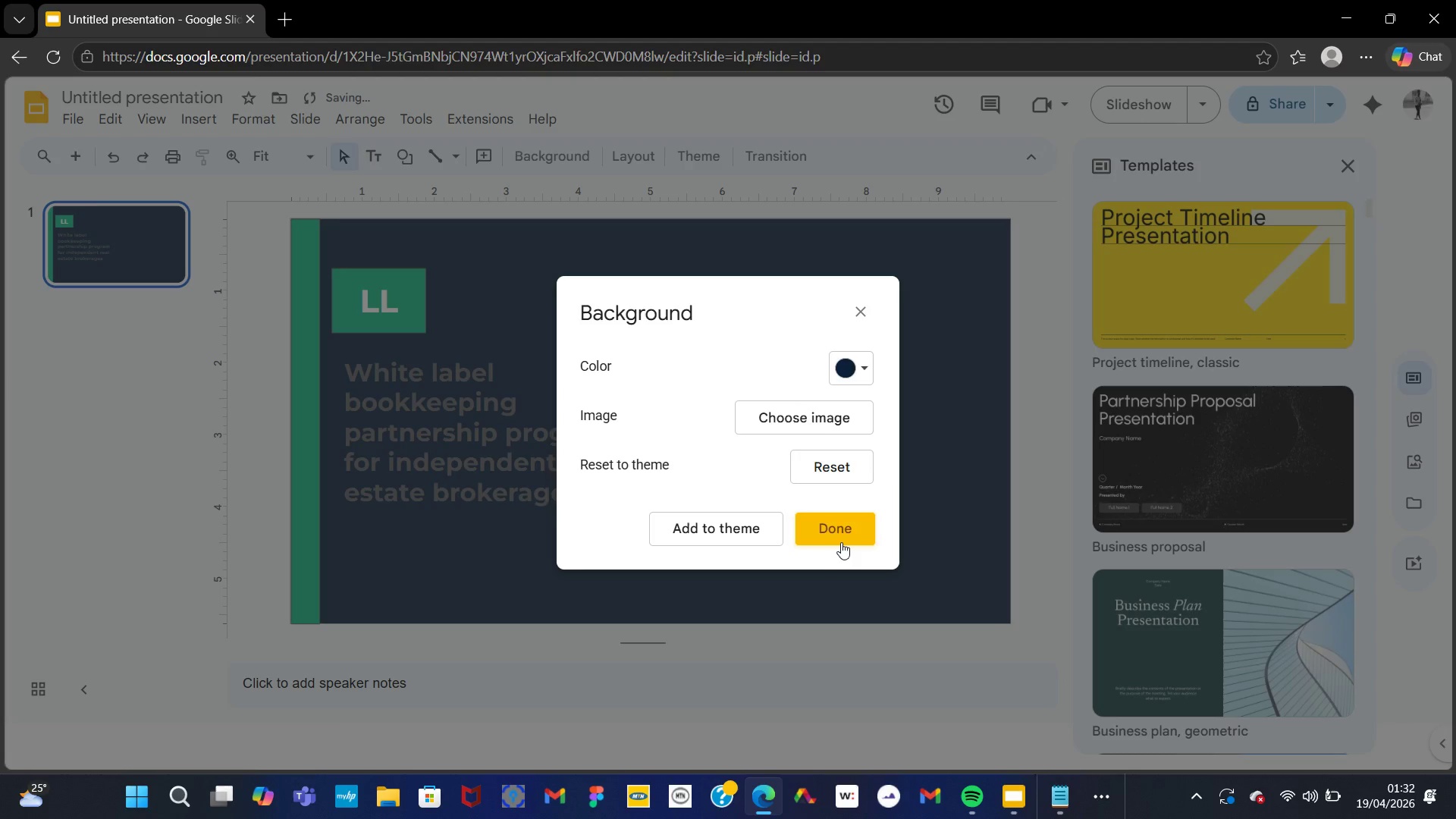 
left_click([843, 541])
 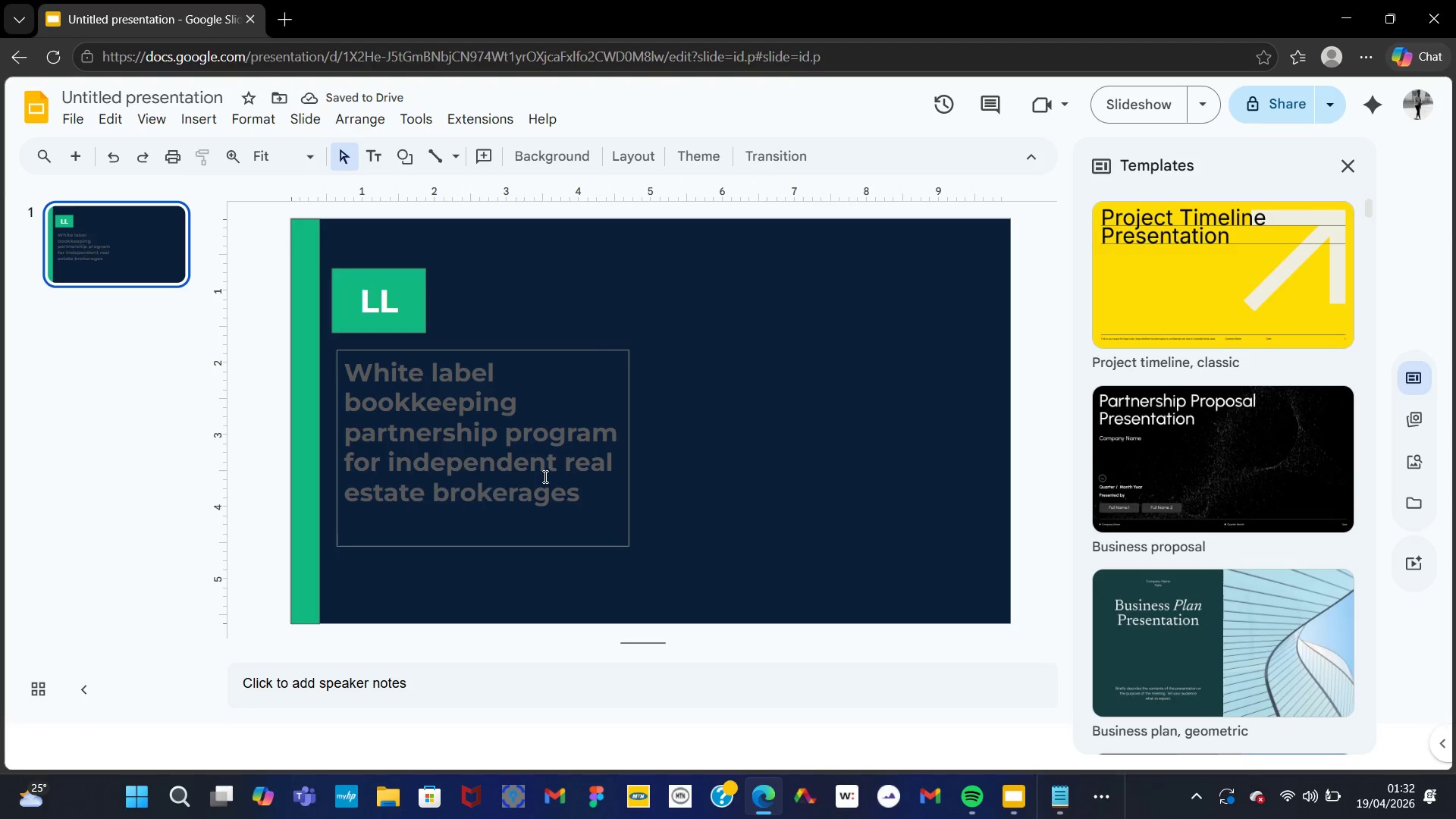 
left_click([544, 476])
 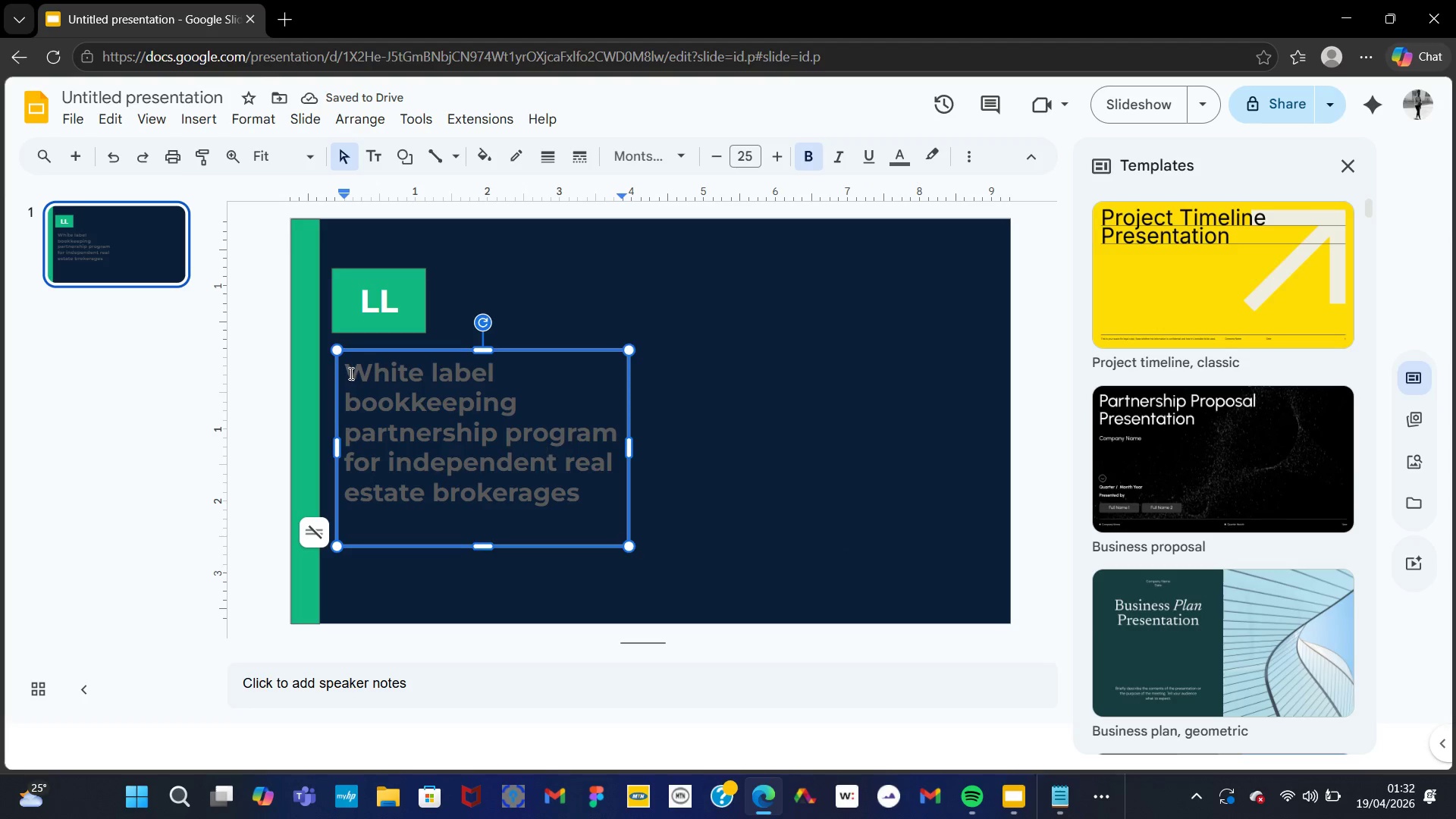 
left_click_drag(start_coordinate=[347, 372], to_coordinate=[581, 507])
 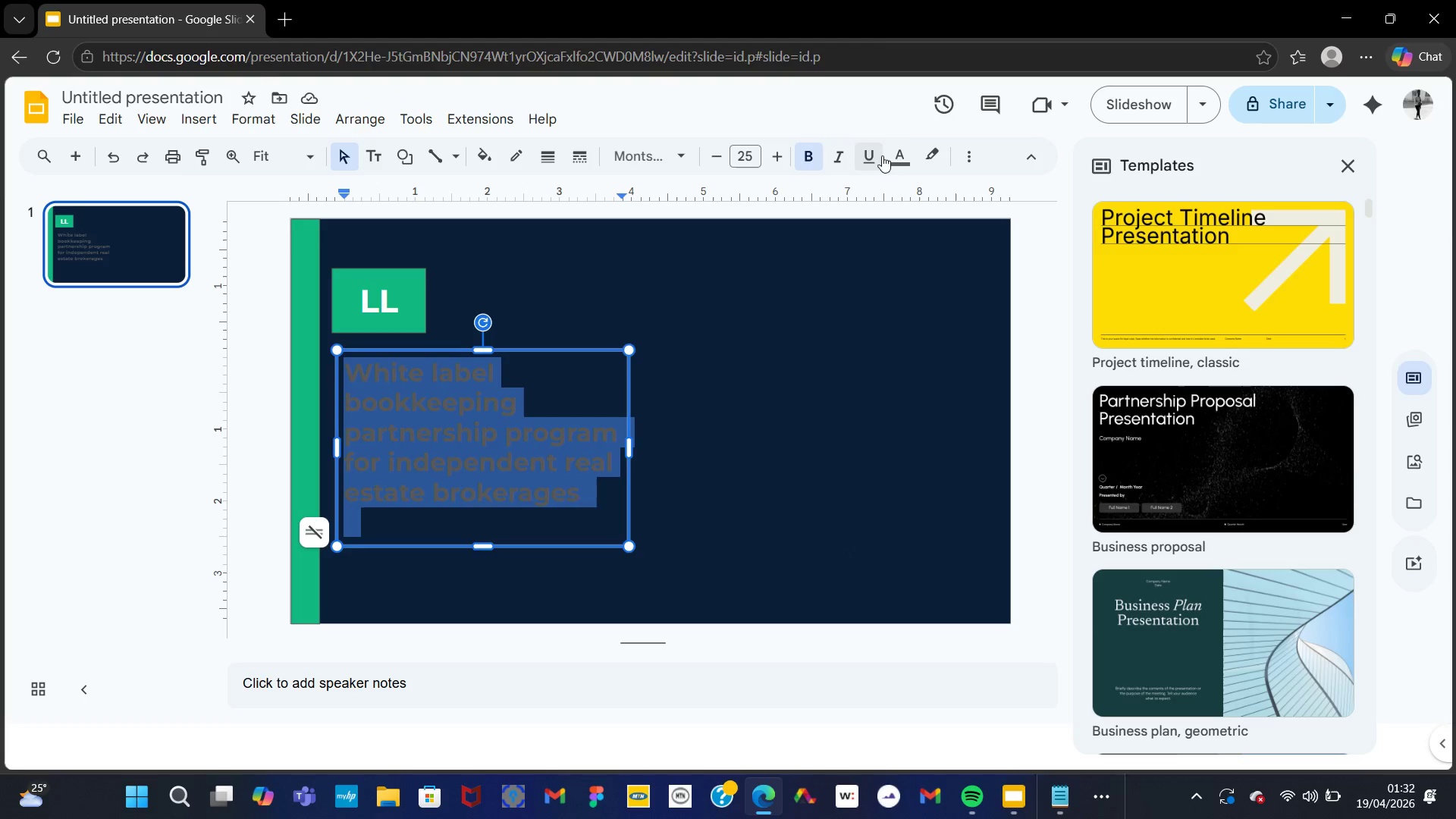 
left_click([895, 157])
 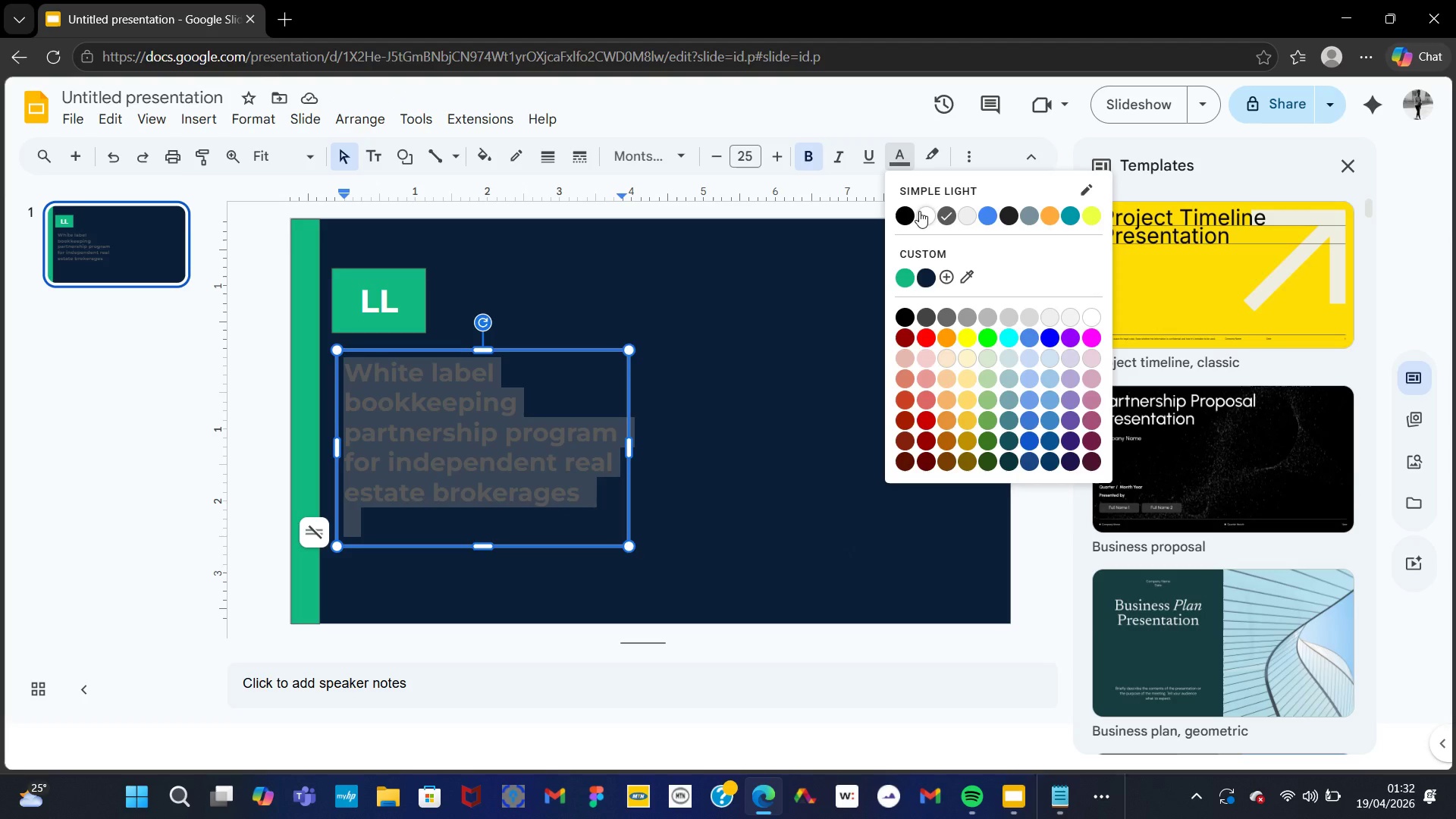 
left_click([919, 211])
 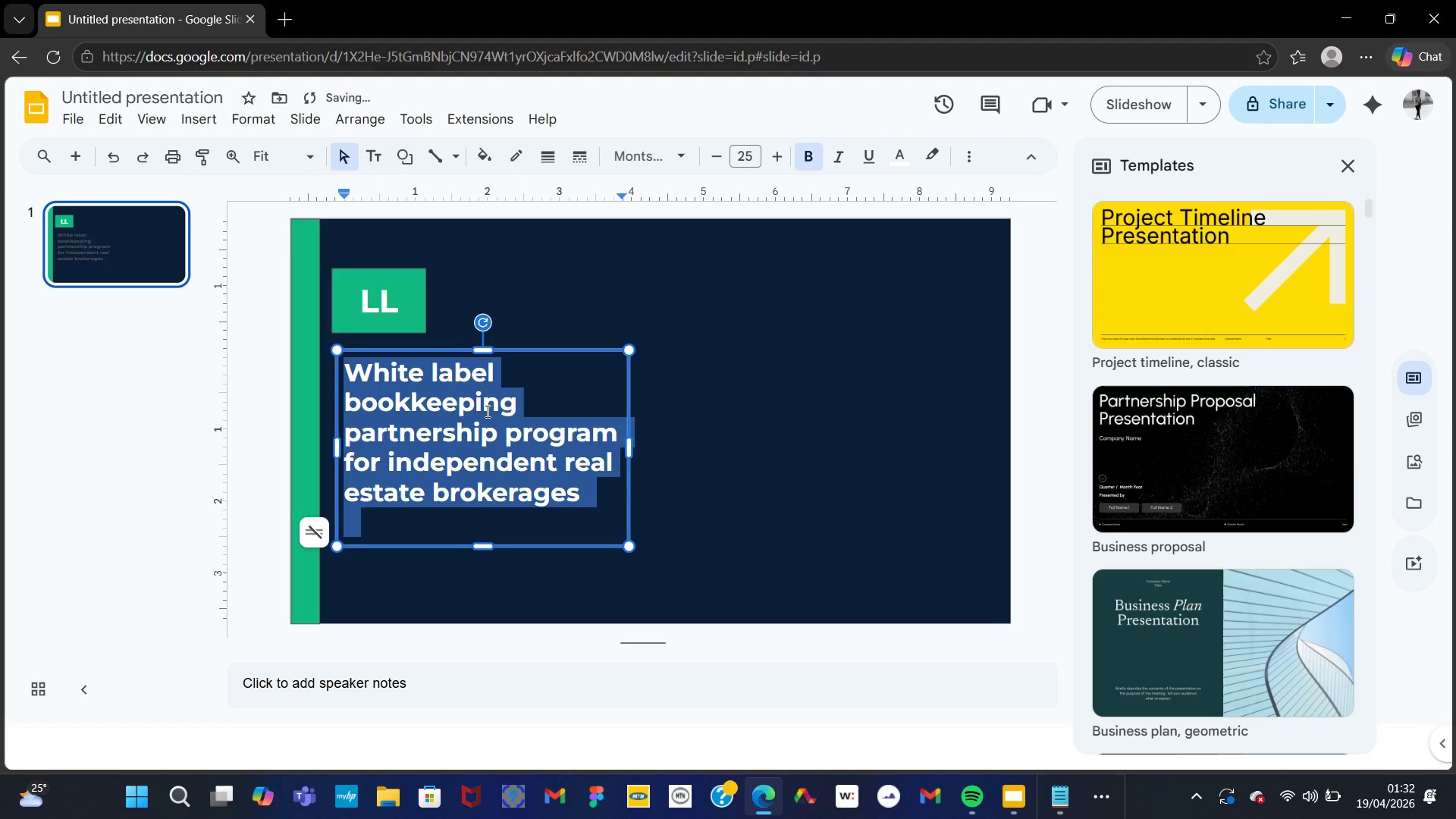 
left_click([457, 416])
 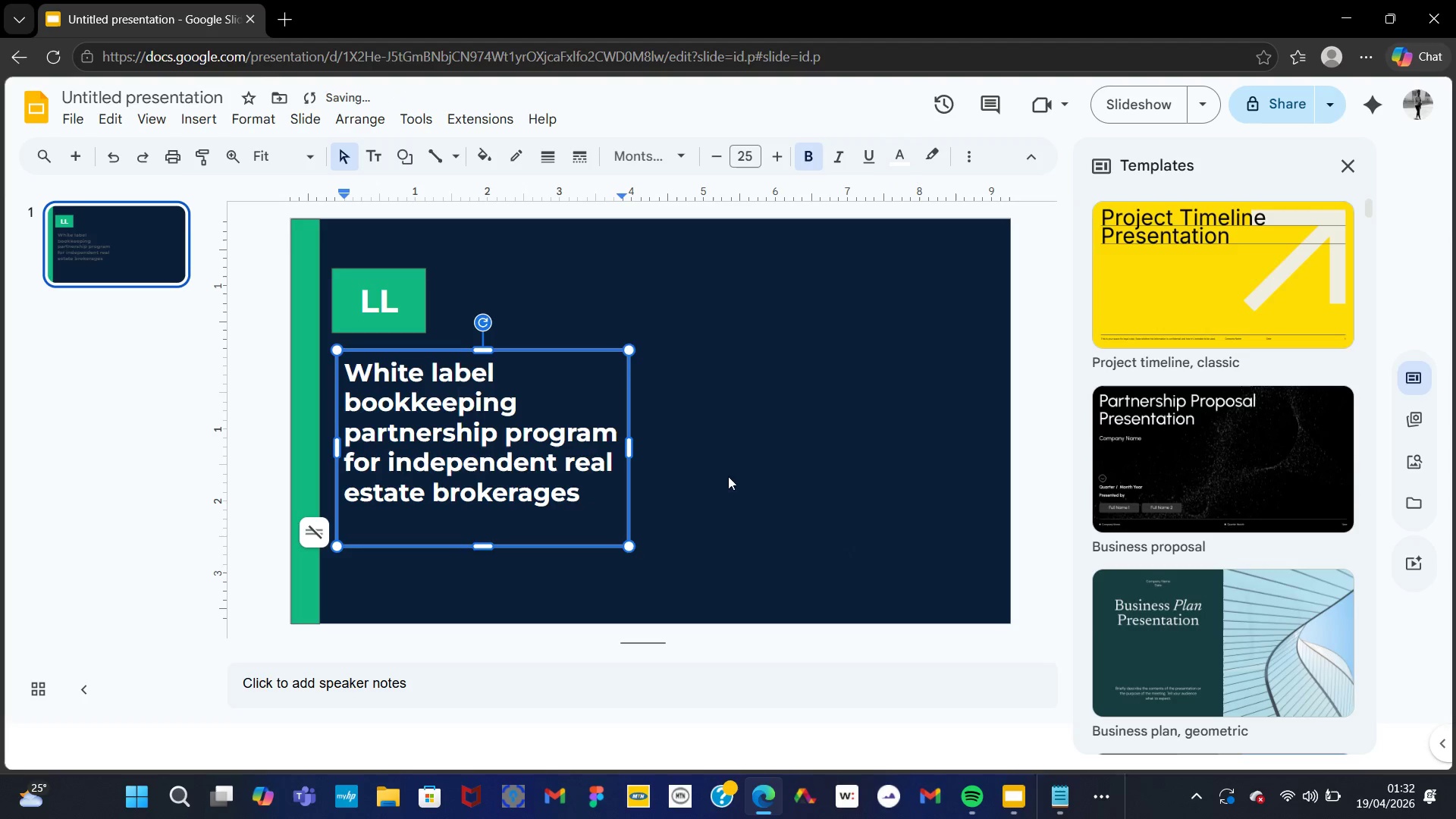 
left_click([737, 466])
 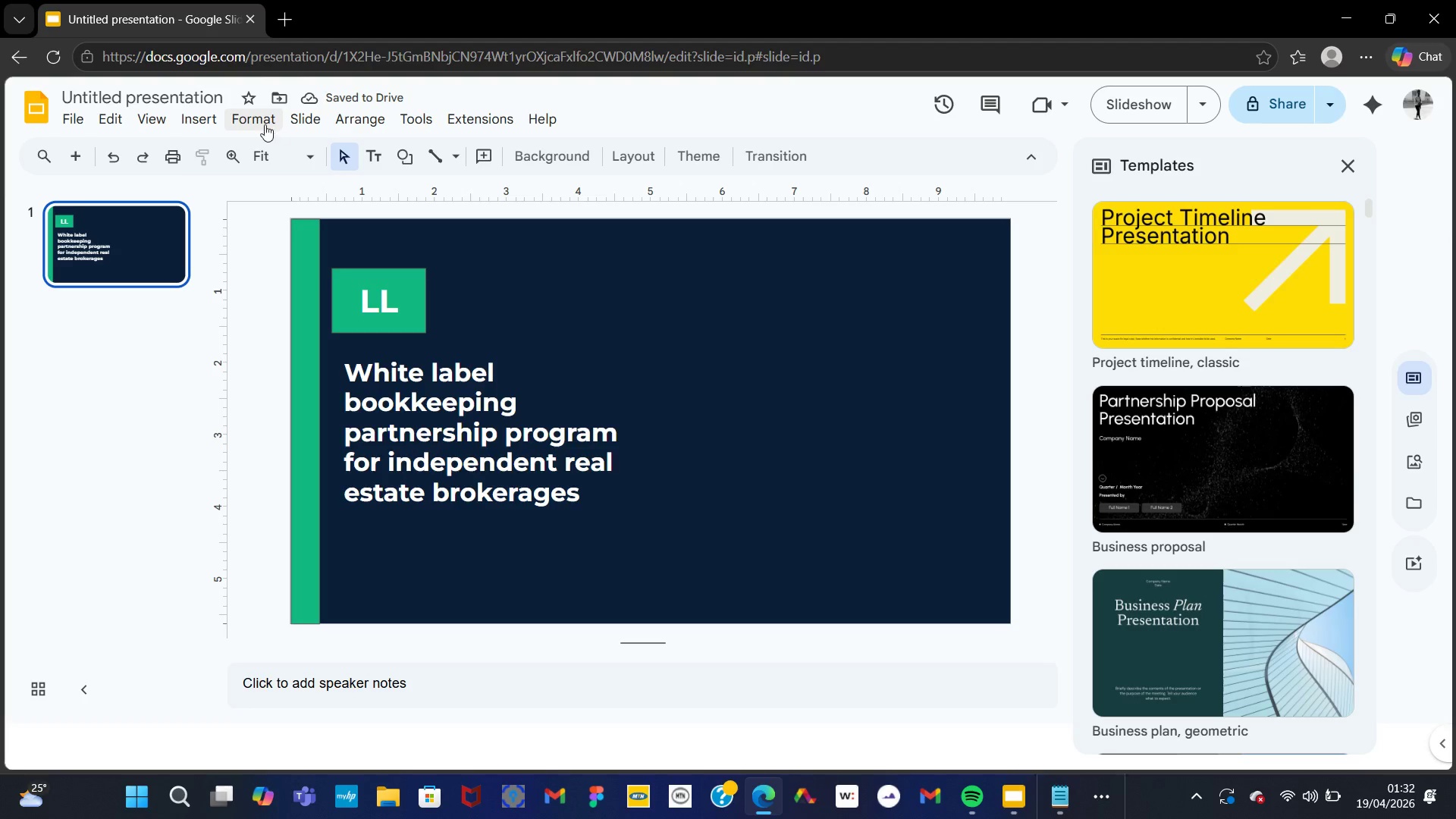 
left_click([199, 121])
 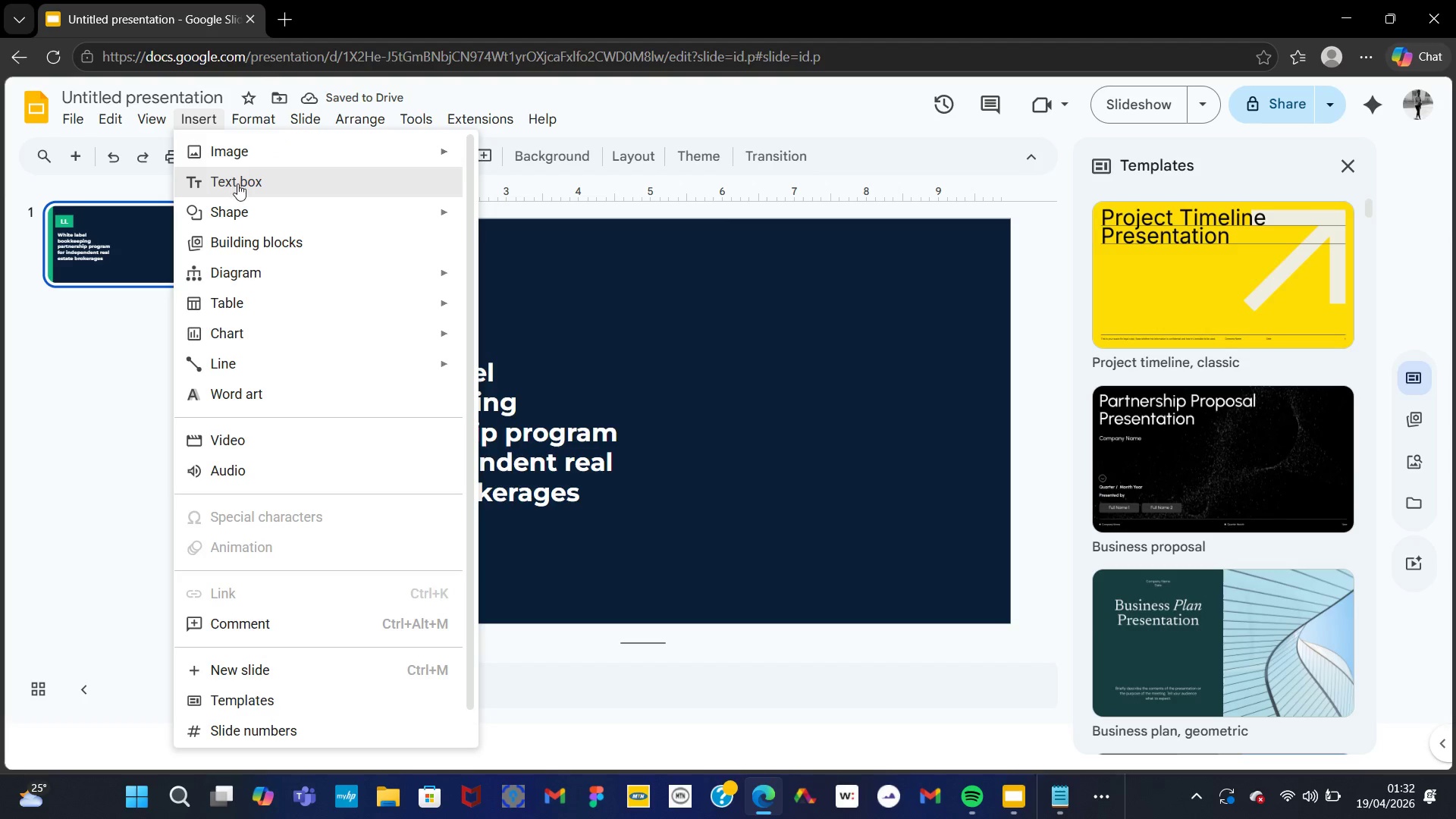 
left_click([239, 185])
 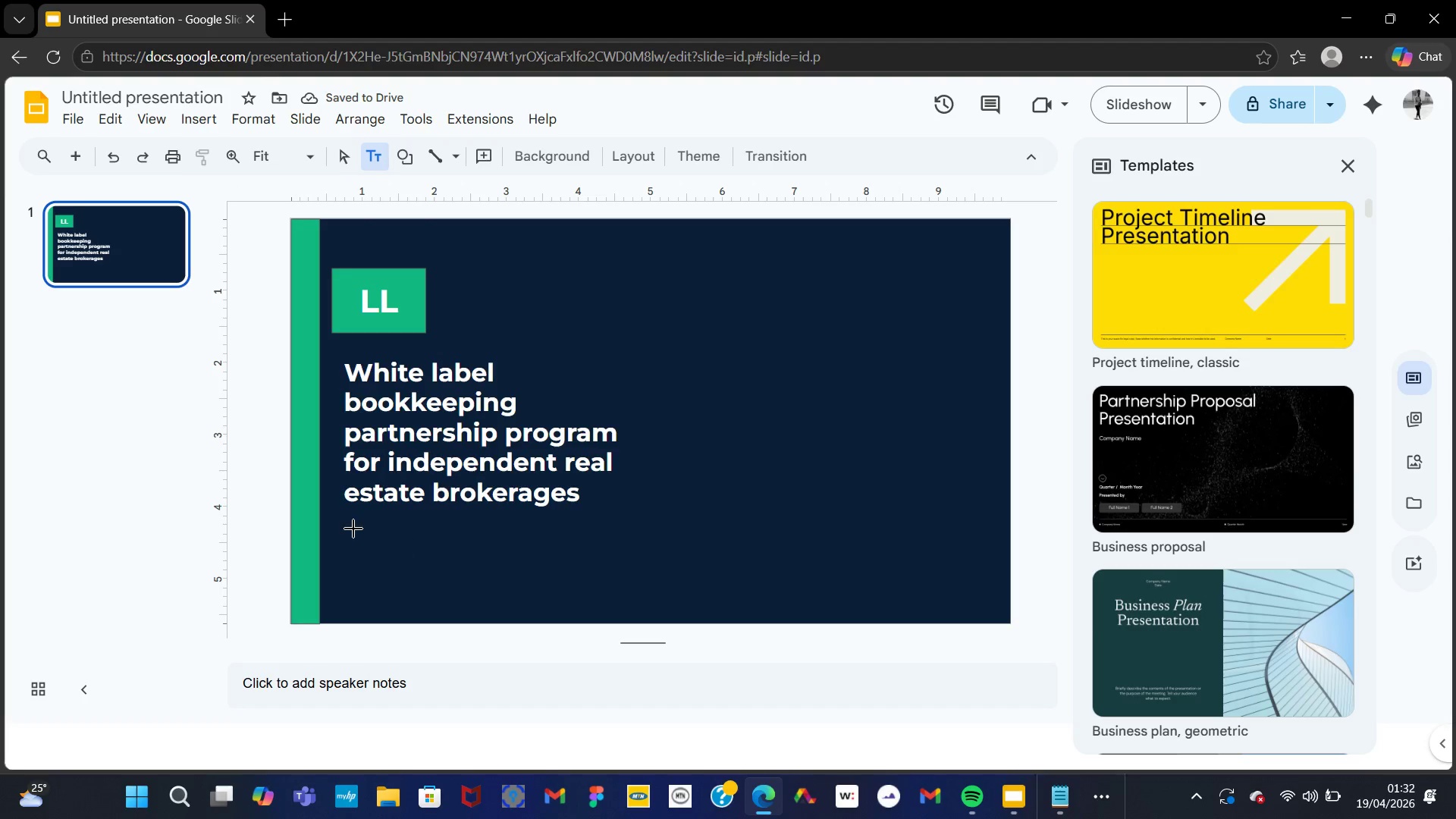 
left_click_drag(start_coordinate=[354, 528], to_coordinate=[622, 581])
 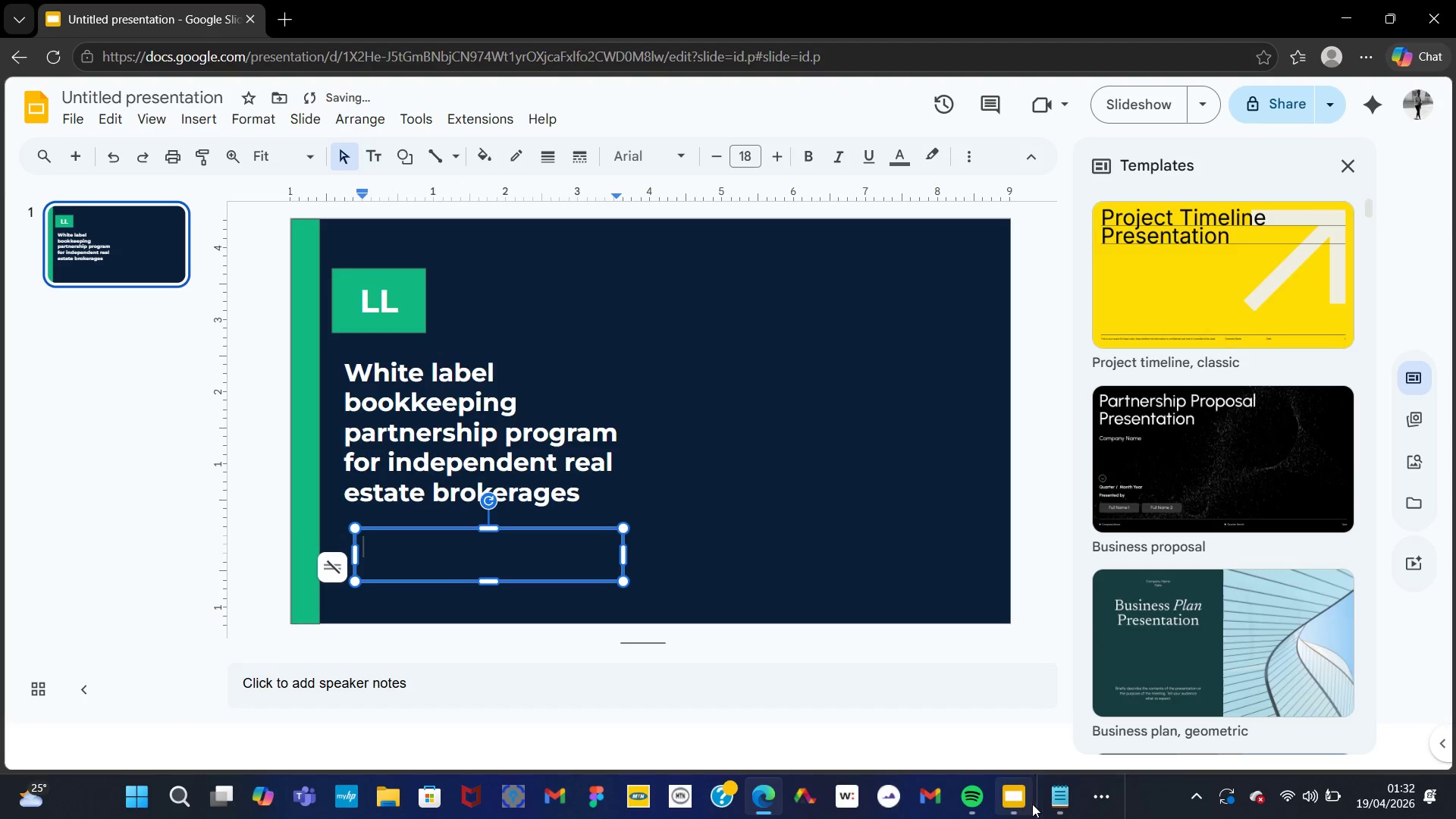 
left_click([1049, 803])
 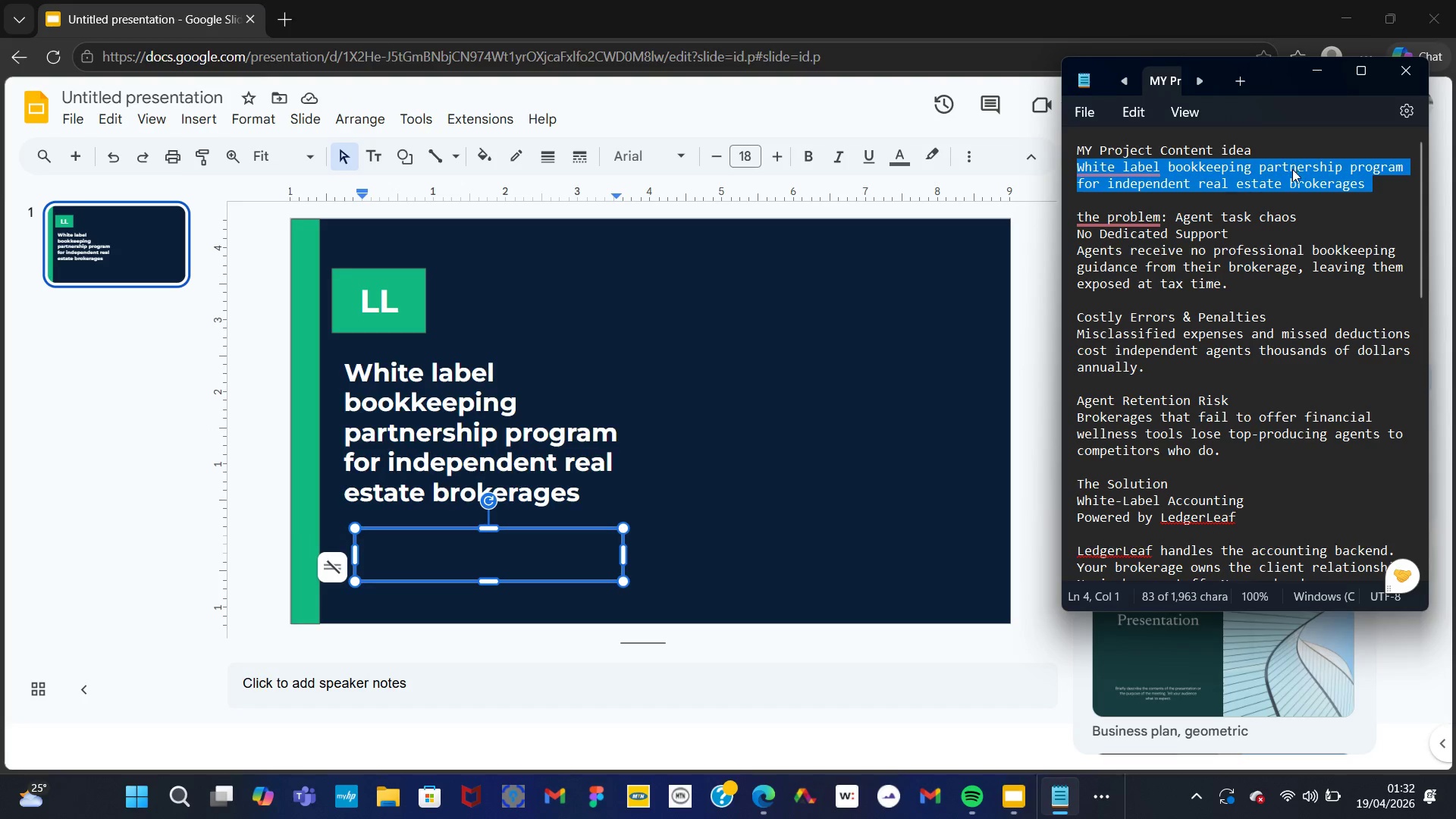 
wait(5.52)
 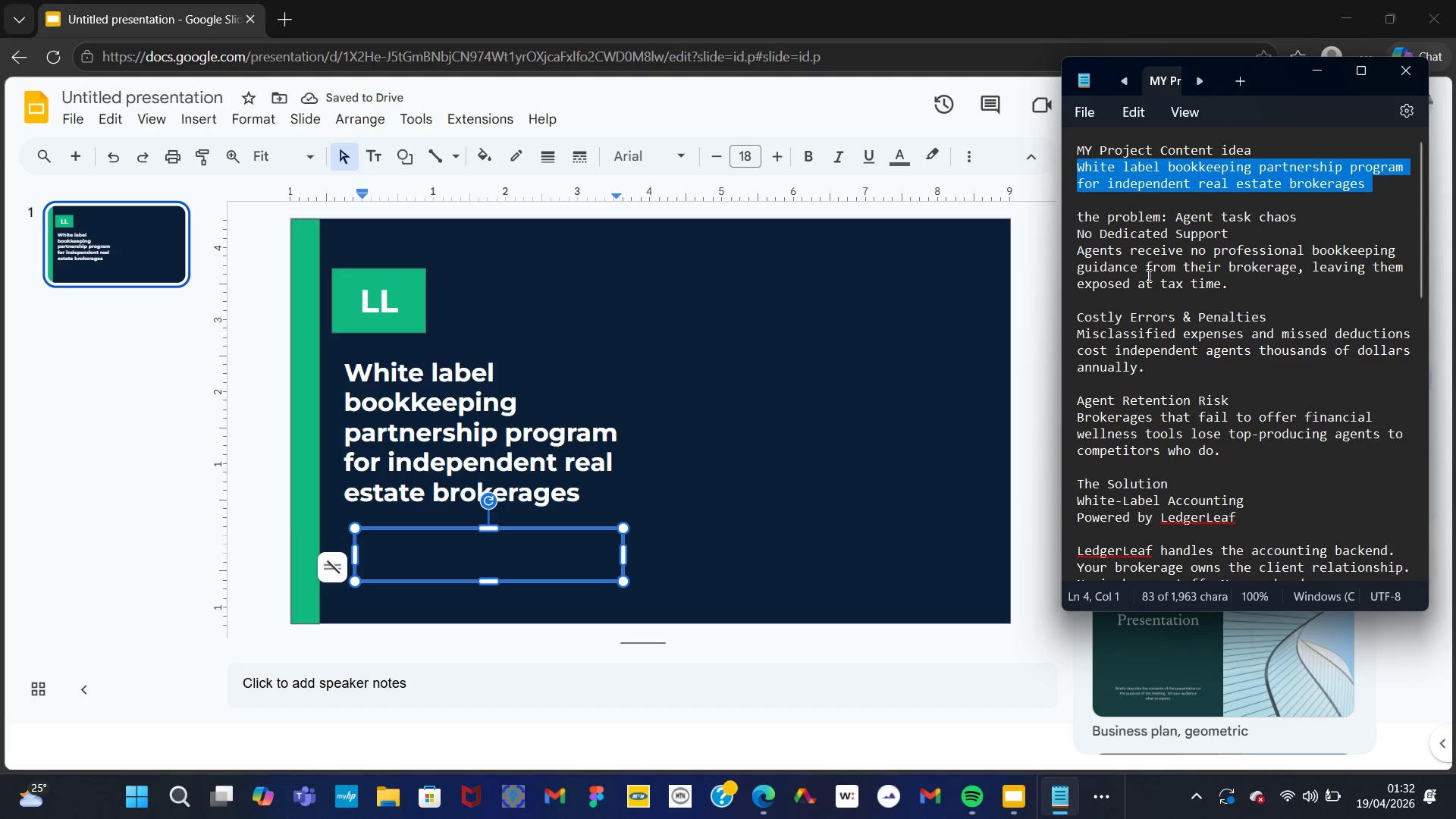 
left_click([907, 459])
 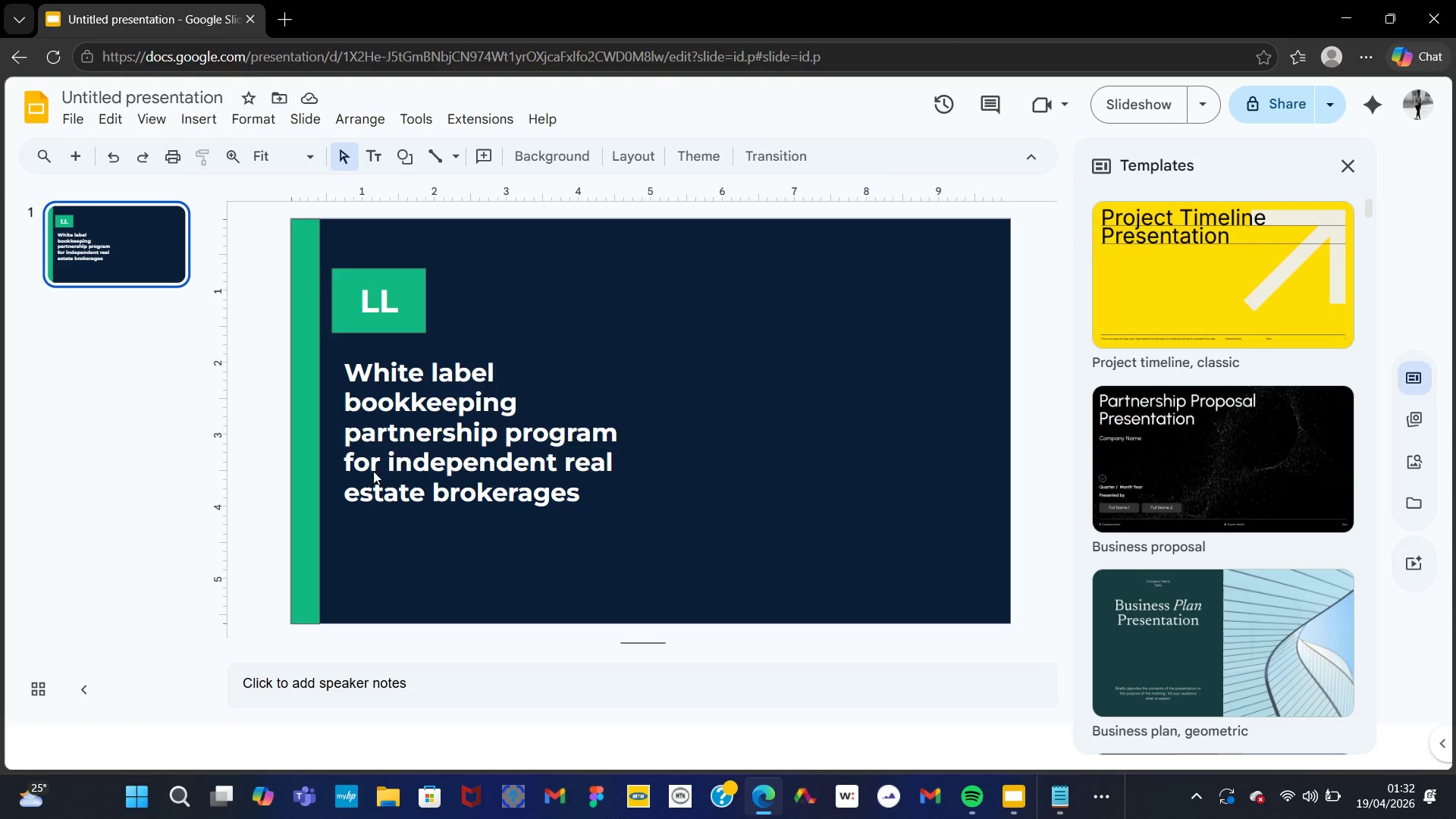 
left_click([361, 465])
 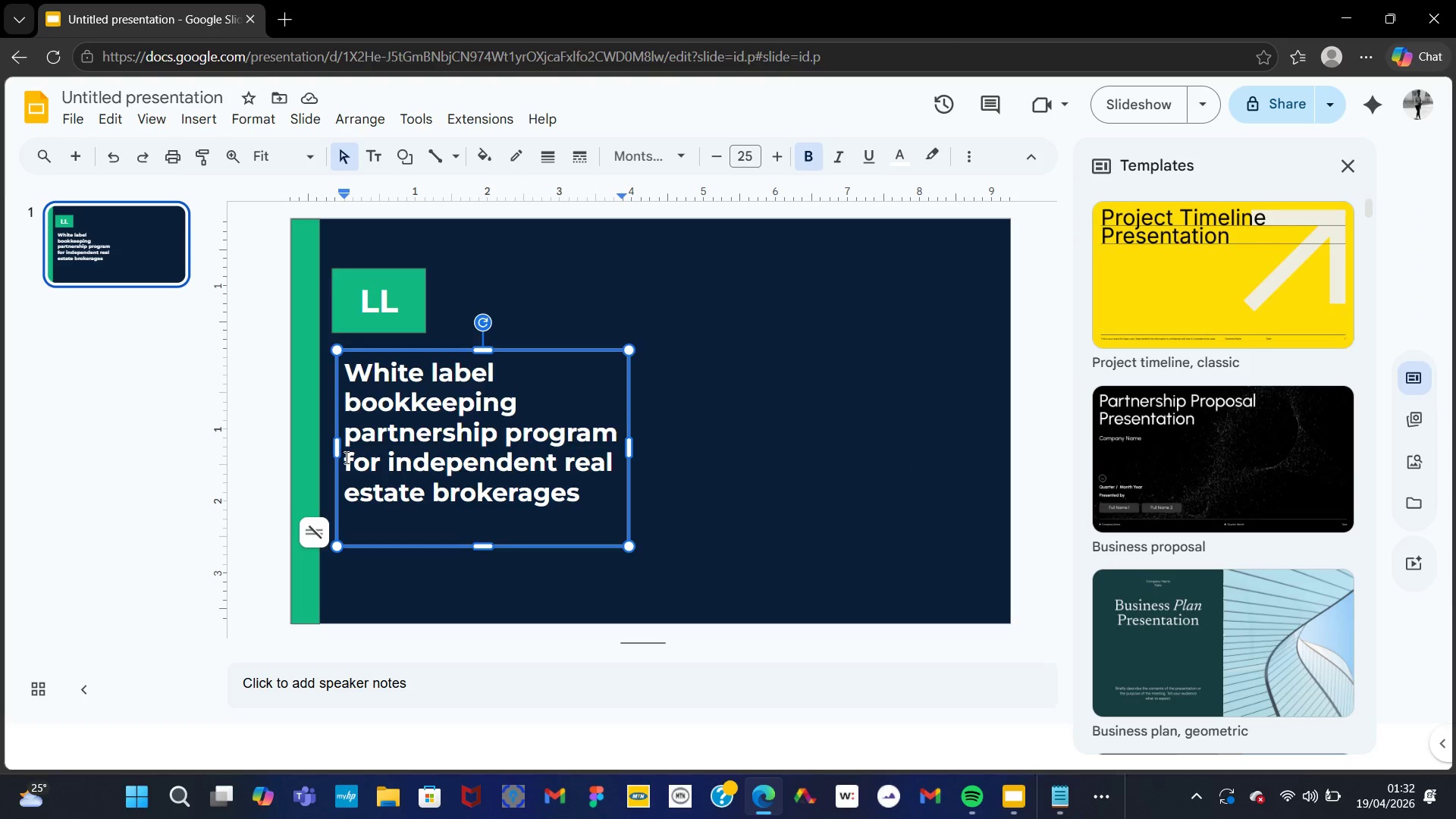 
left_click_drag(start_coordinate=[344, 459], to_coordinate=[578, 494])
 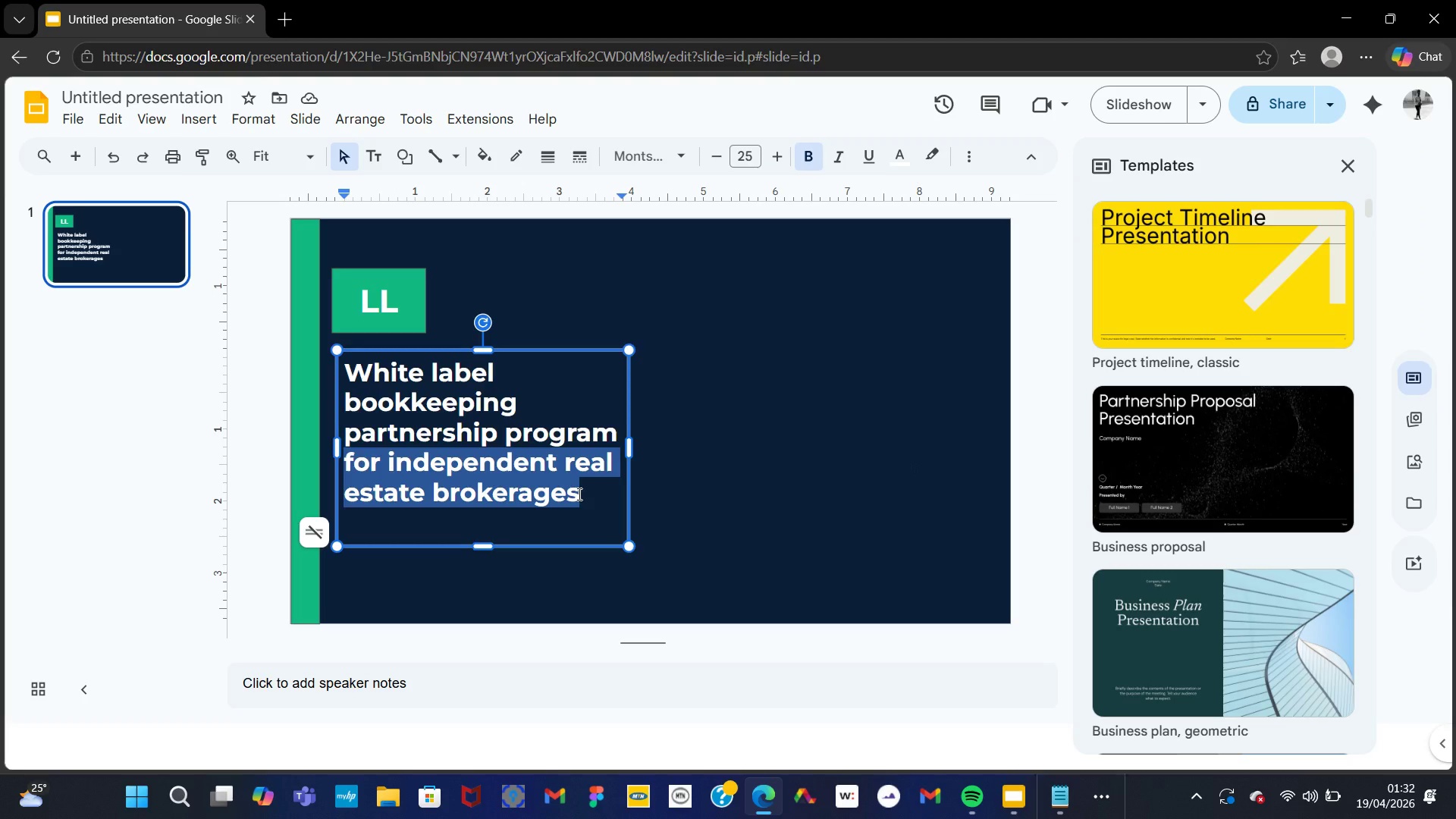 
key(Control+X)
 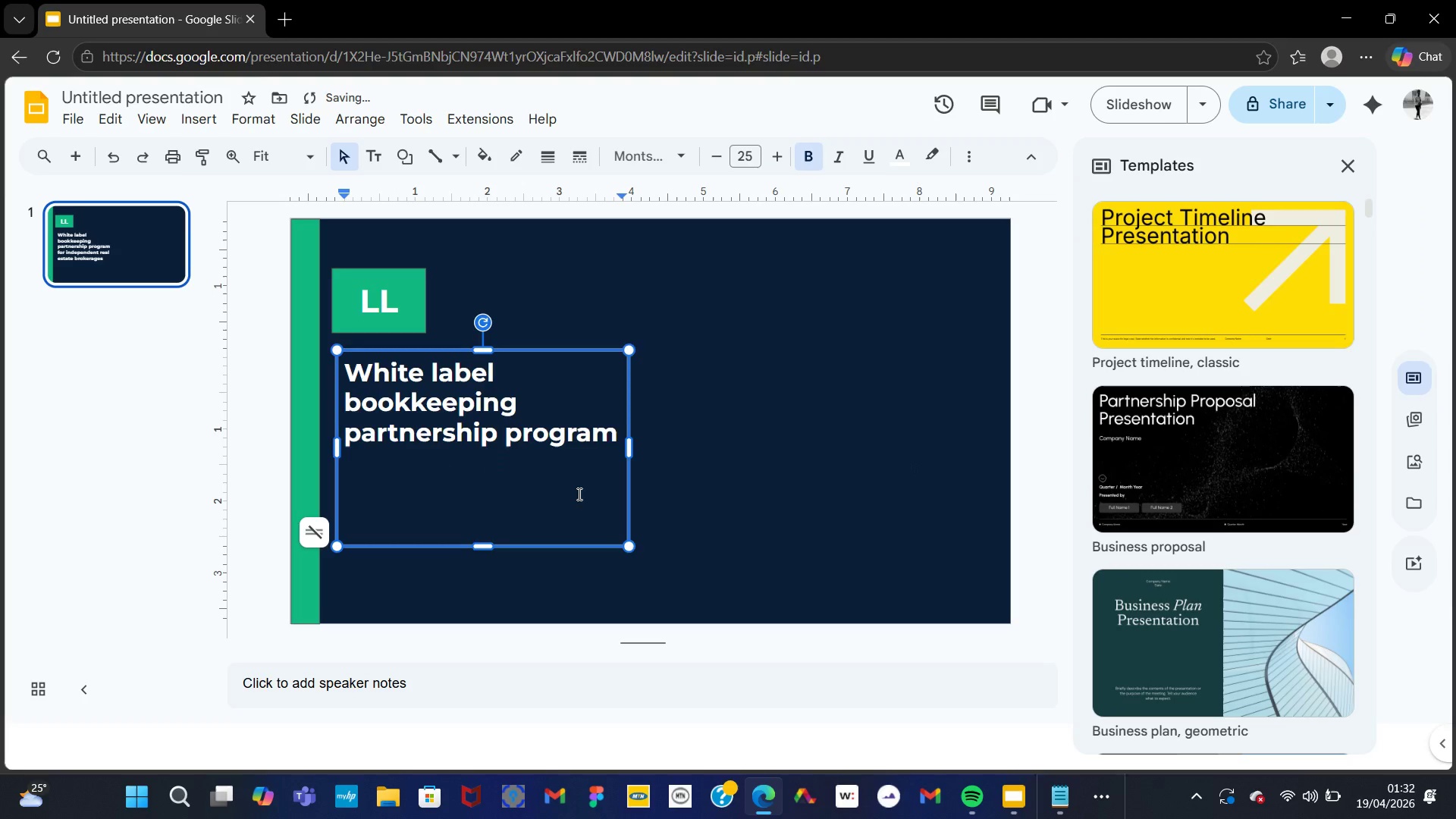 
key(Backspace)
 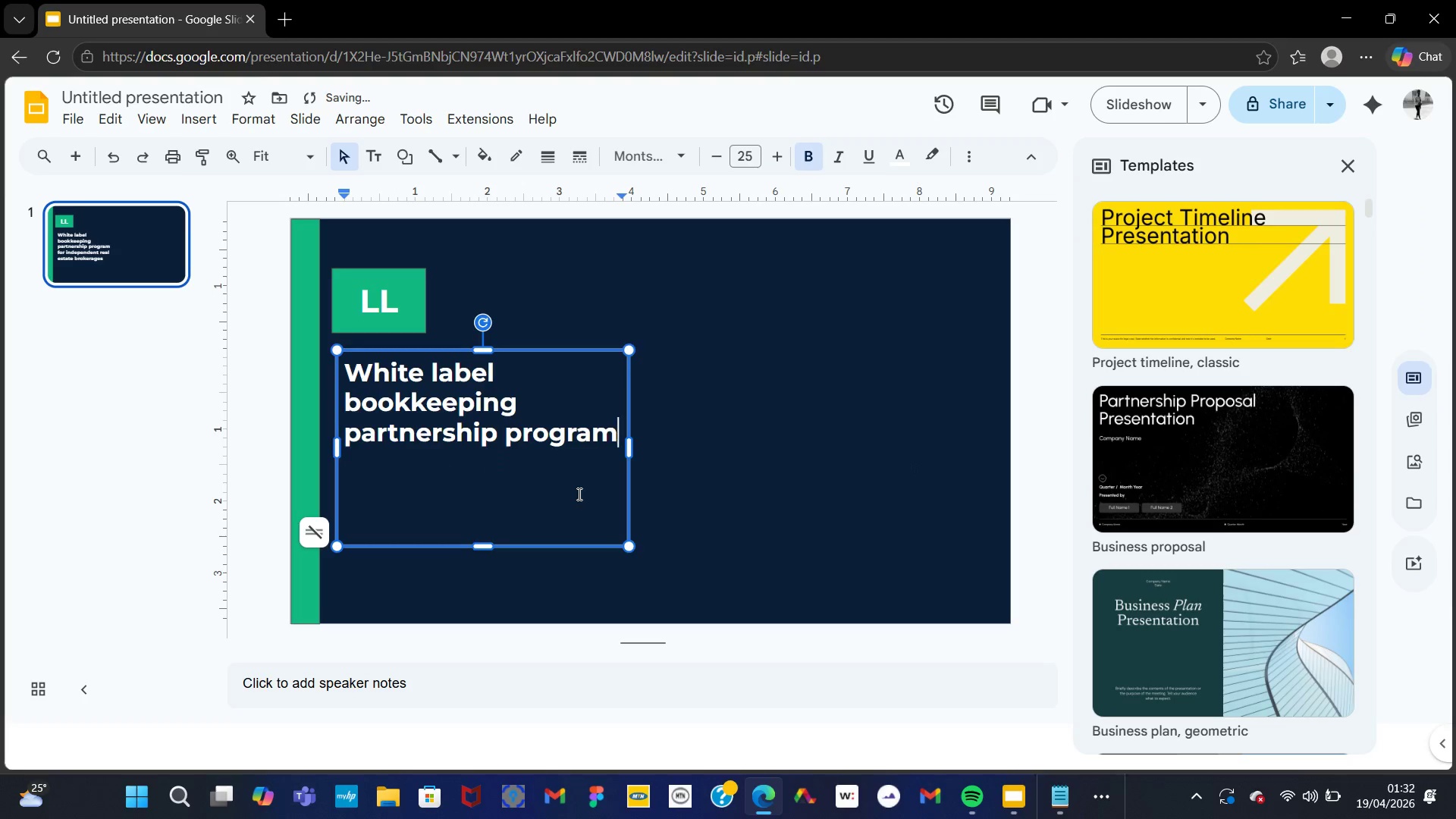 
key(Period)
 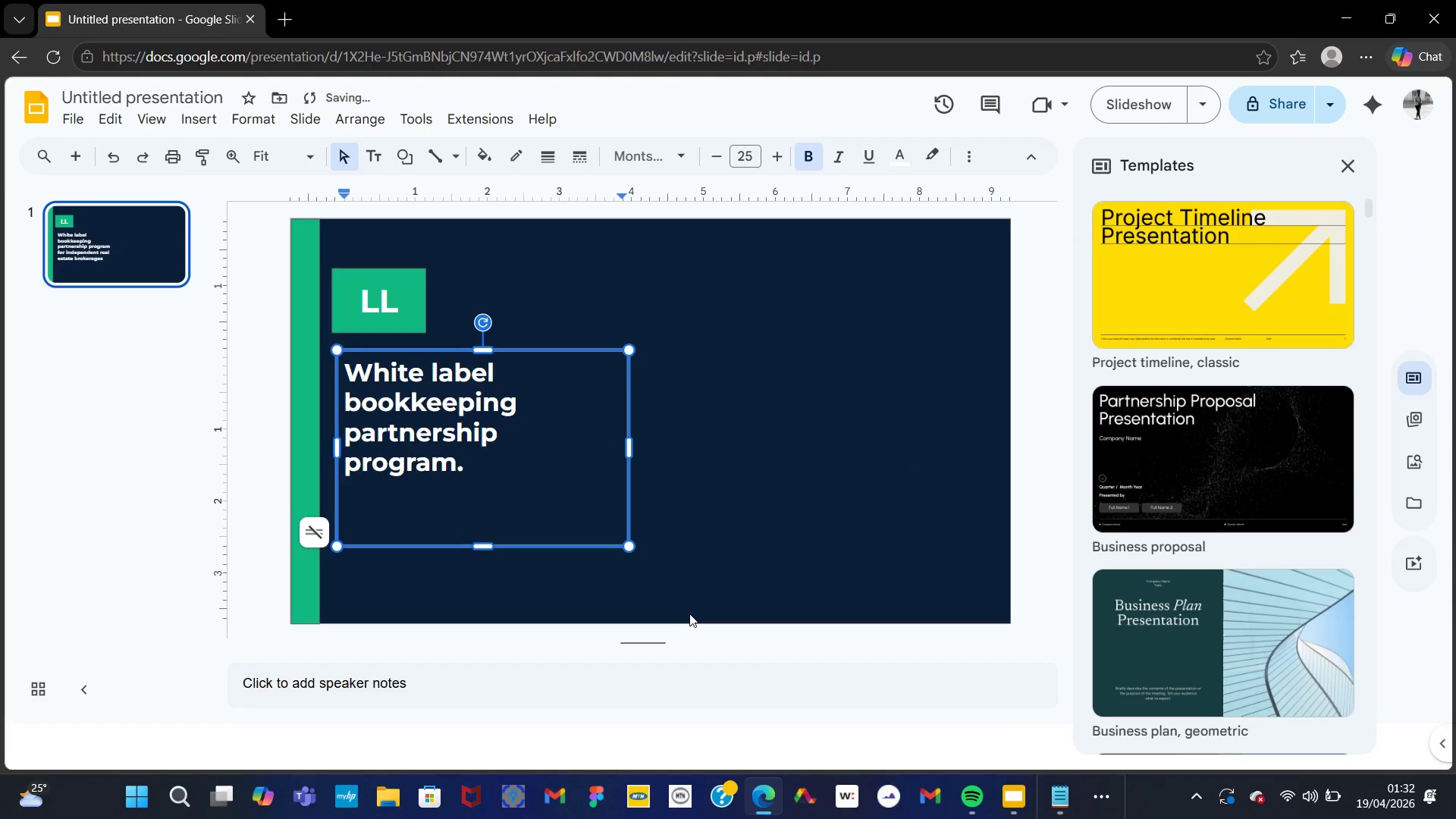 
key(Backspace)
 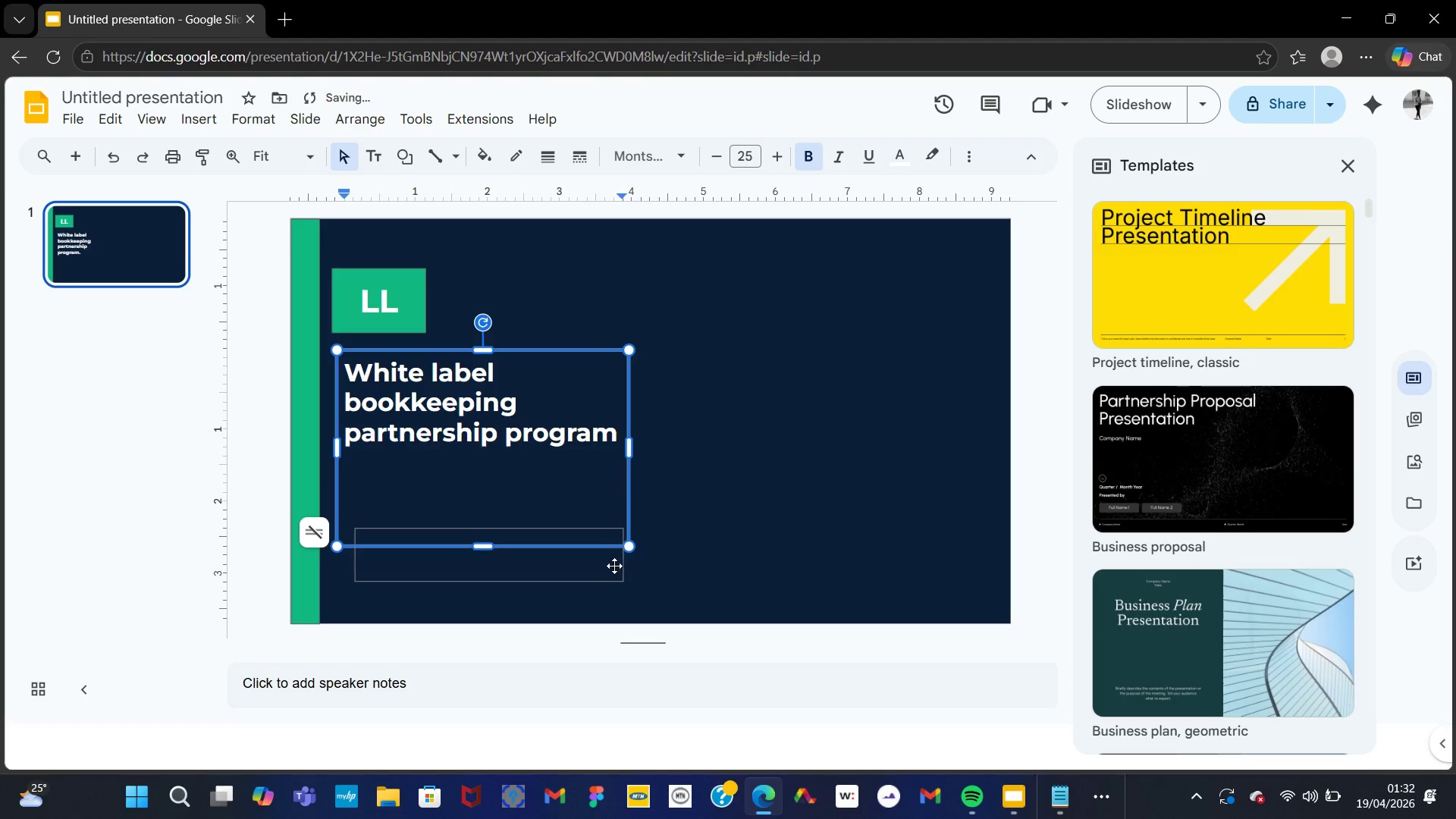 
left_click([610, 566])
 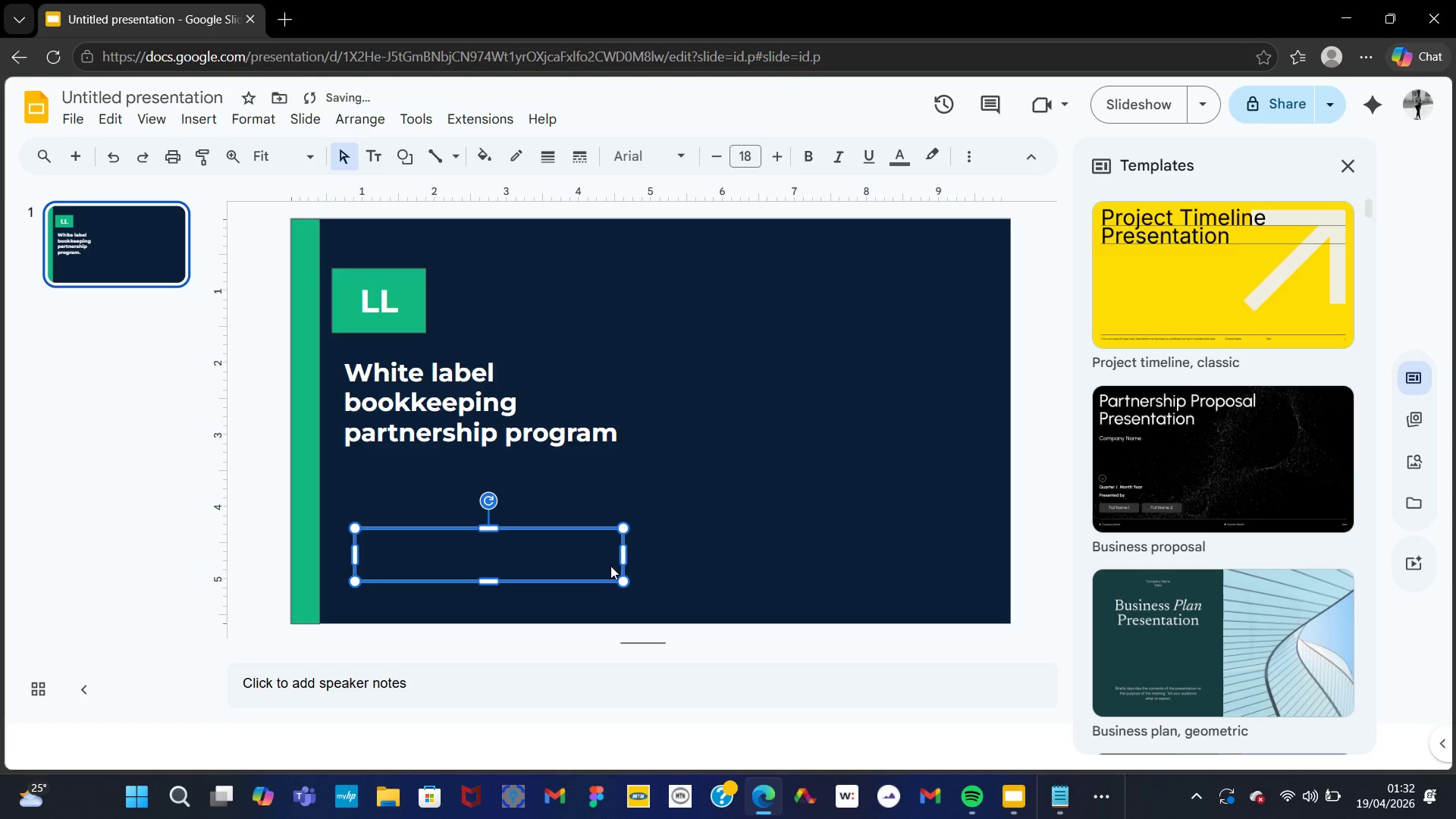 
key(Control+V)
 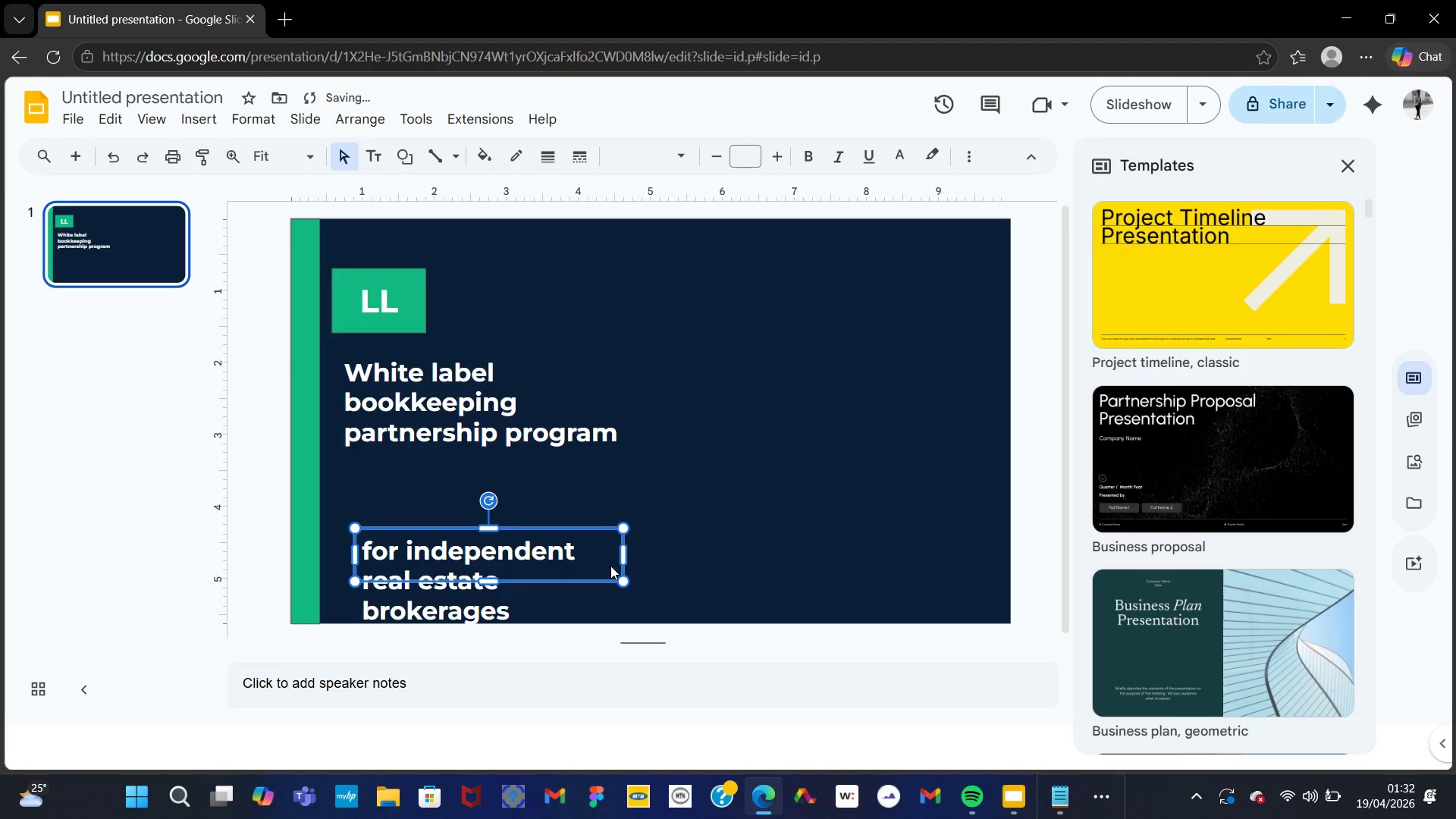 
key(Control+A)
 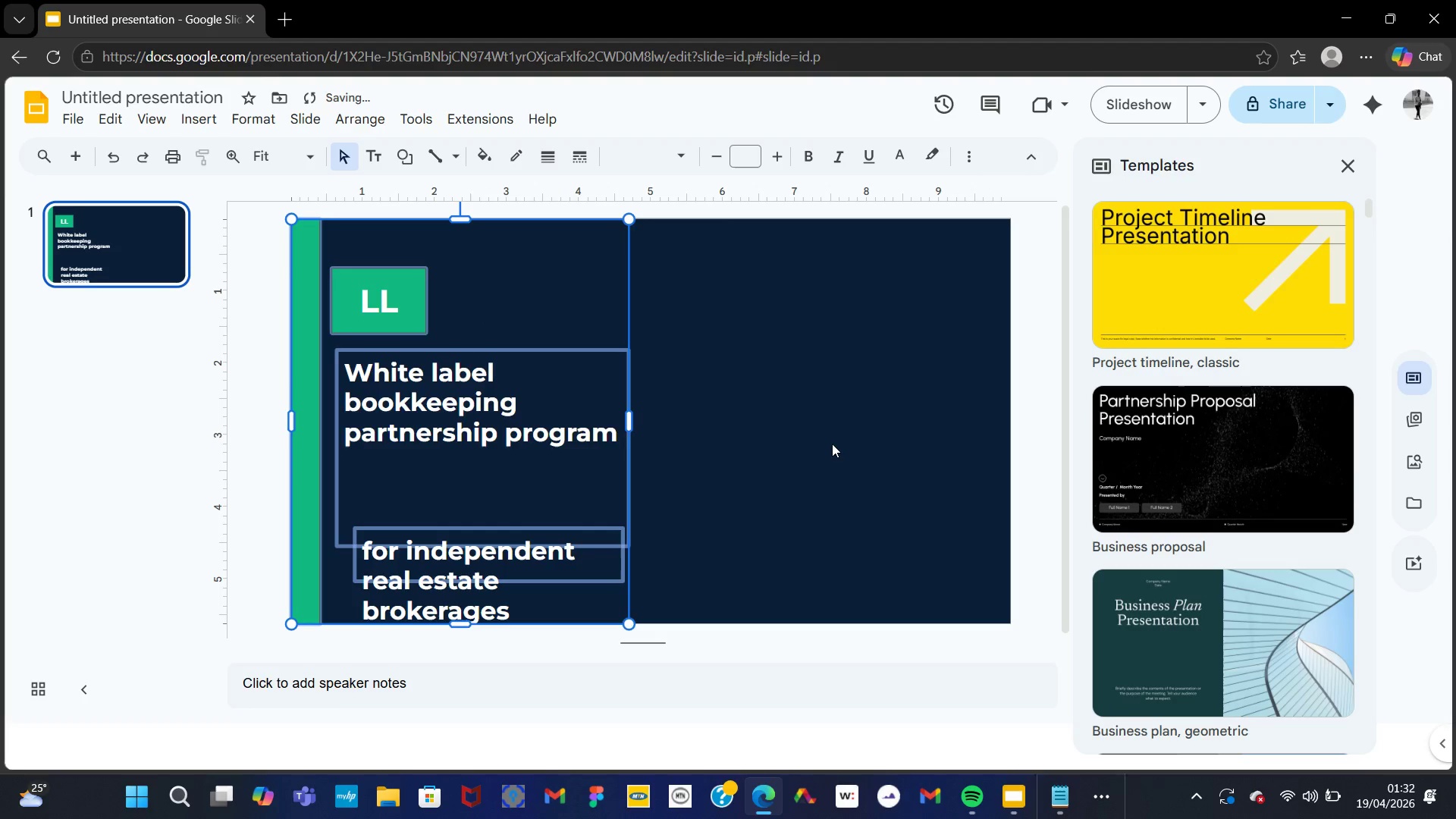 
left_click([833, 448])
 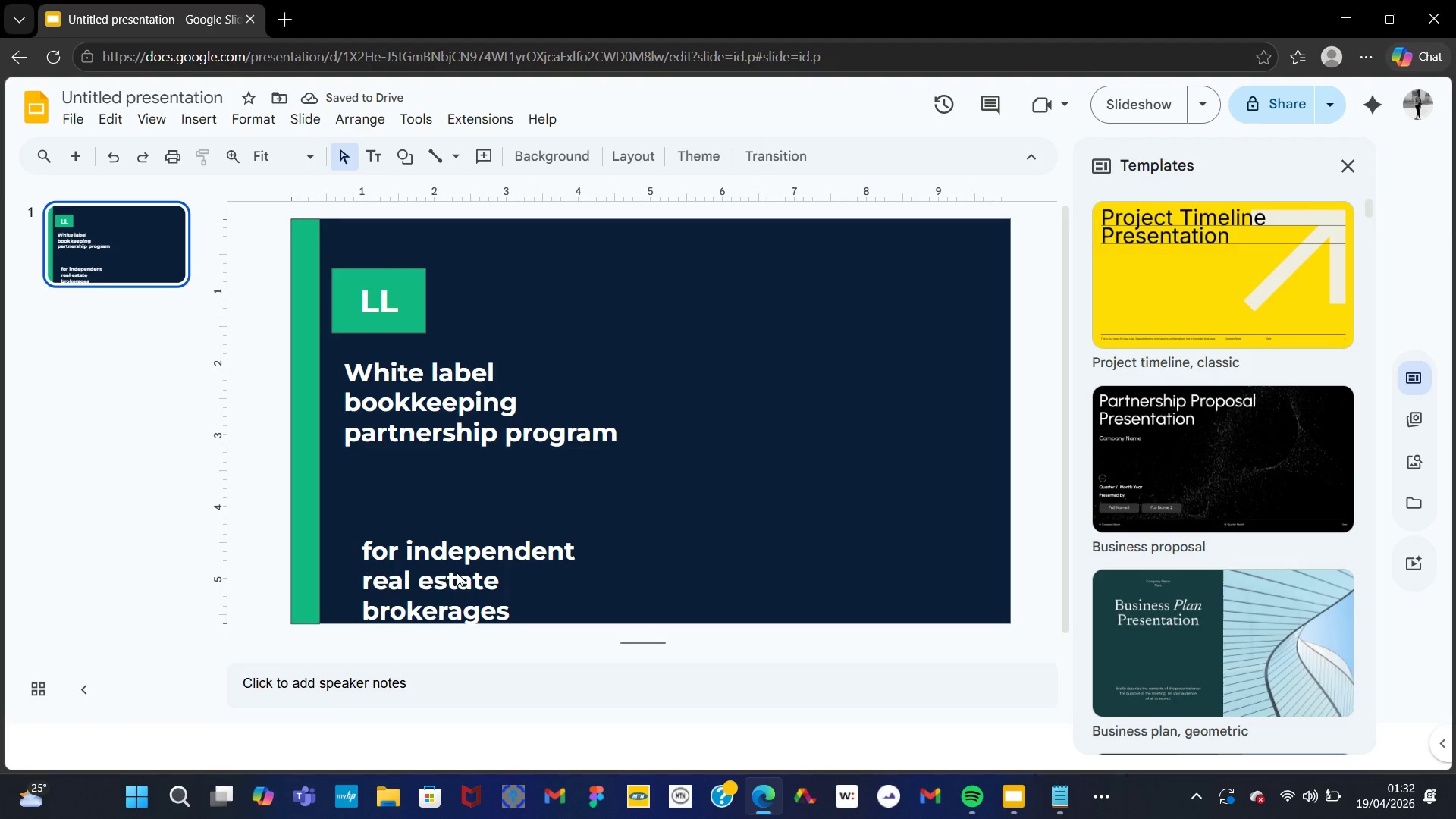 
left_click([457, 573])
 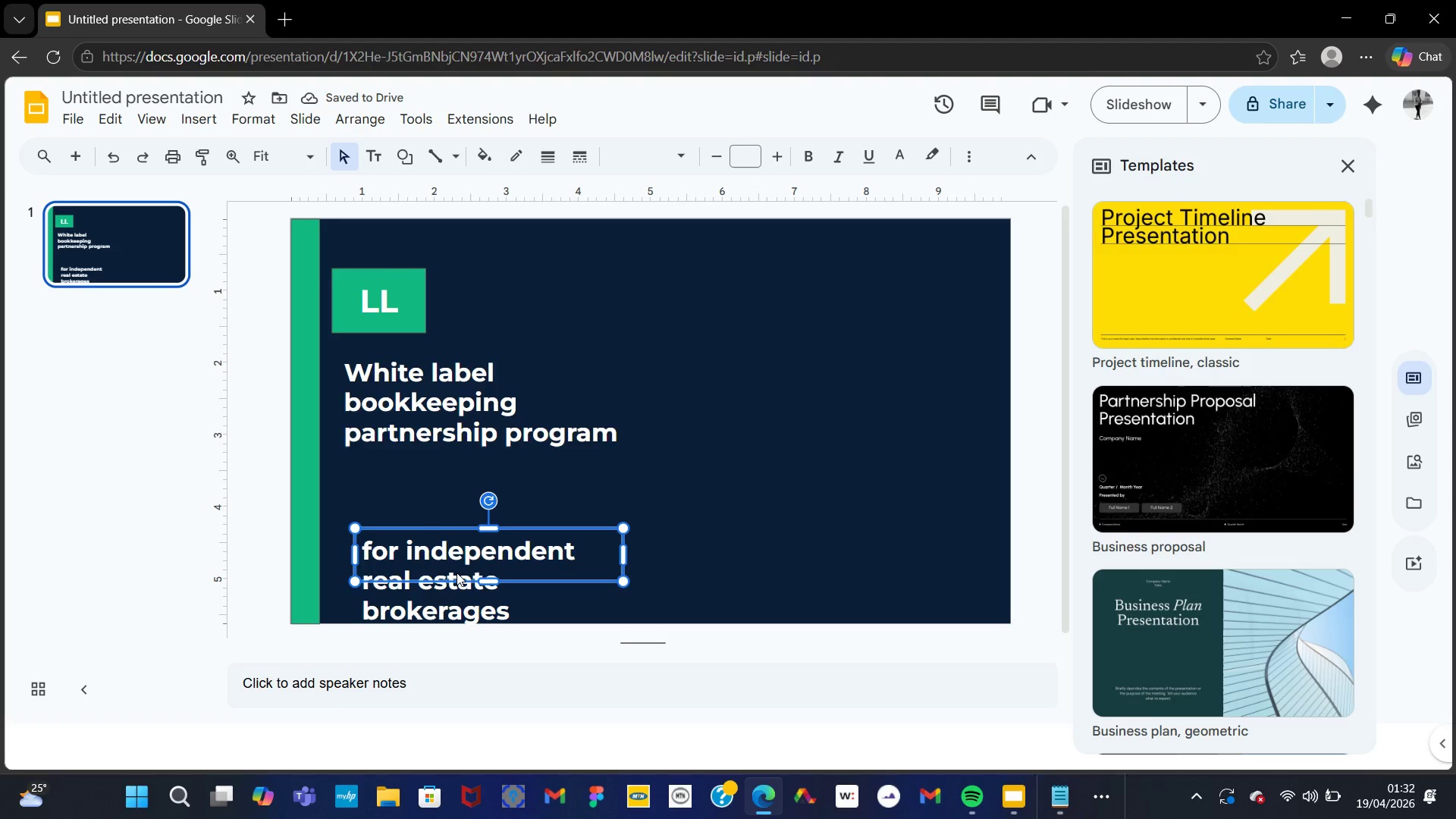 
key(Control+A)
 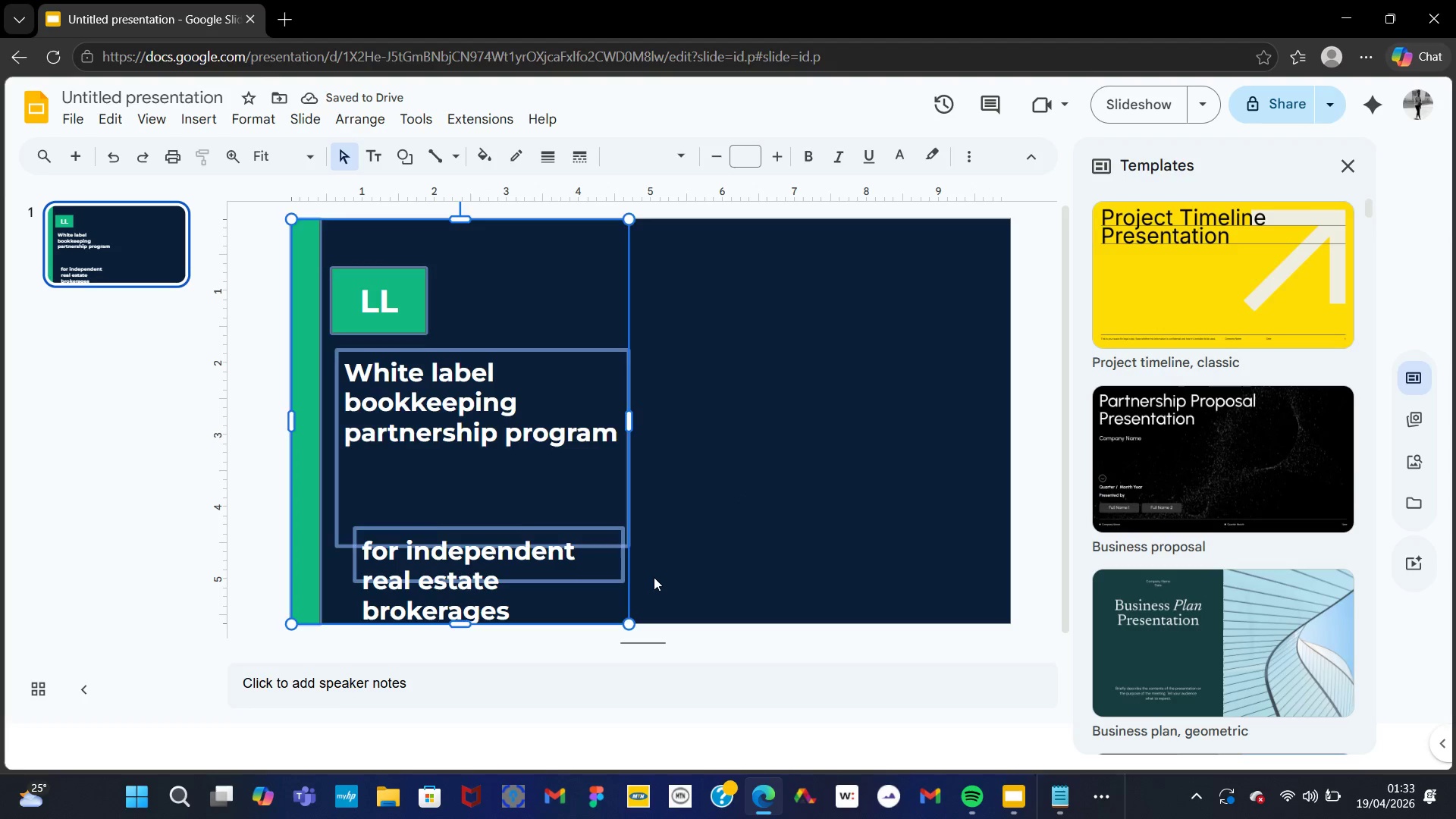 
left_click_drag(start_coordinate=[654, 577], to_coordinate=[458, 569])
 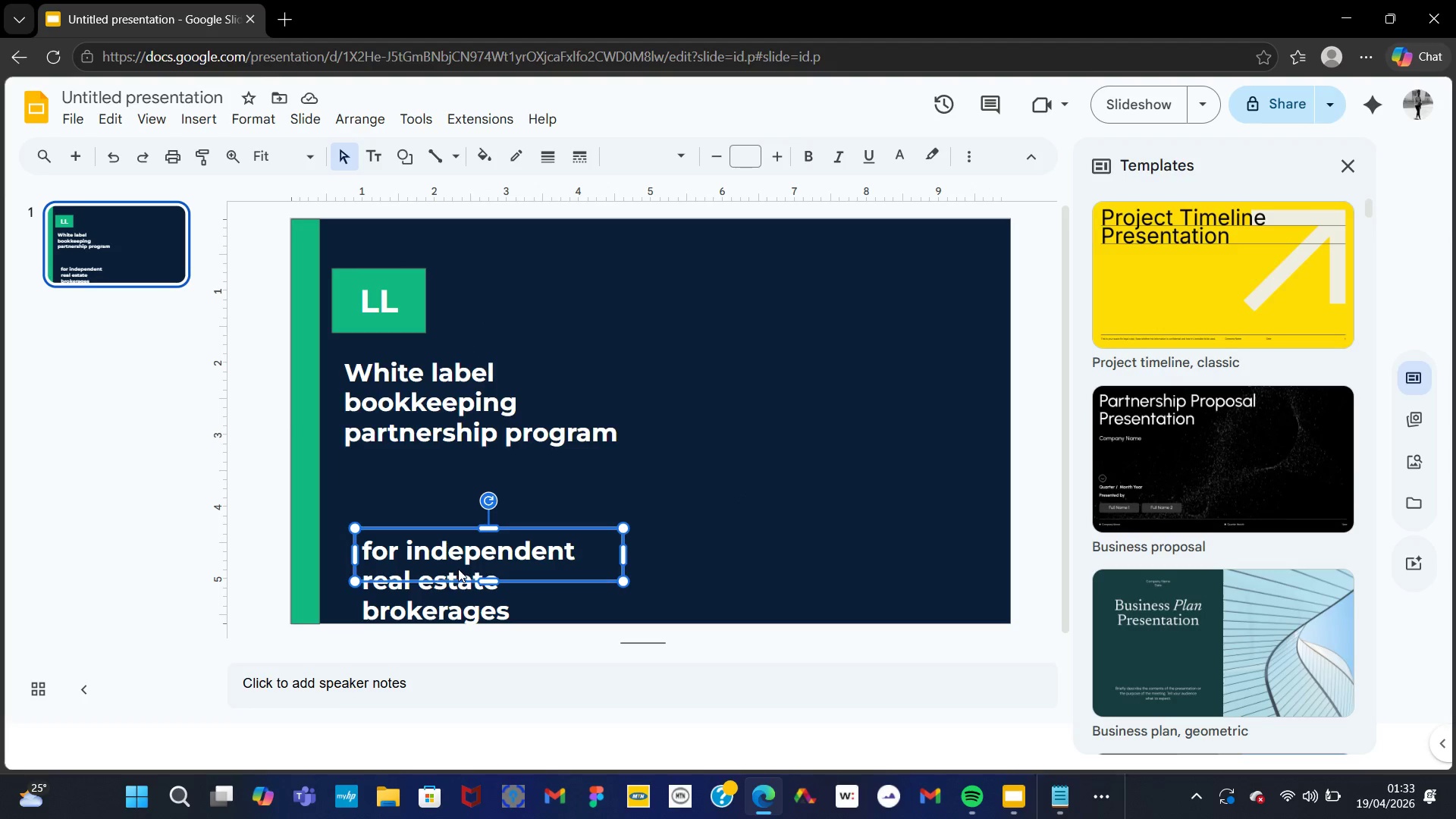 
double_click([458, 569])
 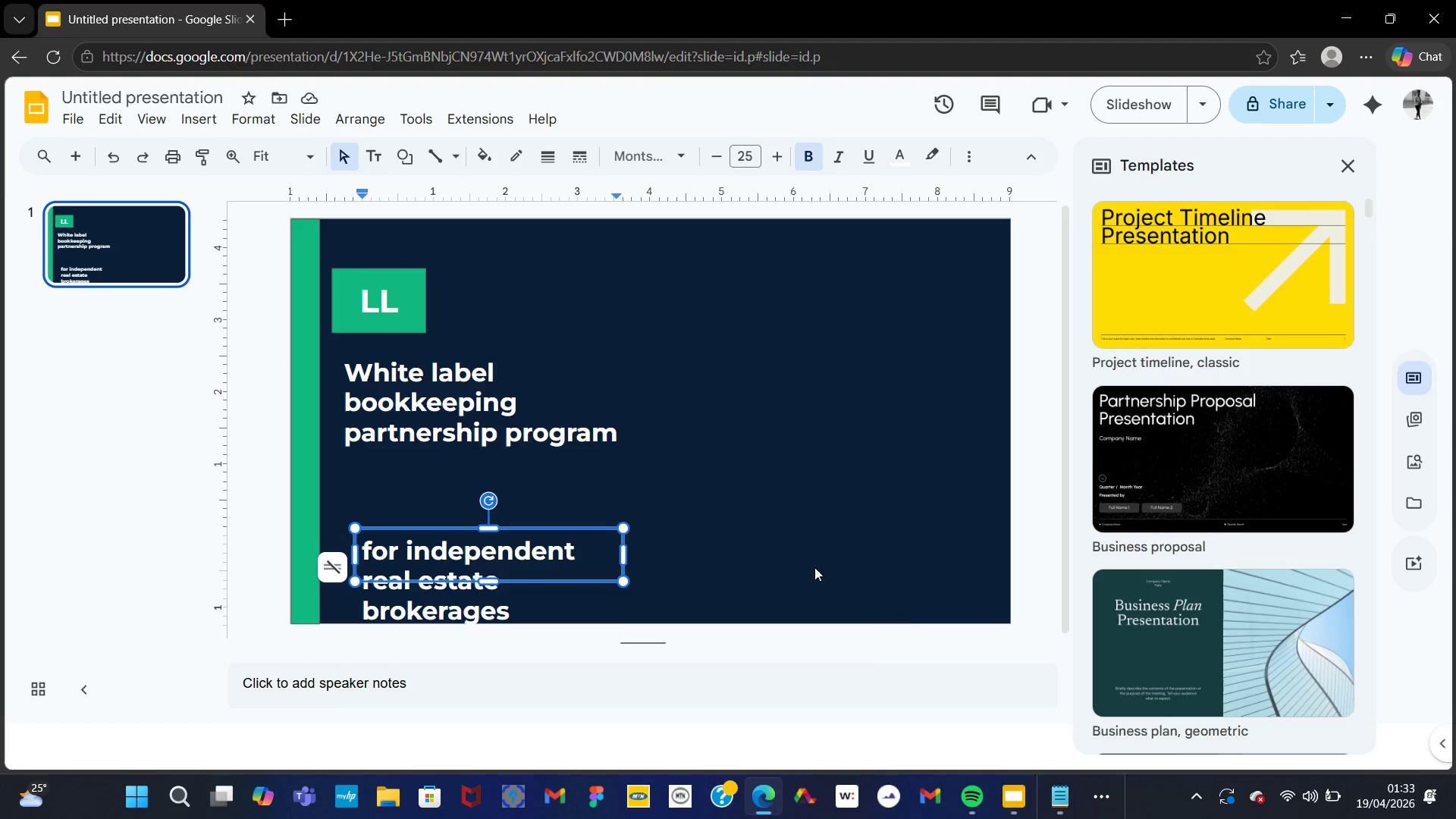 
key(Control+A)
 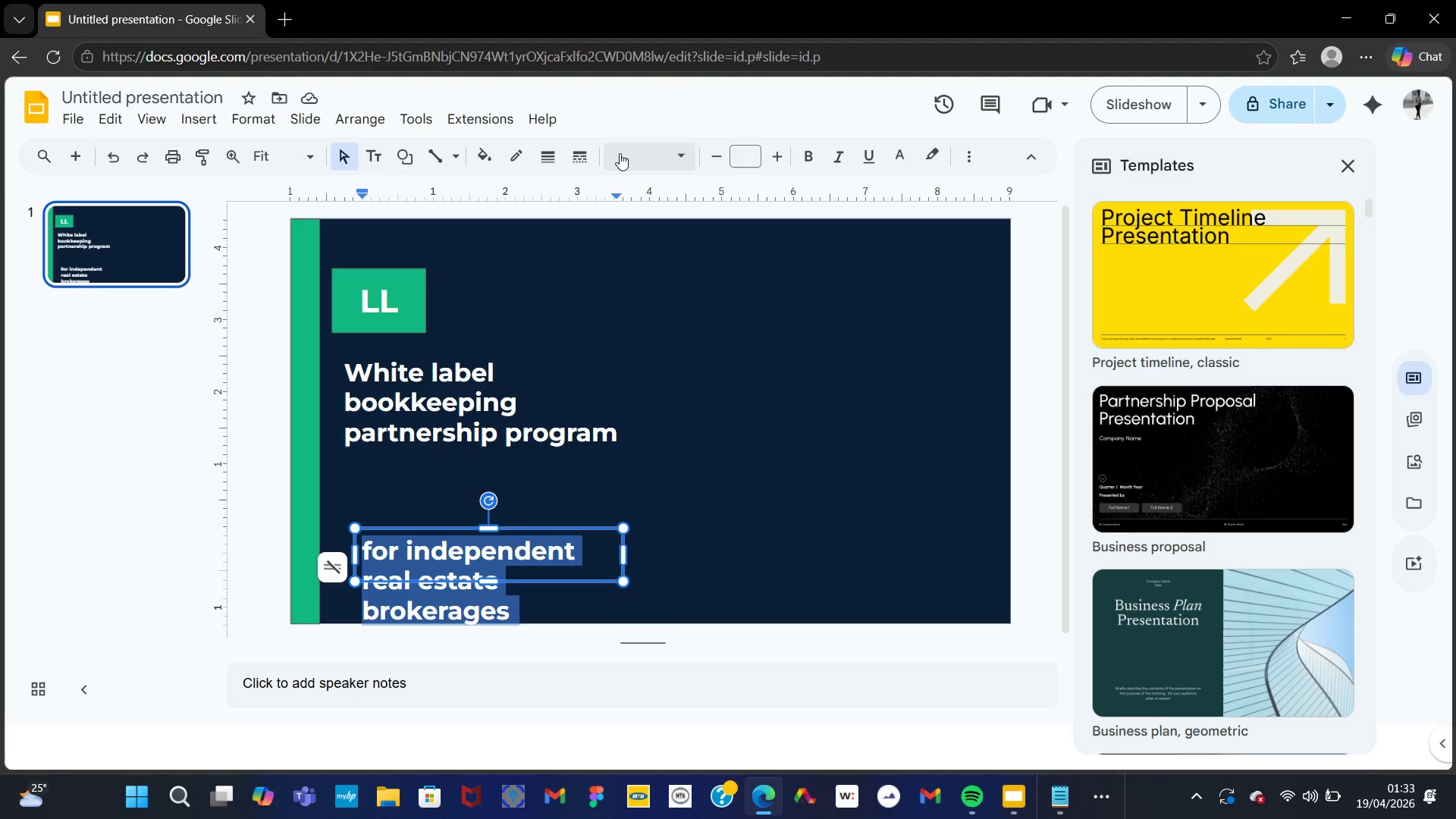 
left_click([808, 405])
 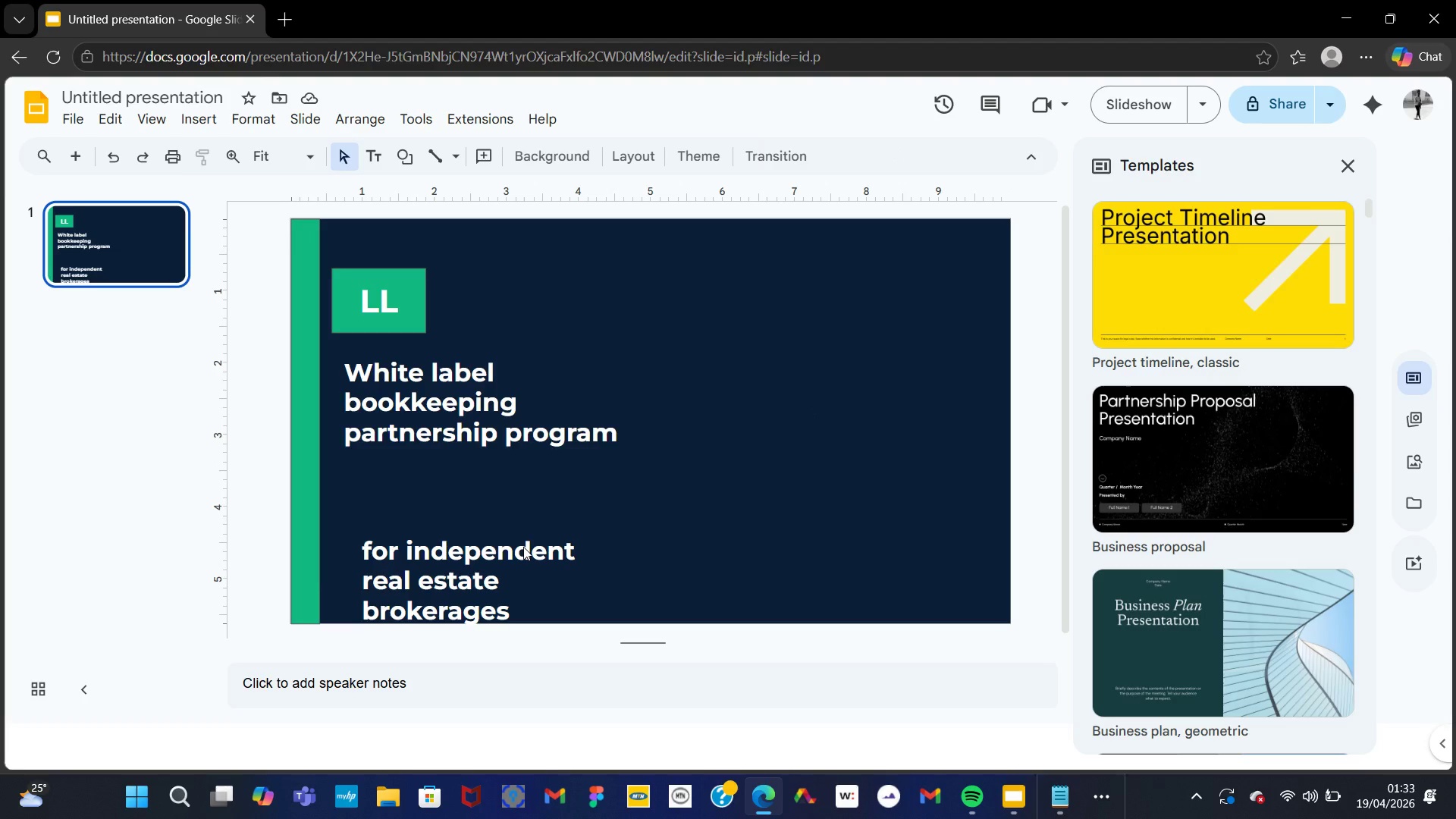 
left_click([523, 547])
 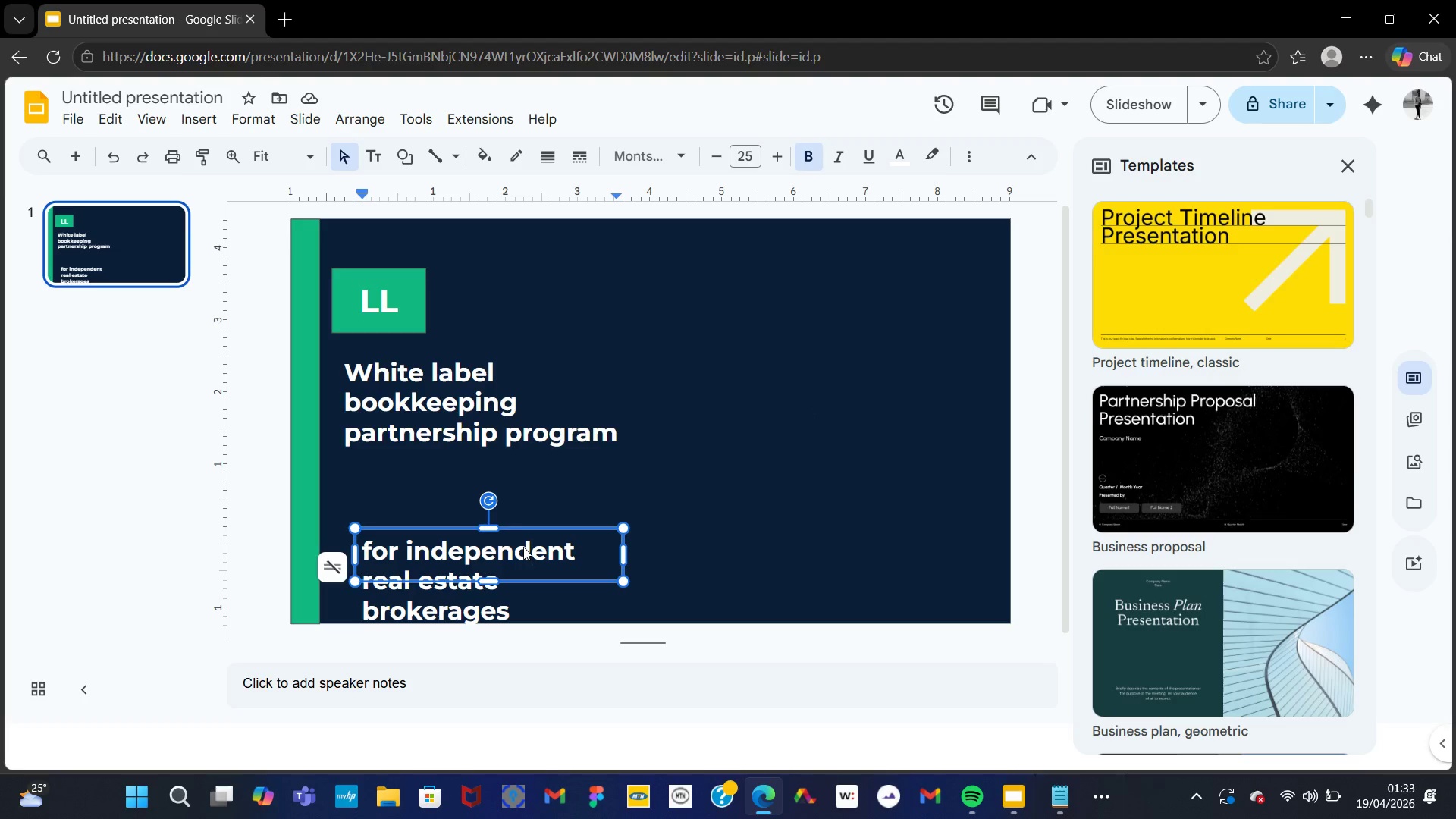 
key(Control+A)
 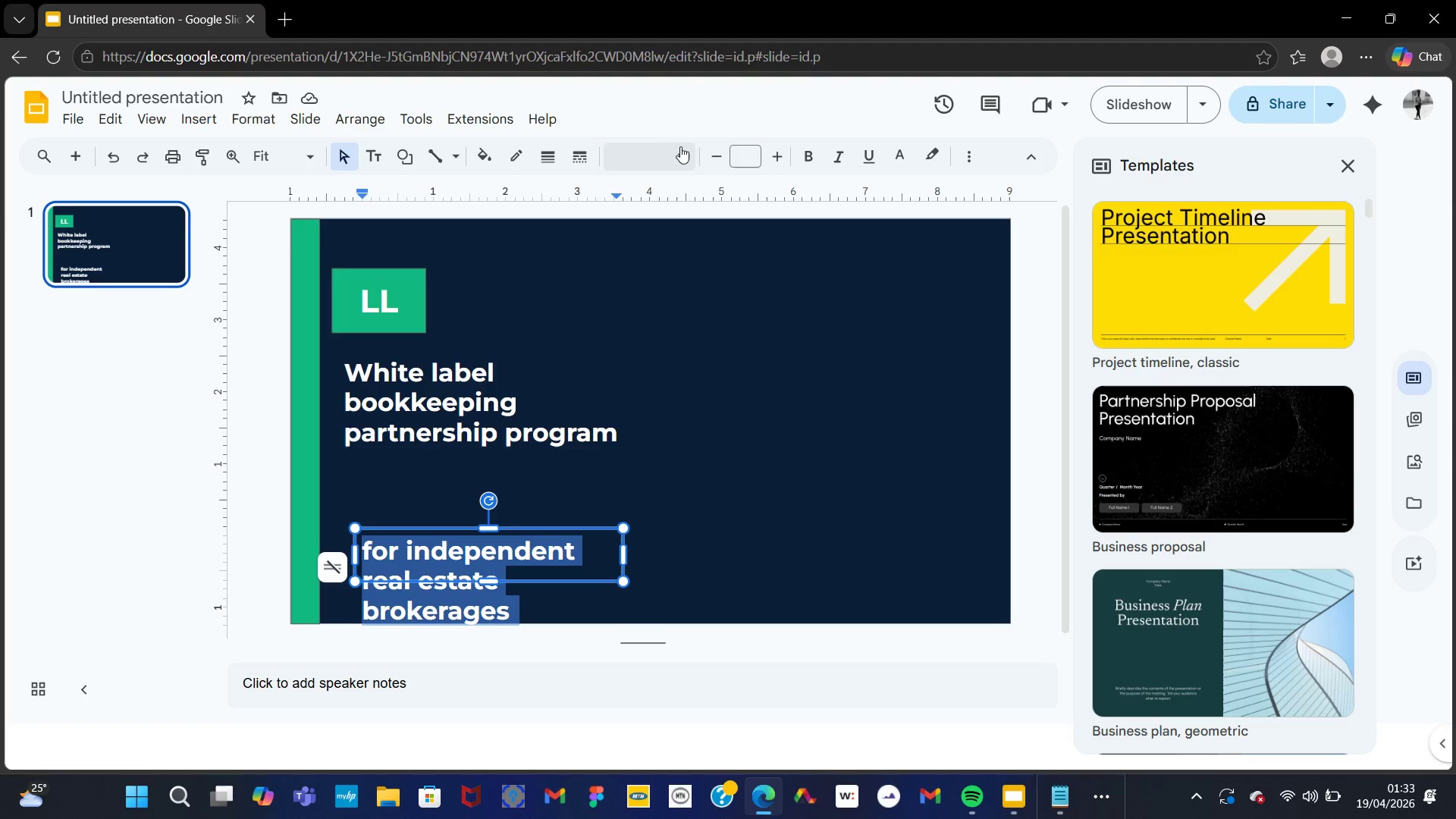 
left_click([690, 152])
 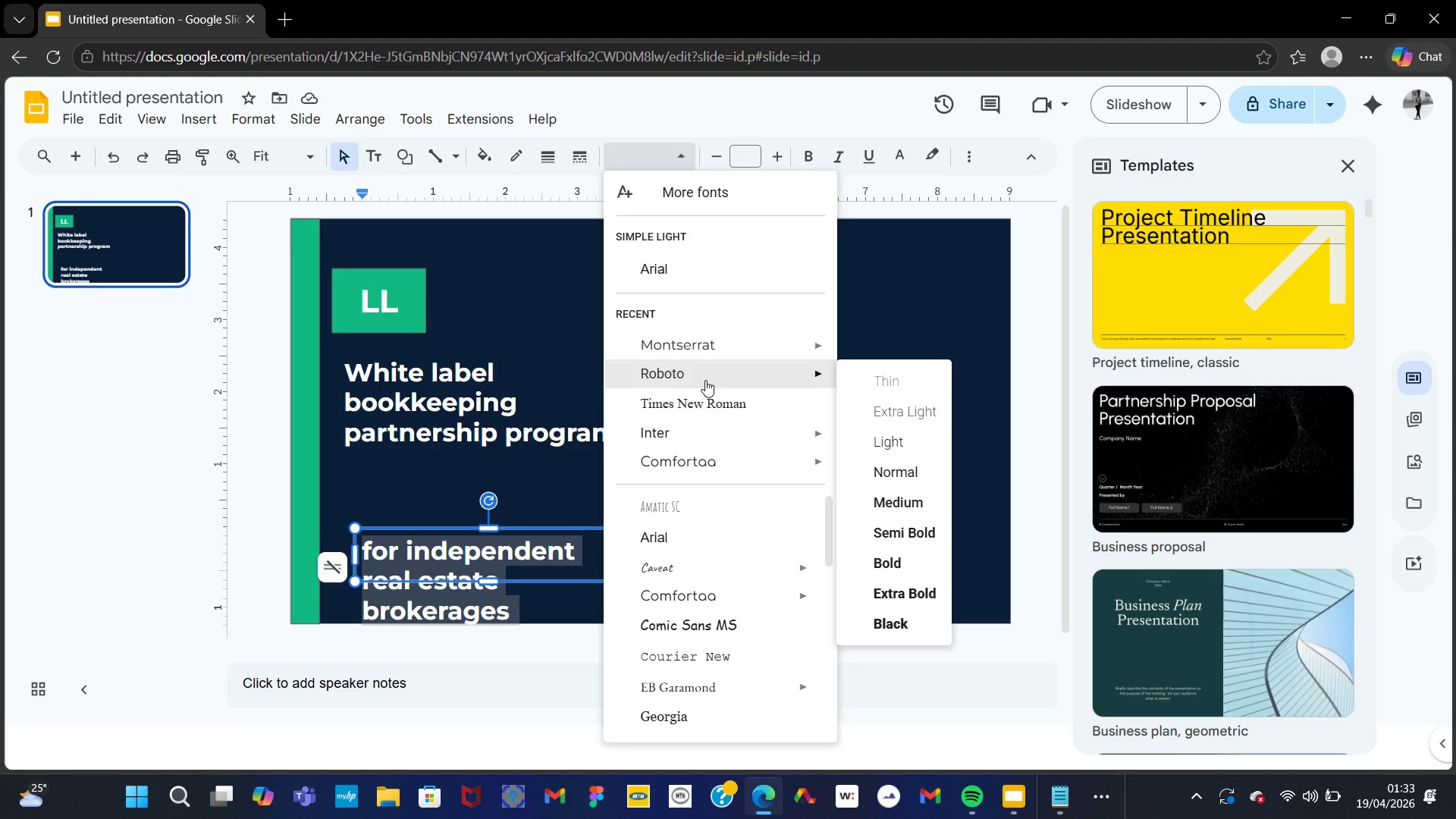 
left_click([705, 380])
 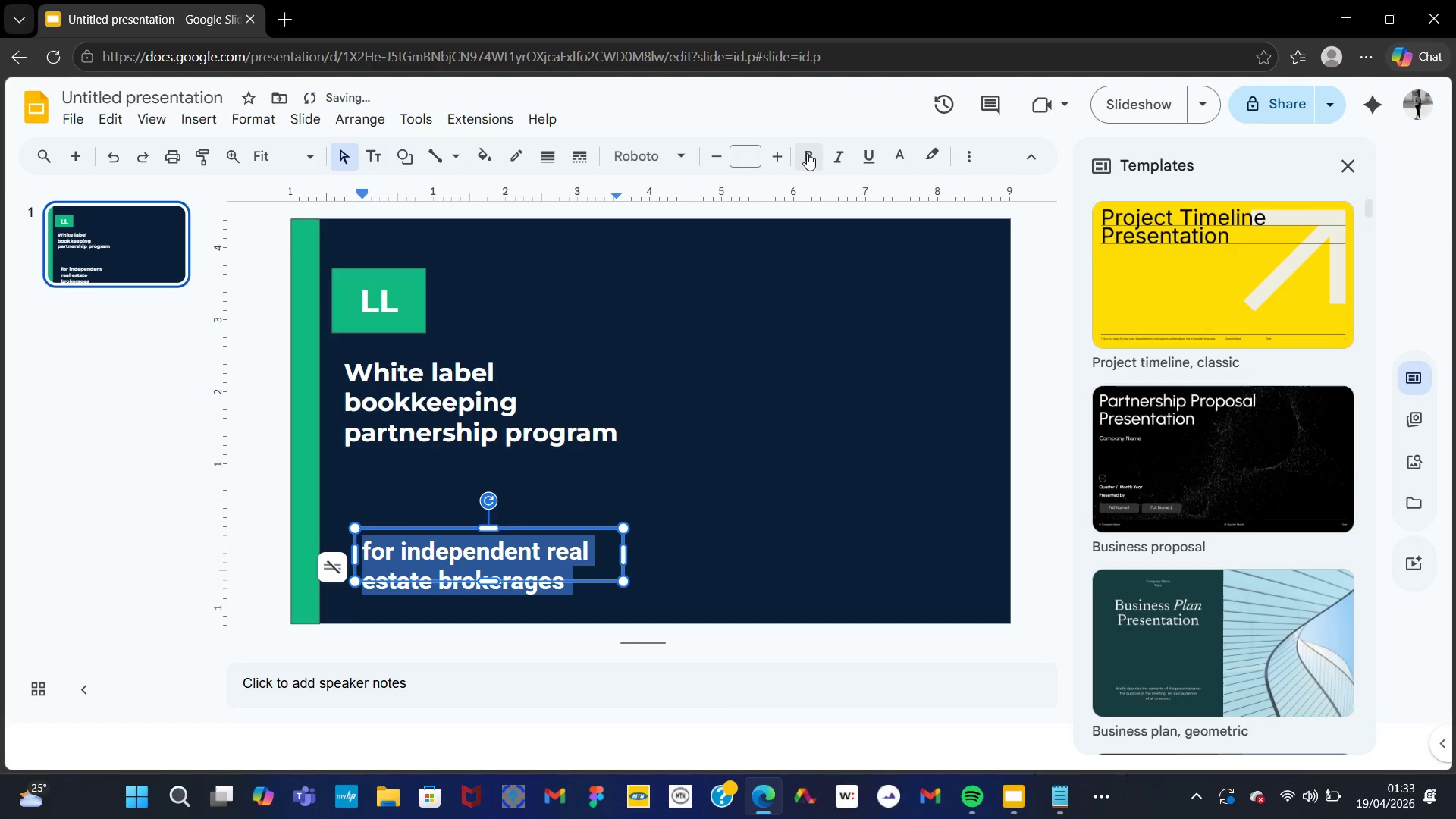 
left_click([805, 155])
 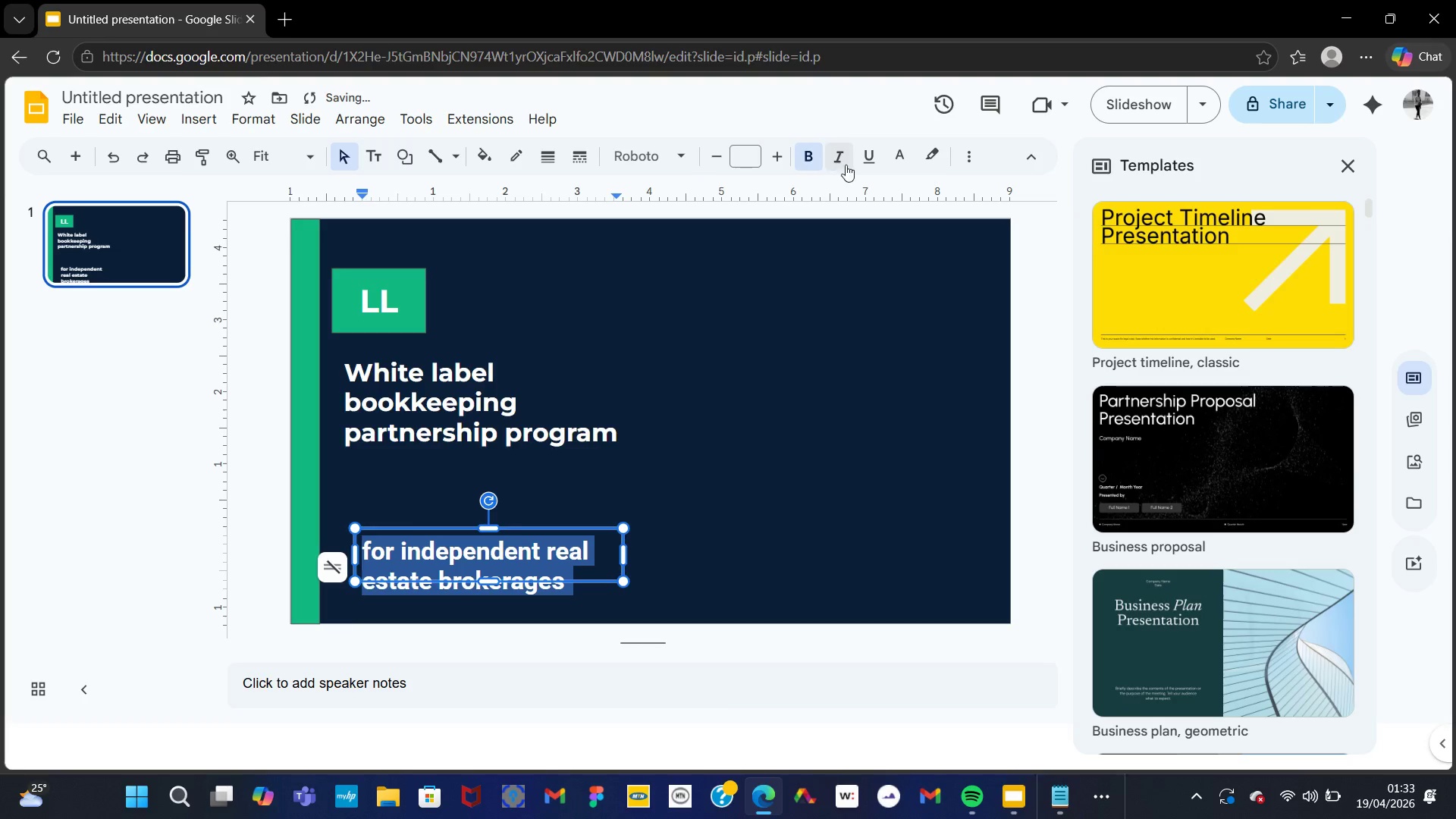 
mouse_move([890, 157])
 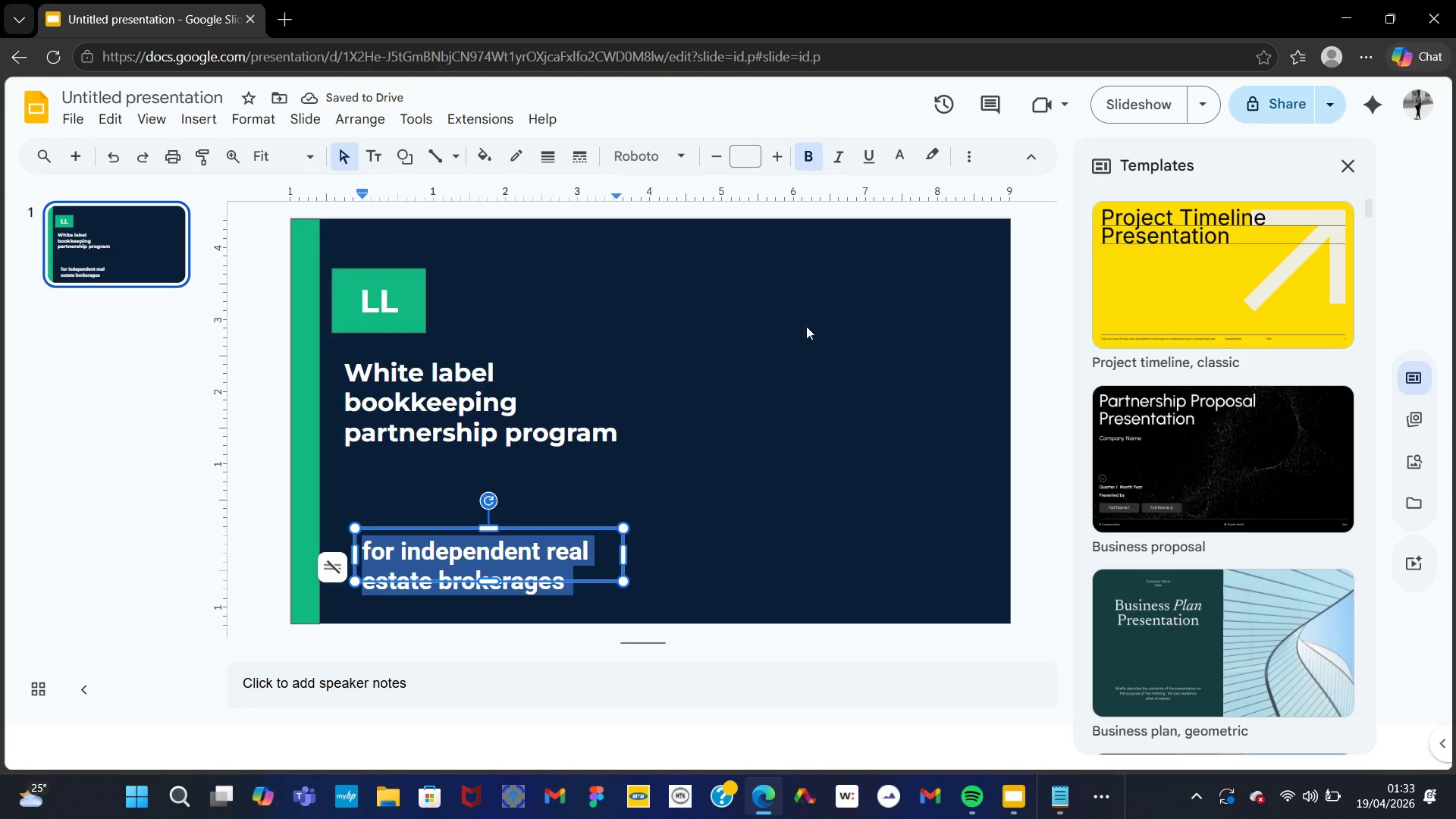 
left_click([751, 484])
 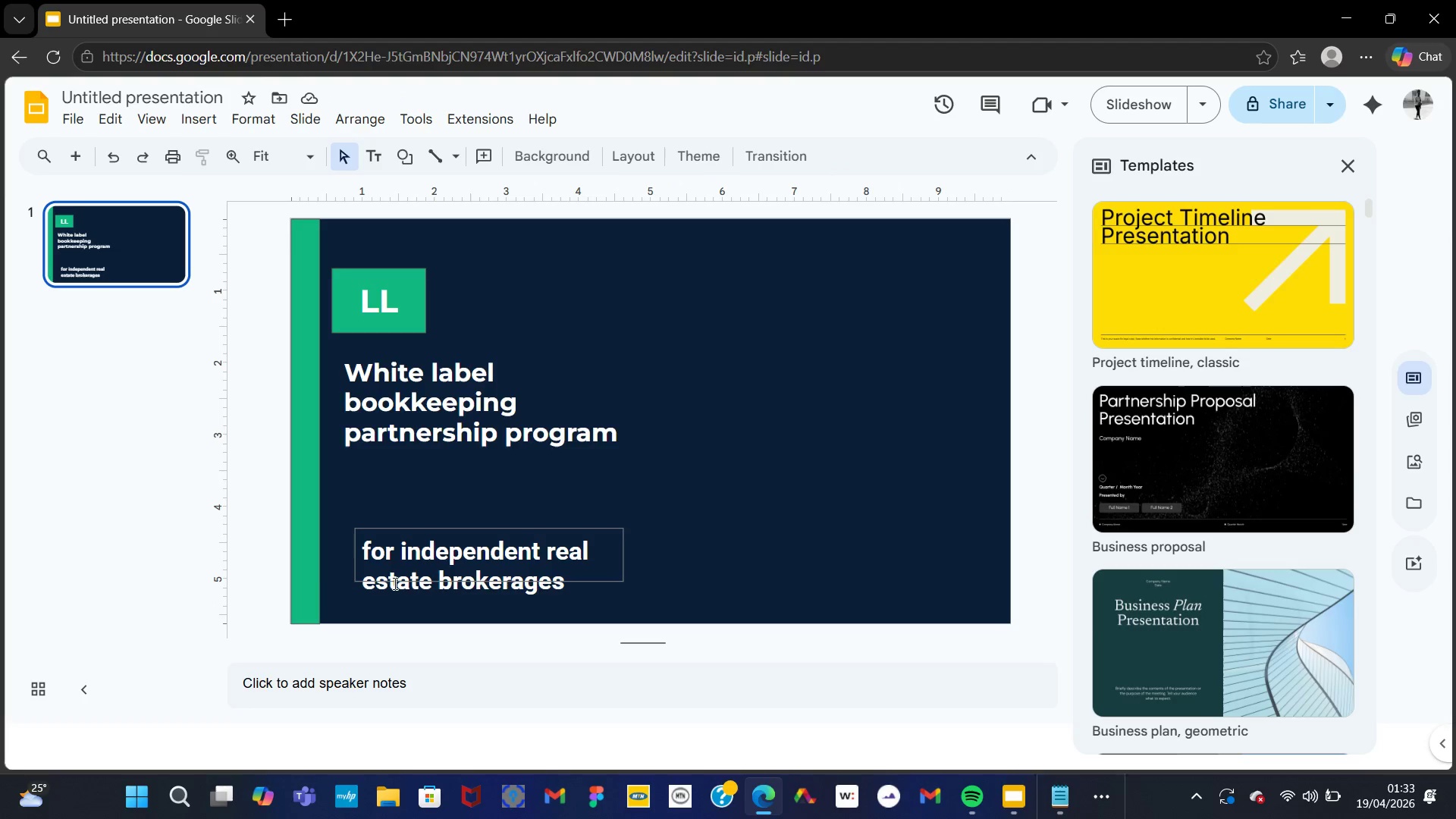 
left_click([397, 582])
 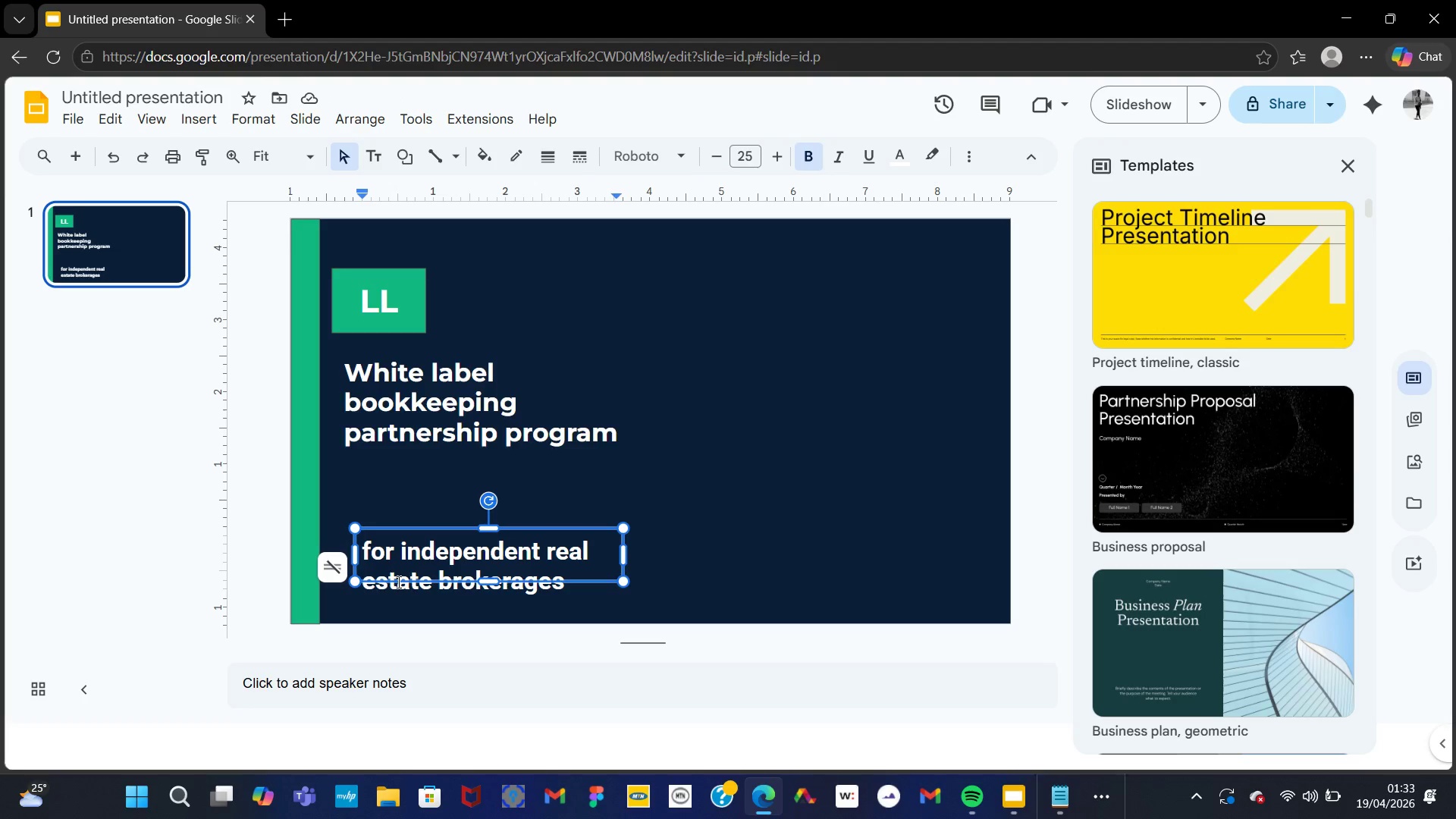 
key(Control+A)
 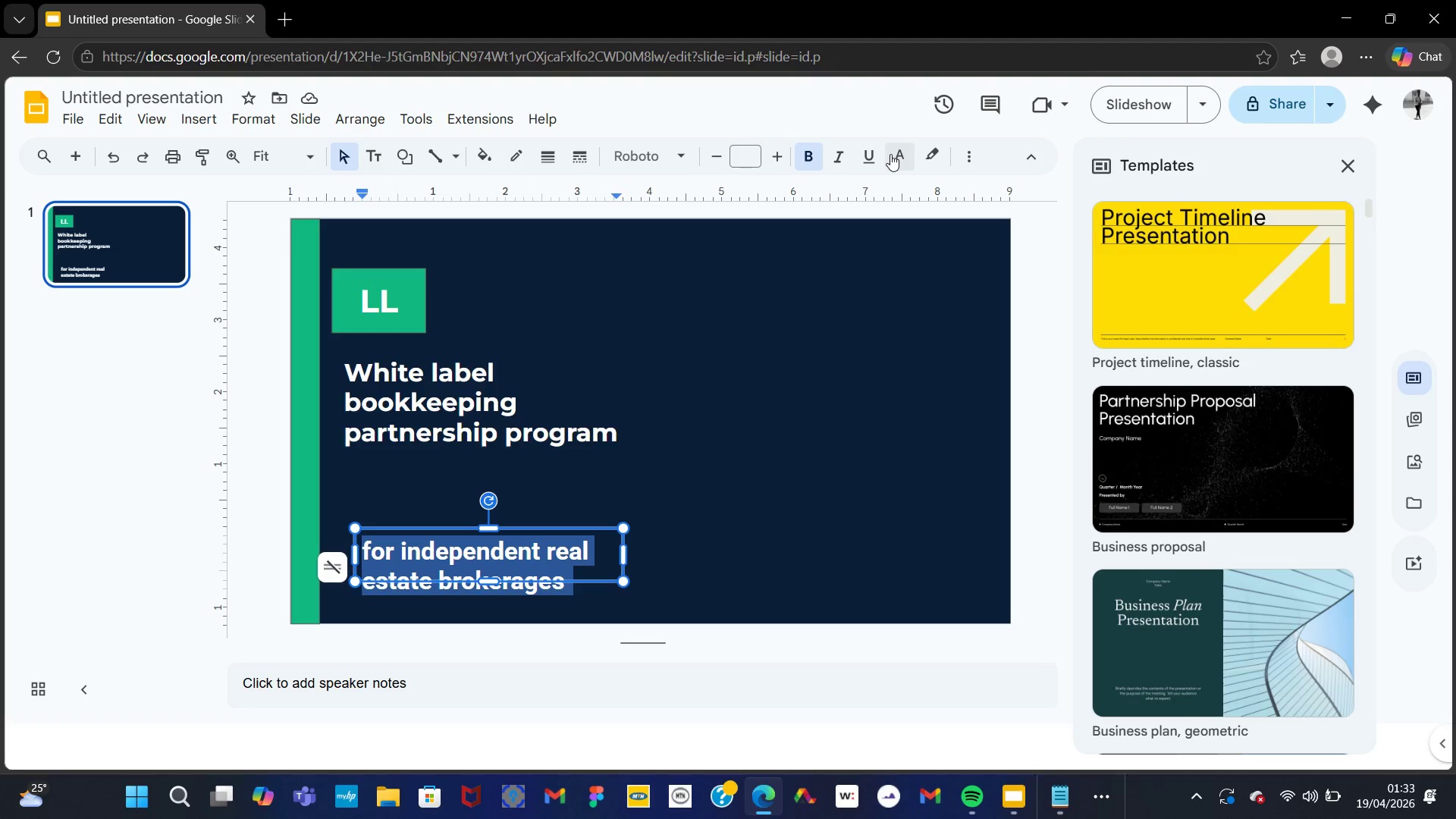 
left_click([891, 154])
 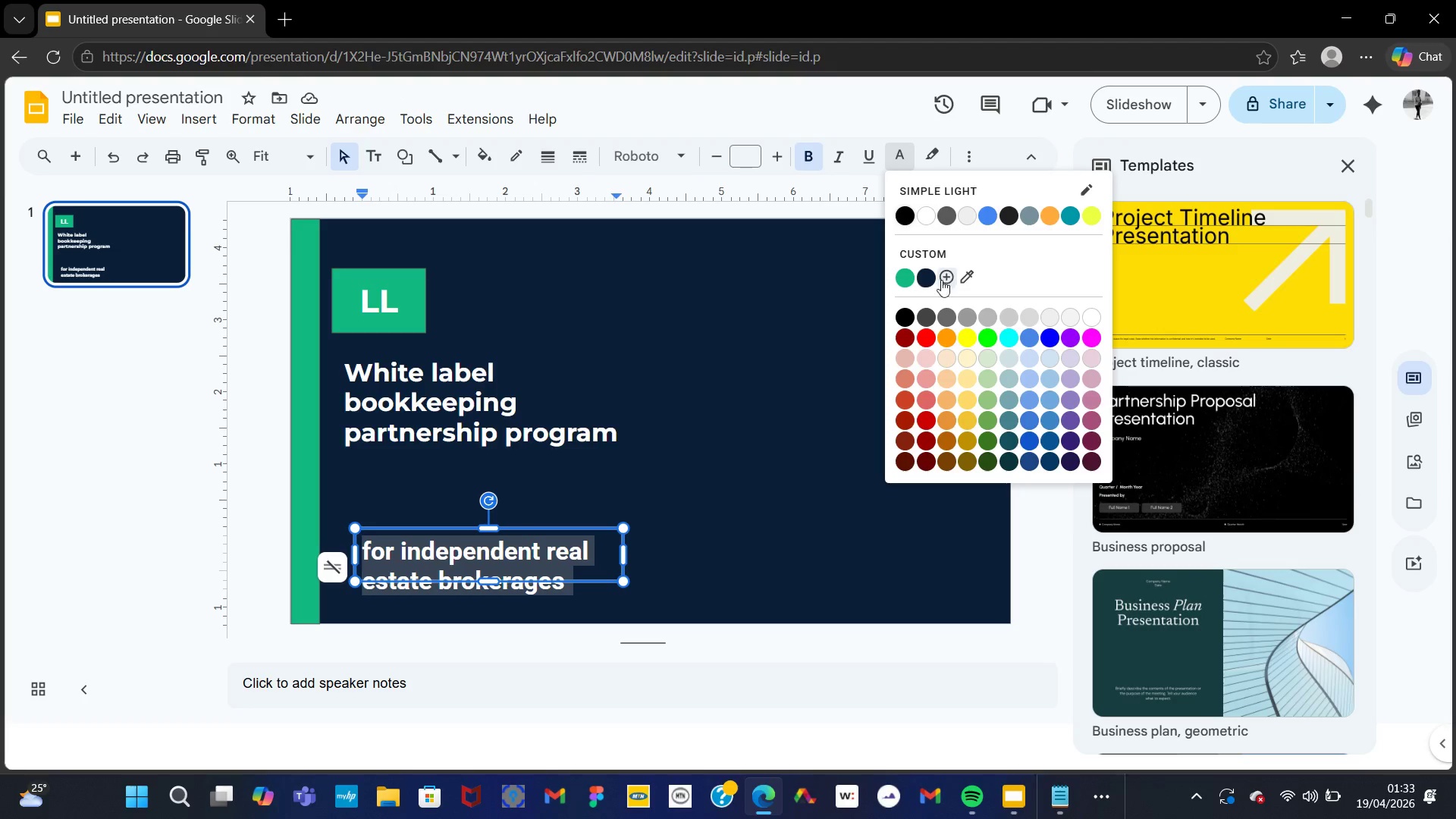 
left_click([943, 284])
 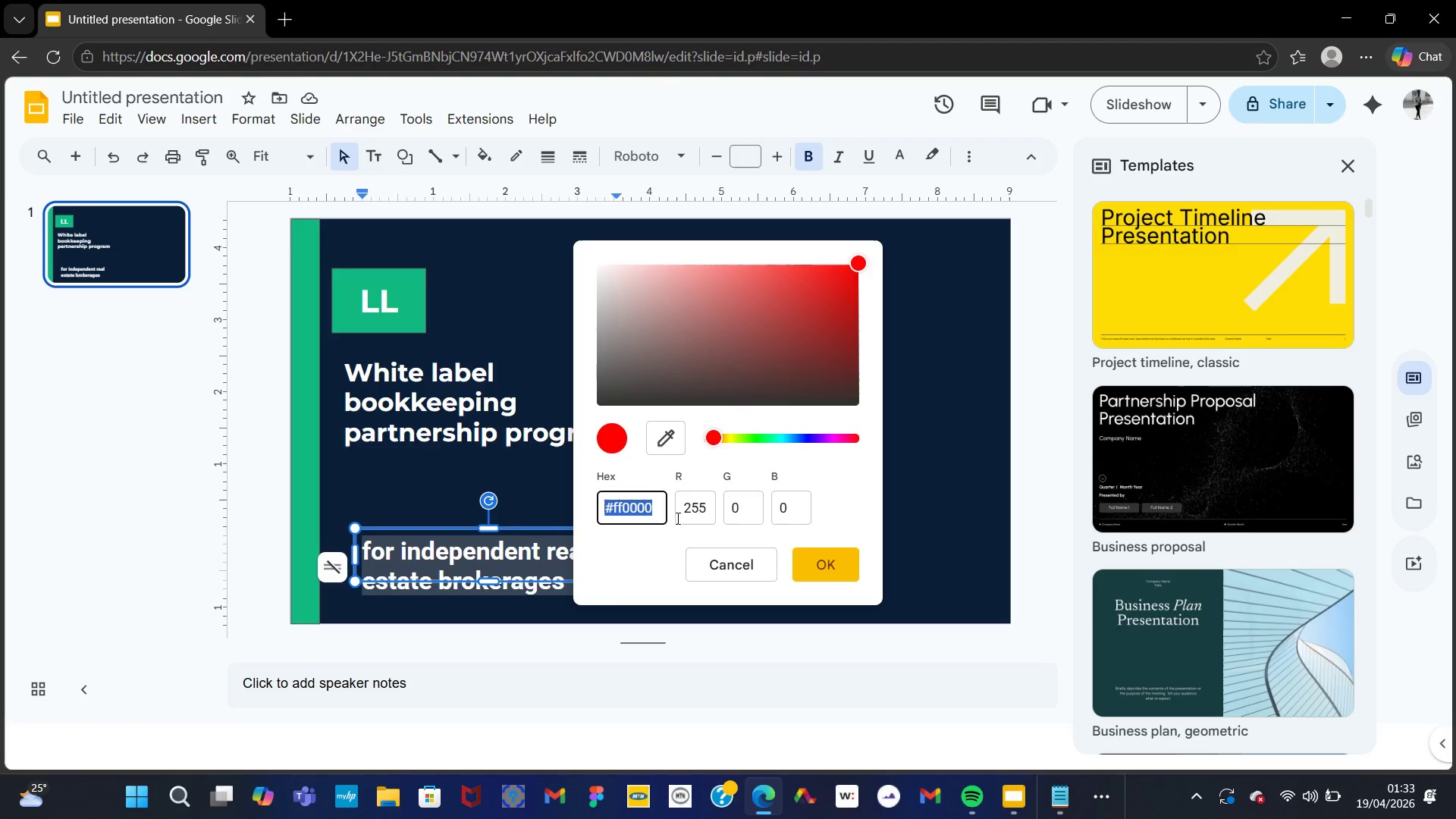 
left_click([651, 509])
 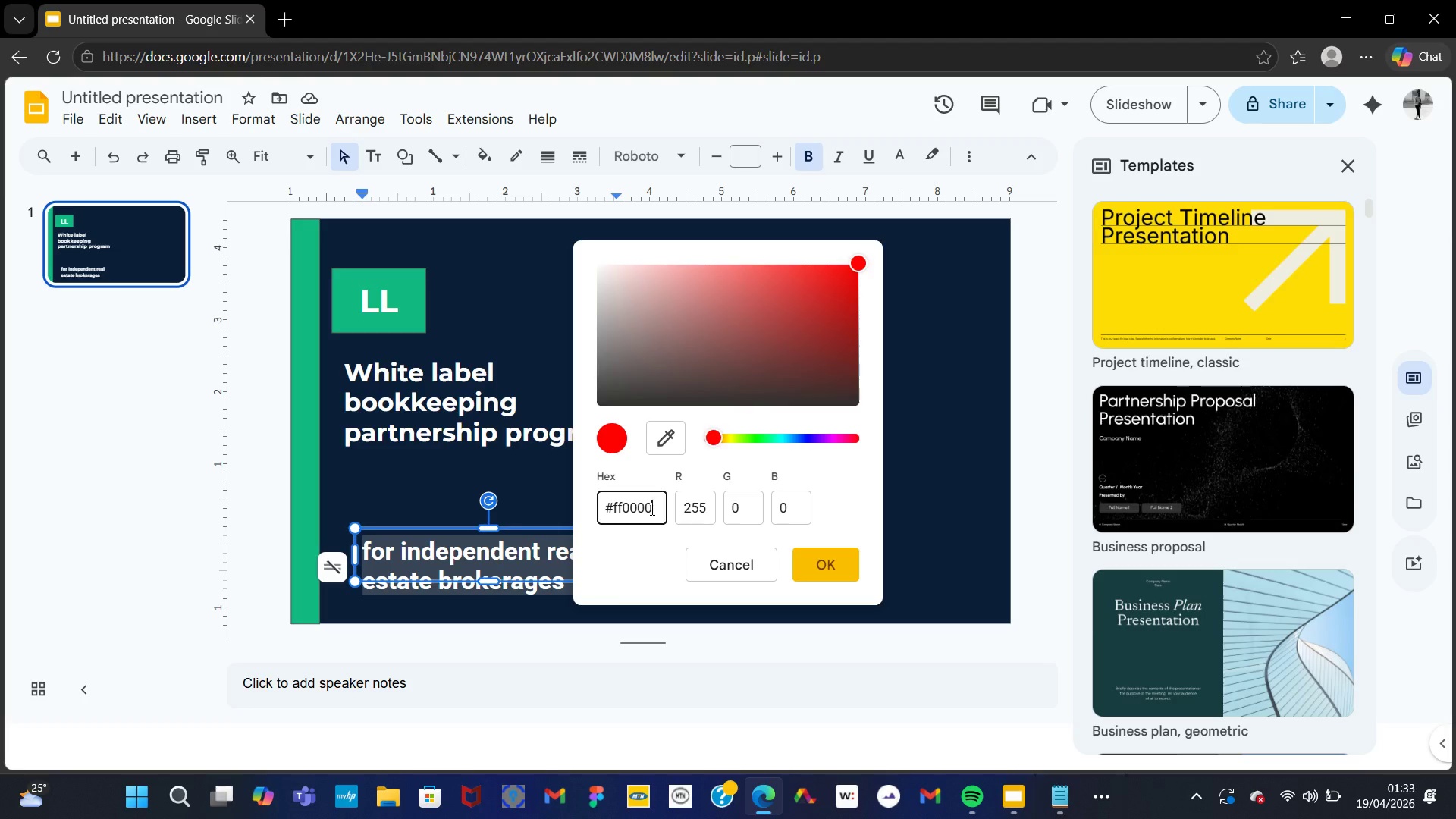 
type(')
key(Backspace)
key(Backspace)
key(Backspace)
key(Backspace)
key(Backspace)
key(Backspace)
type(6b7280)
 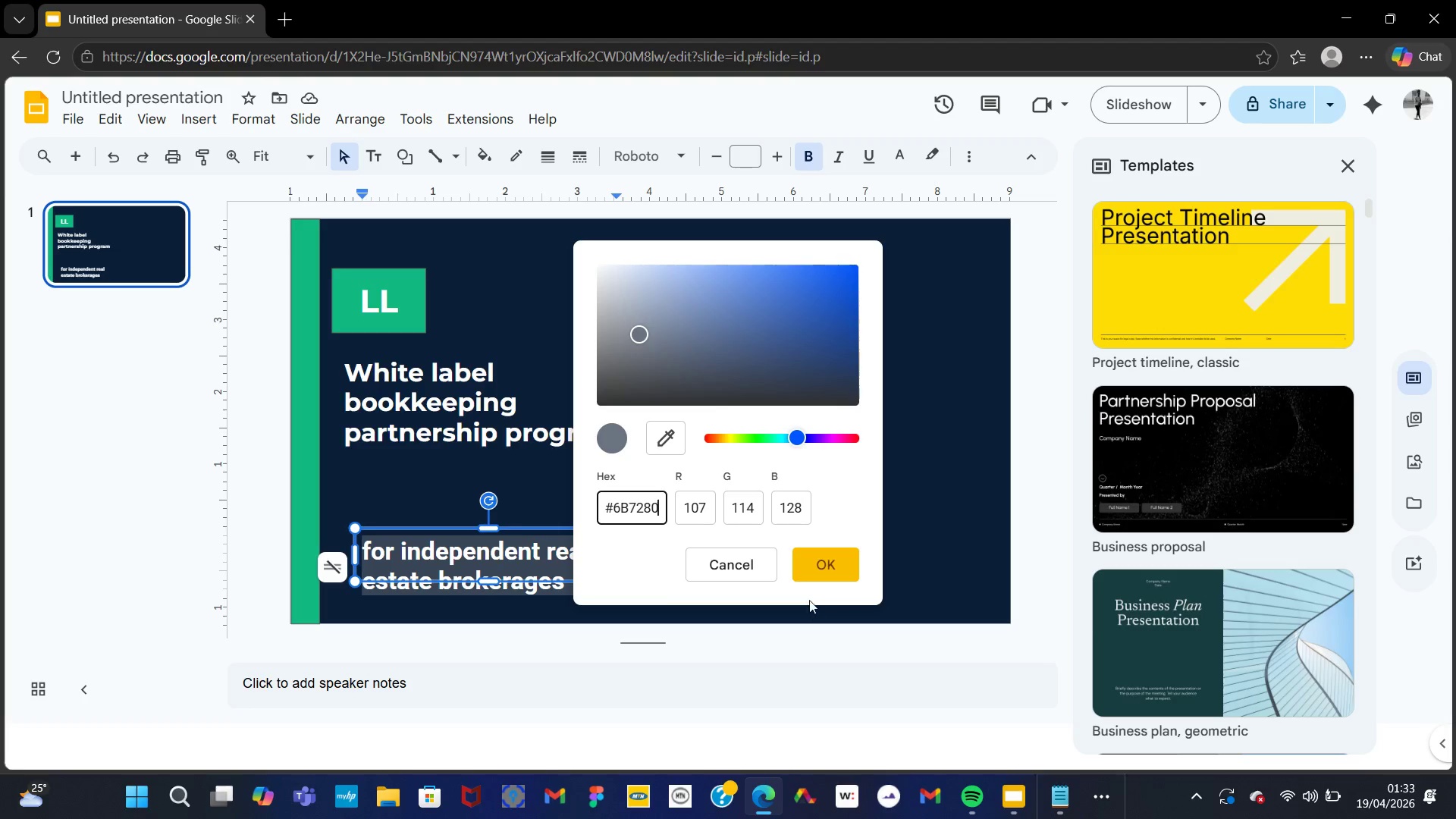 
left_click([833, 566])
 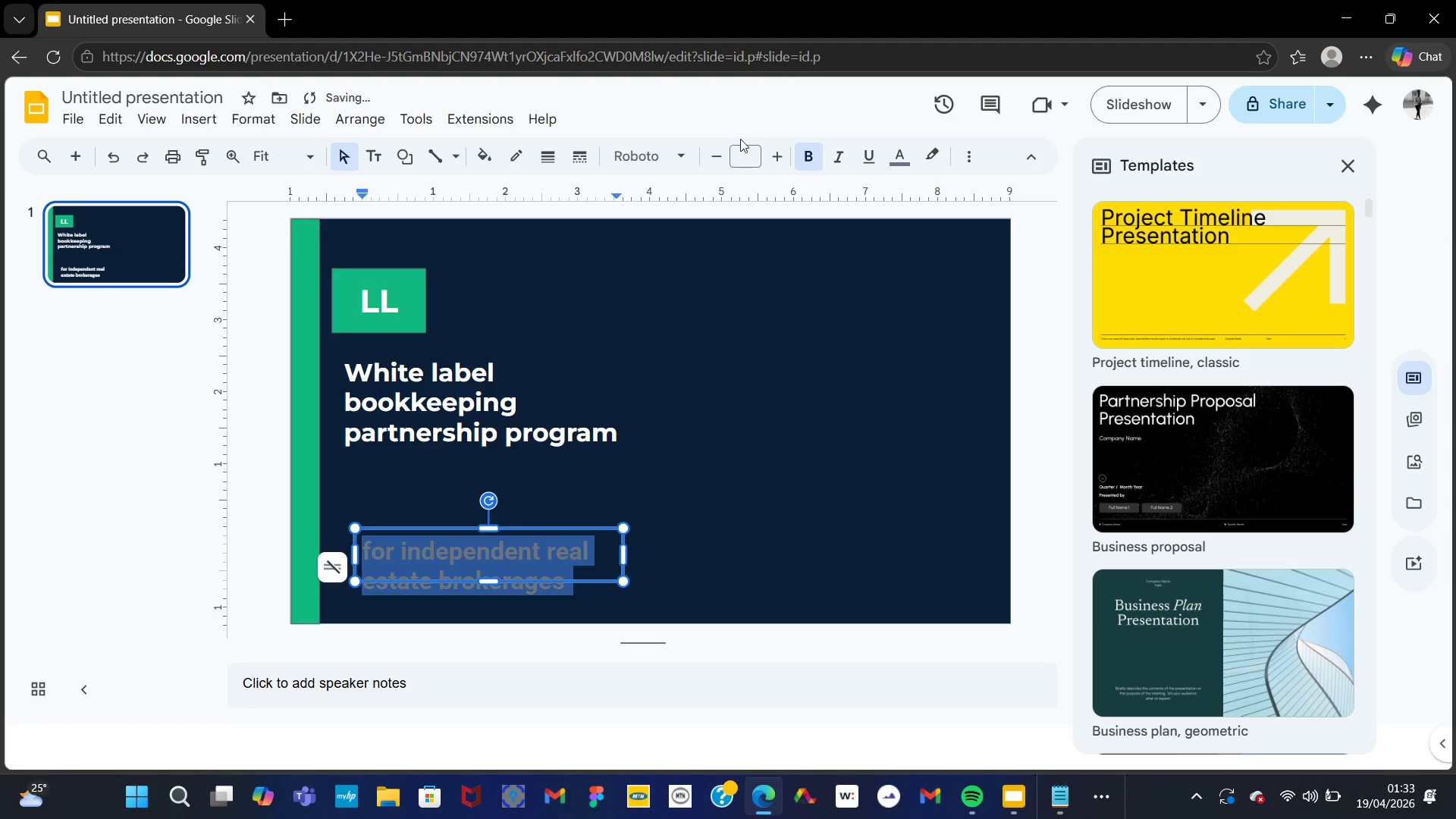 
left_click([722, 152])
 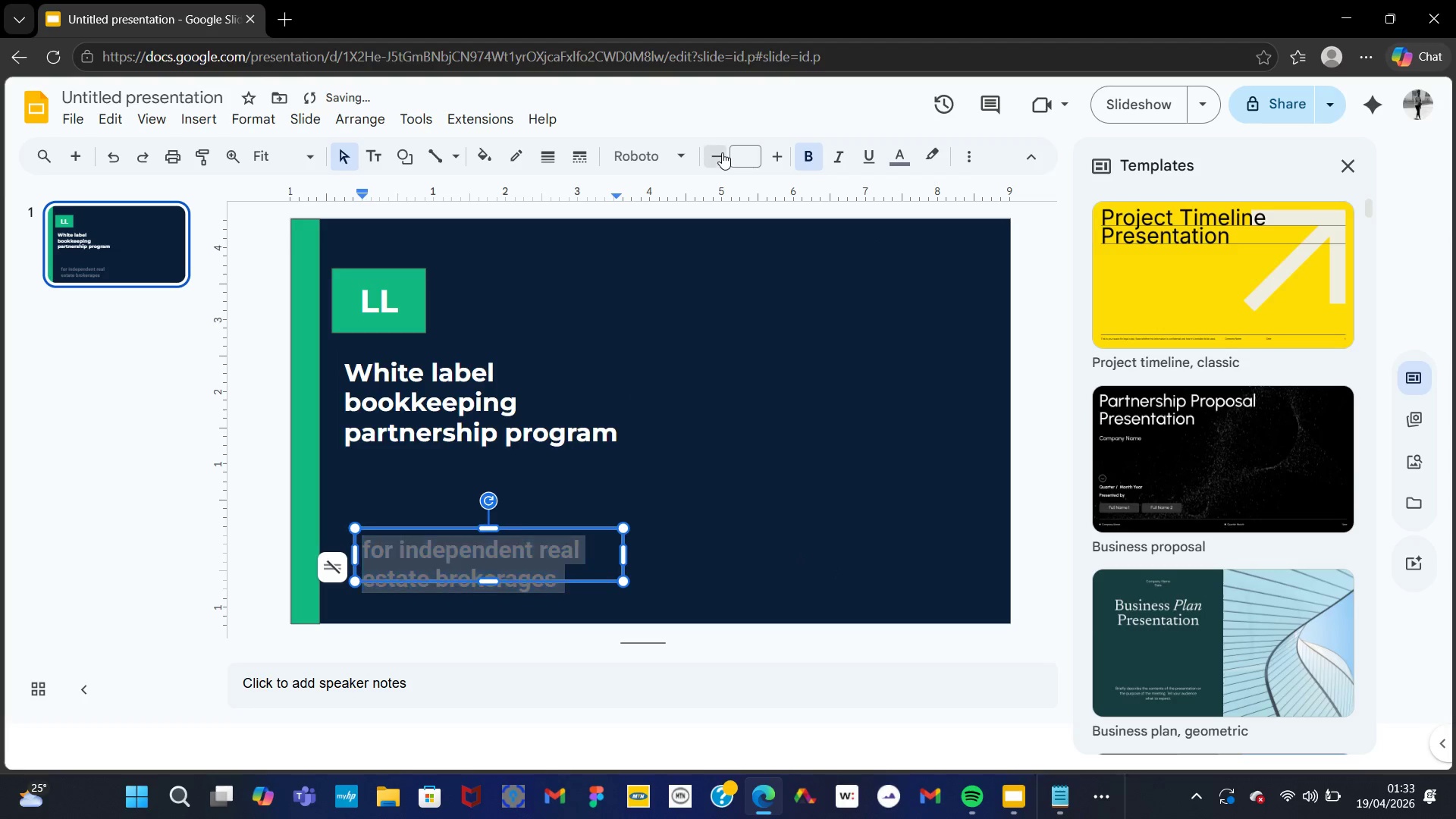 
double_click([722, 152])
 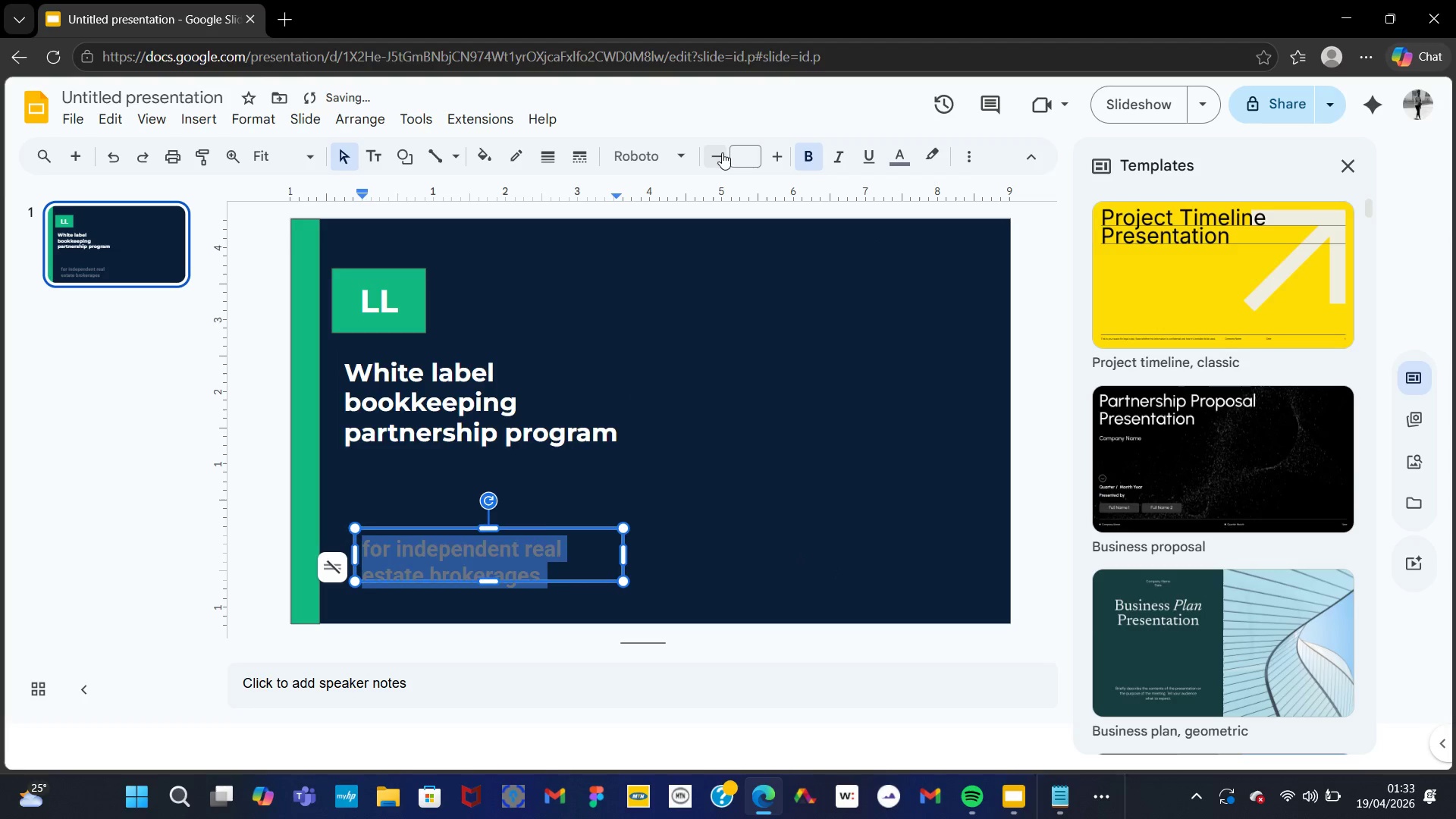 
triple_click([722, 152])
 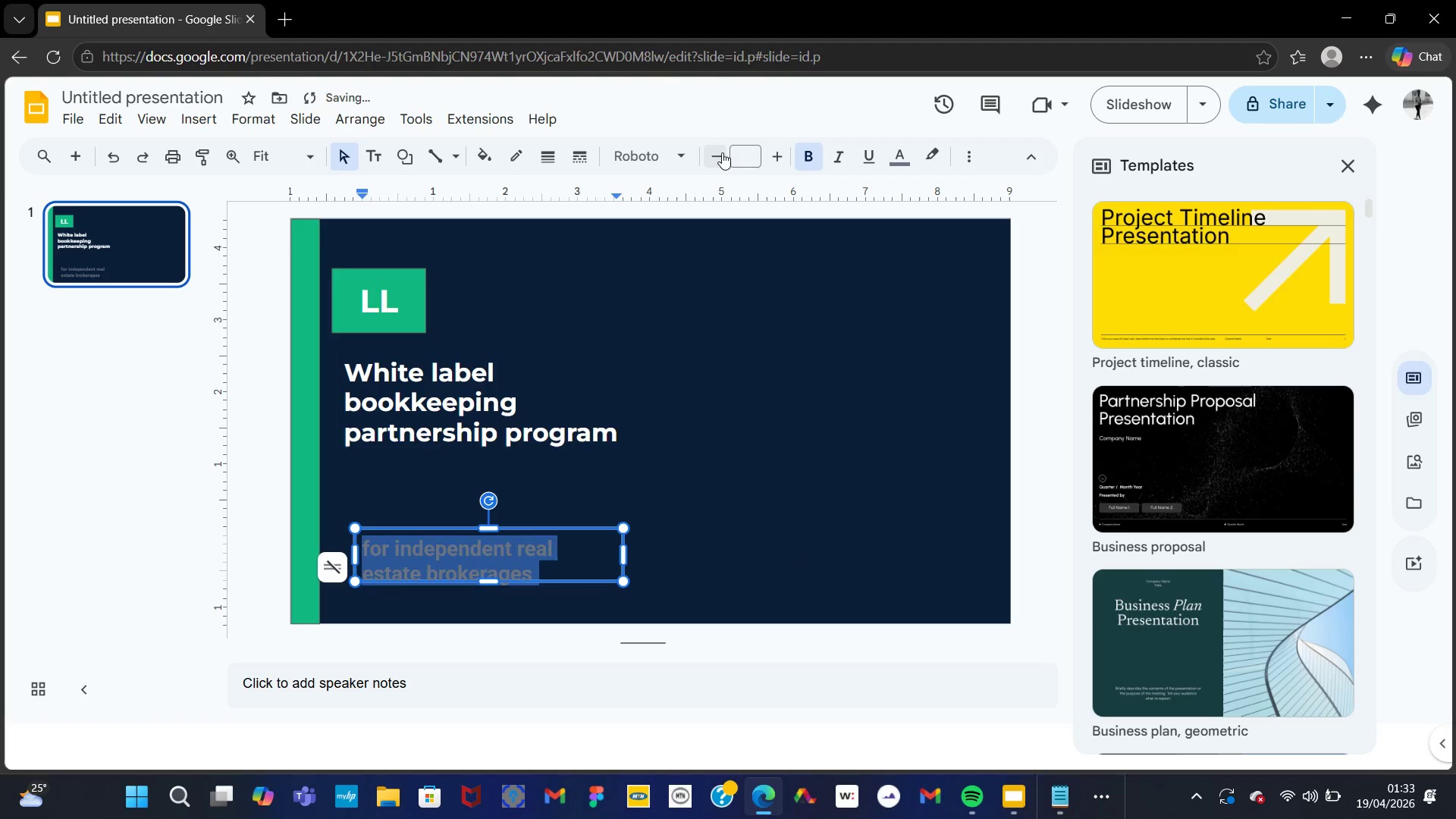 
triple_click([722, 152])
 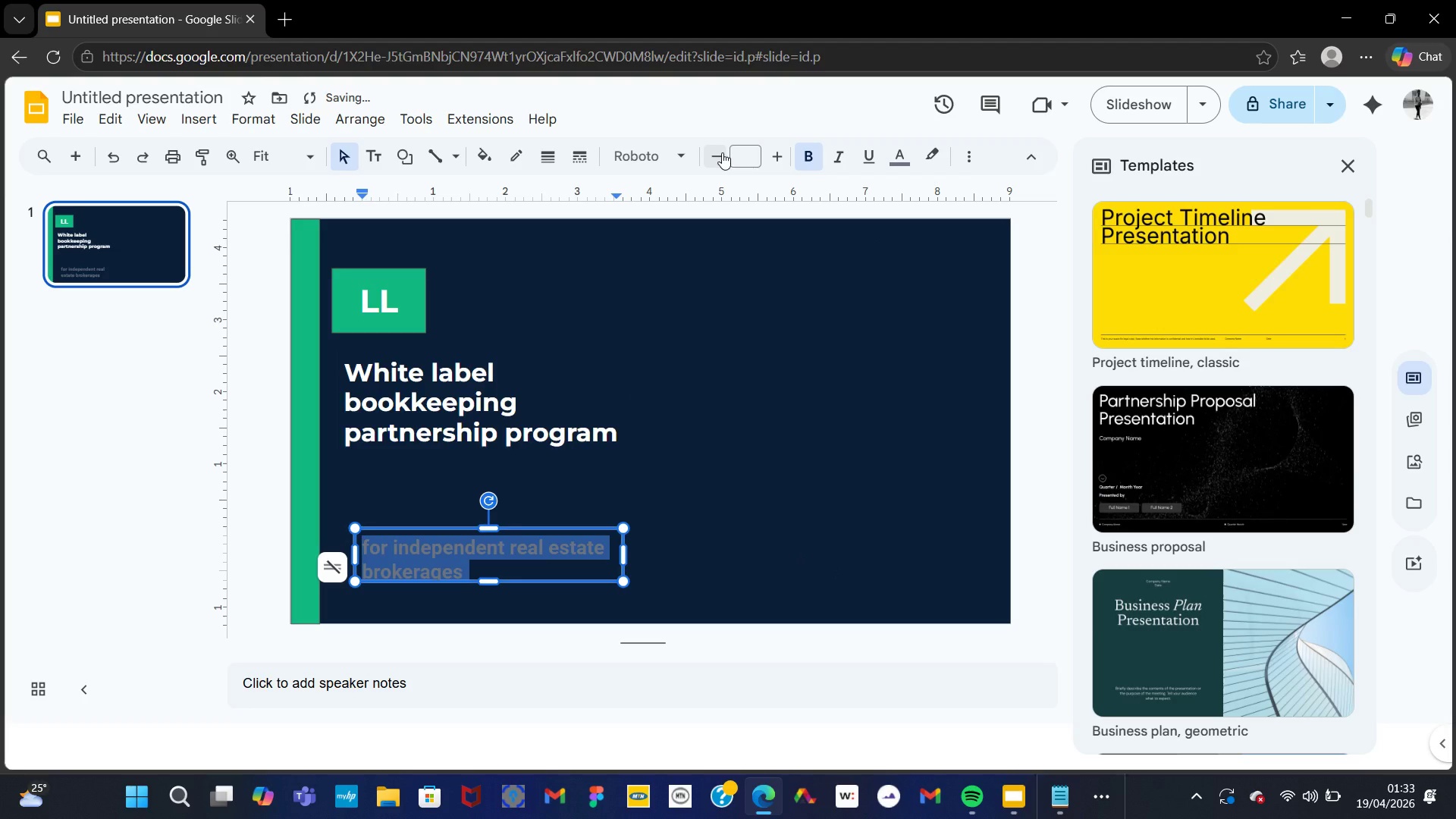 
left_click([722, 152])
 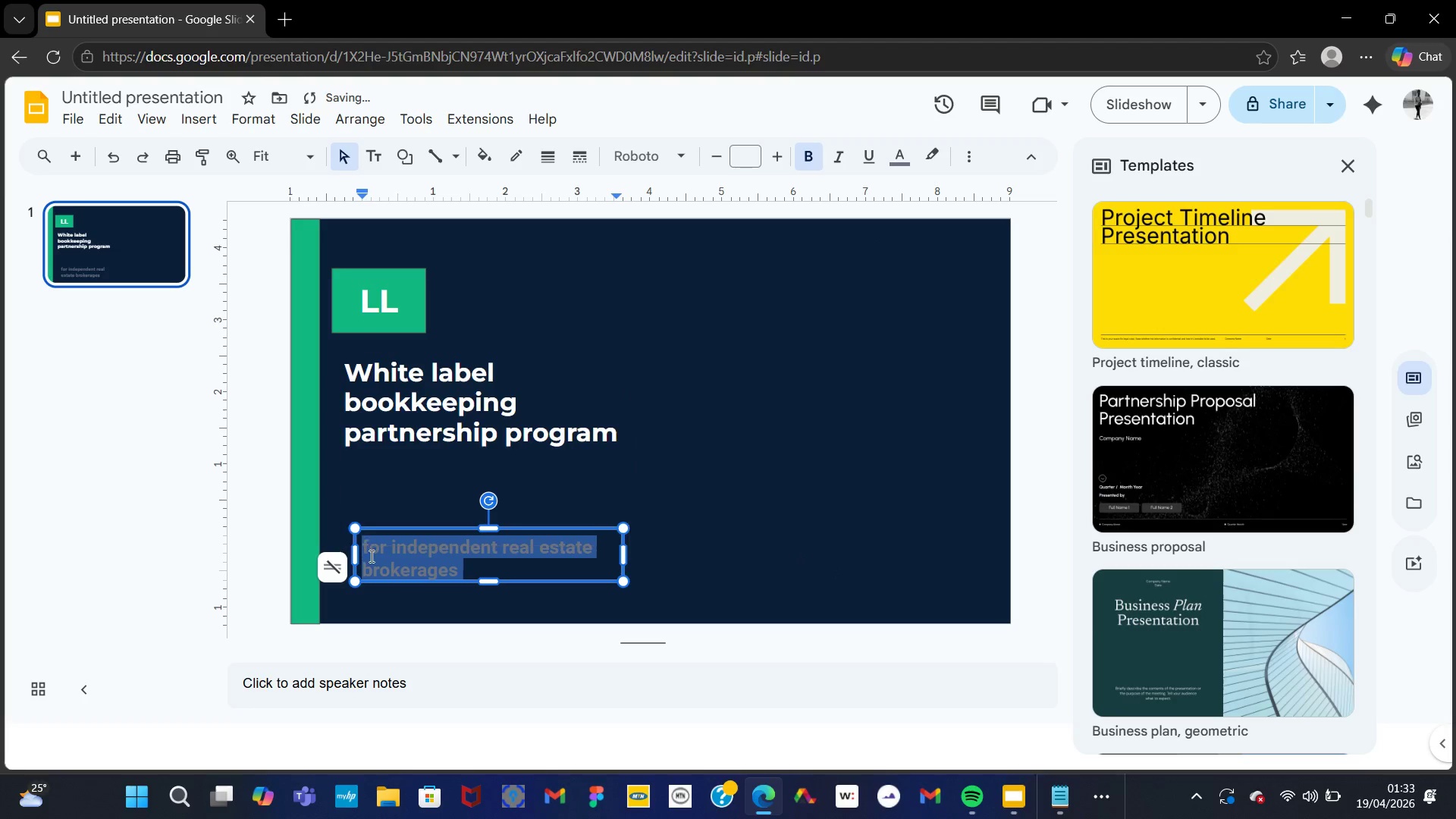 
left_click([374, 553])
 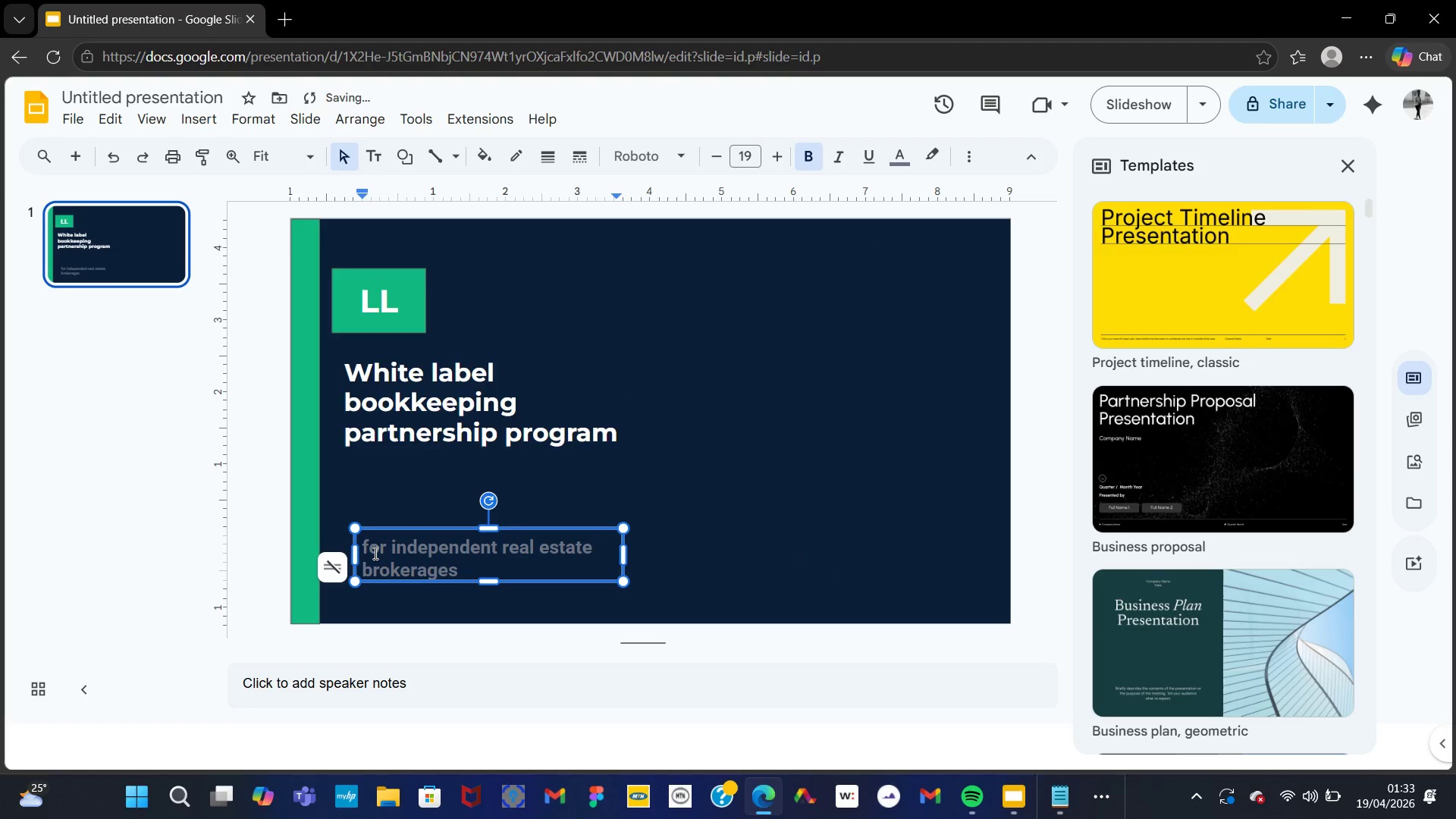 
key(ArrowLeft)
 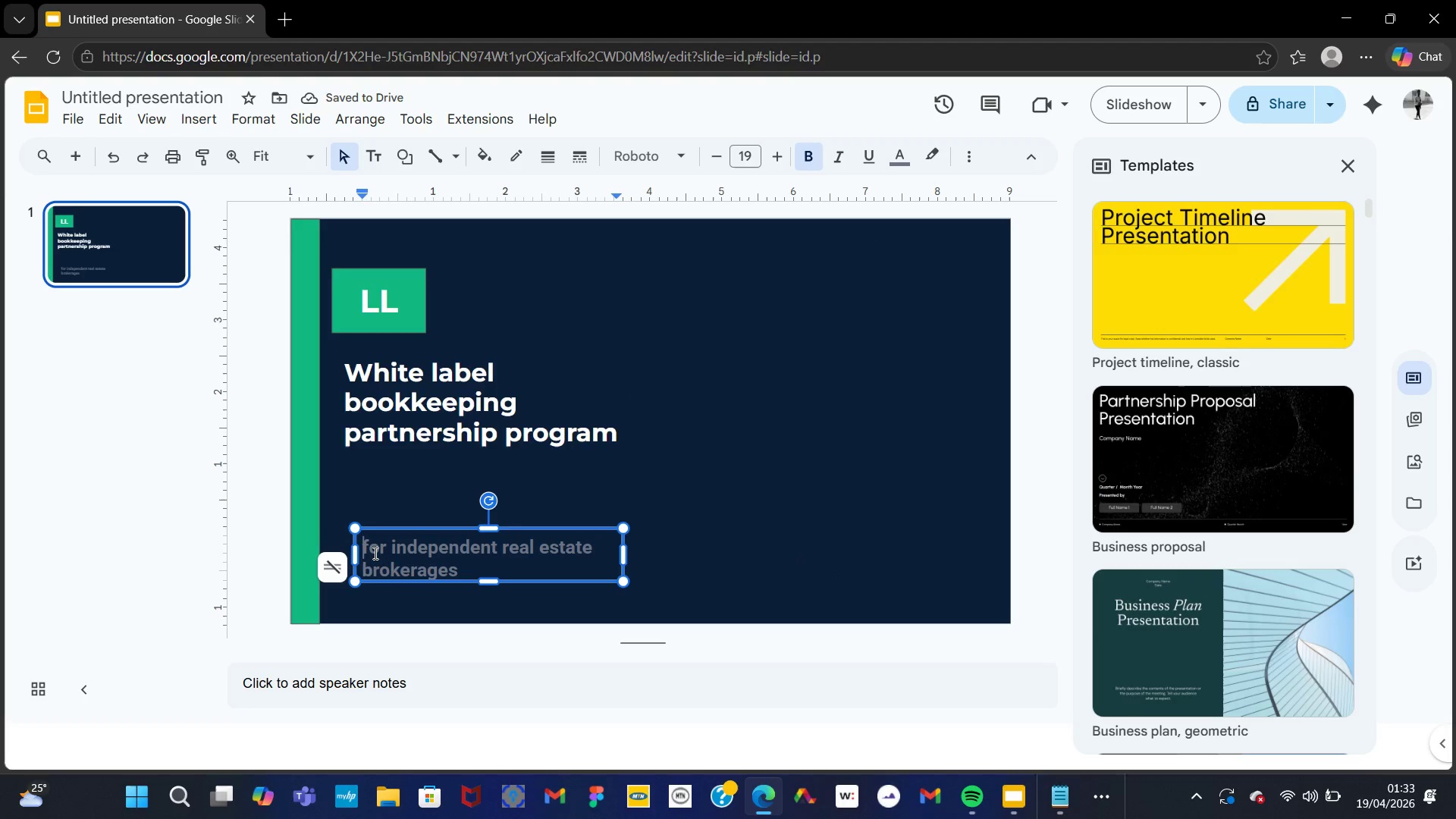 
key(ArrowLeft)
 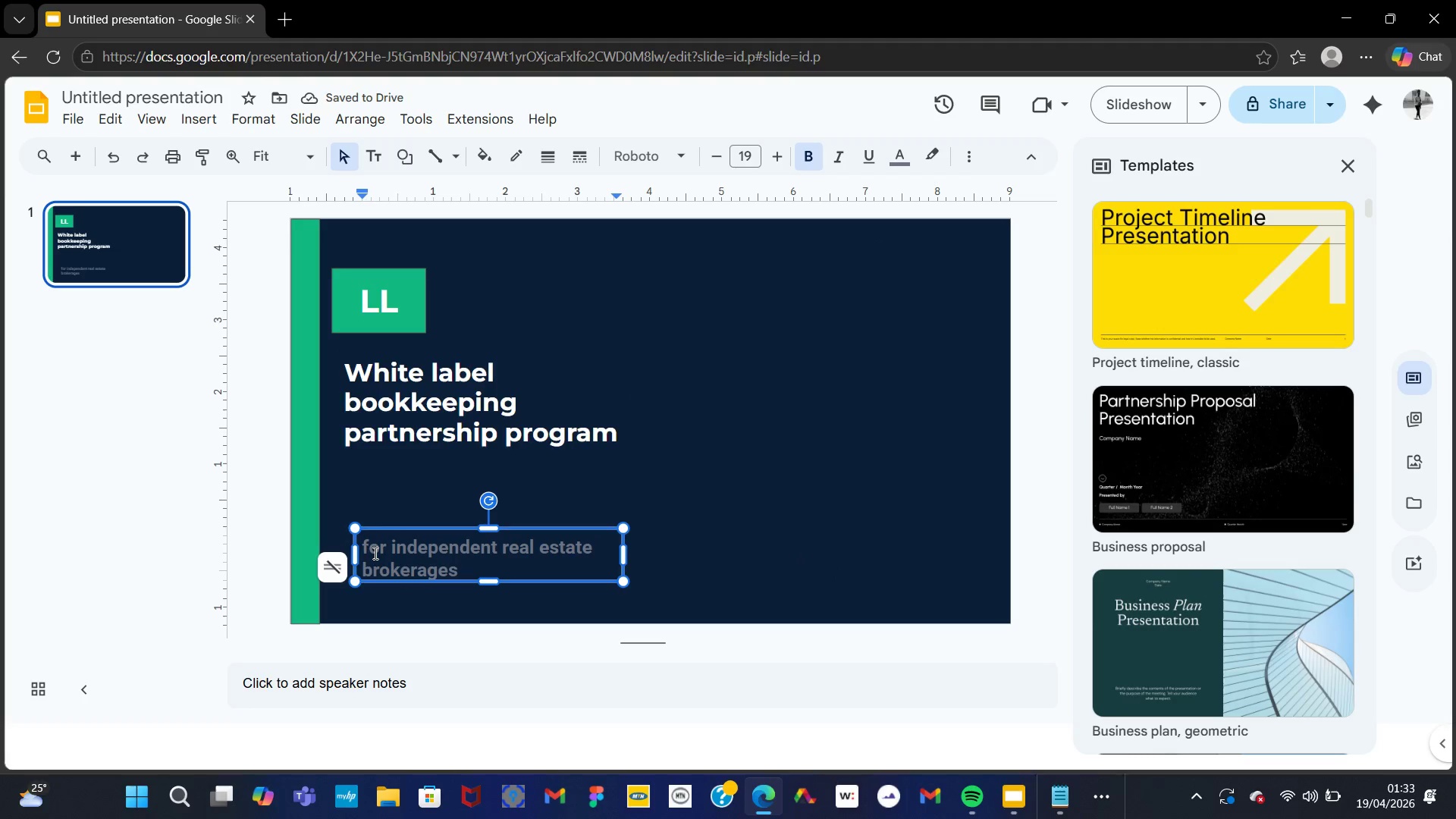 
key(ArrowRight)
 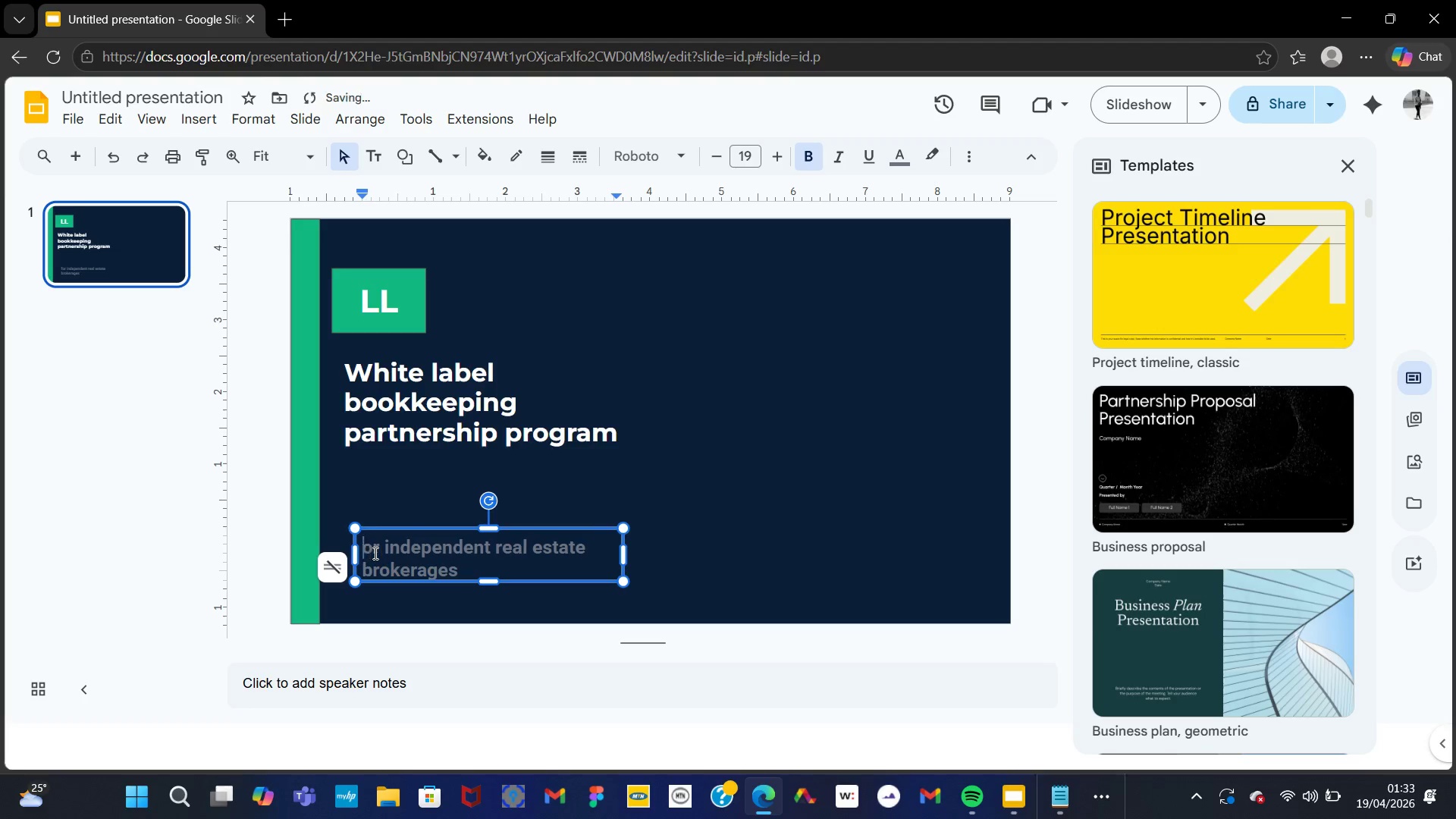 
key(Backspace)
 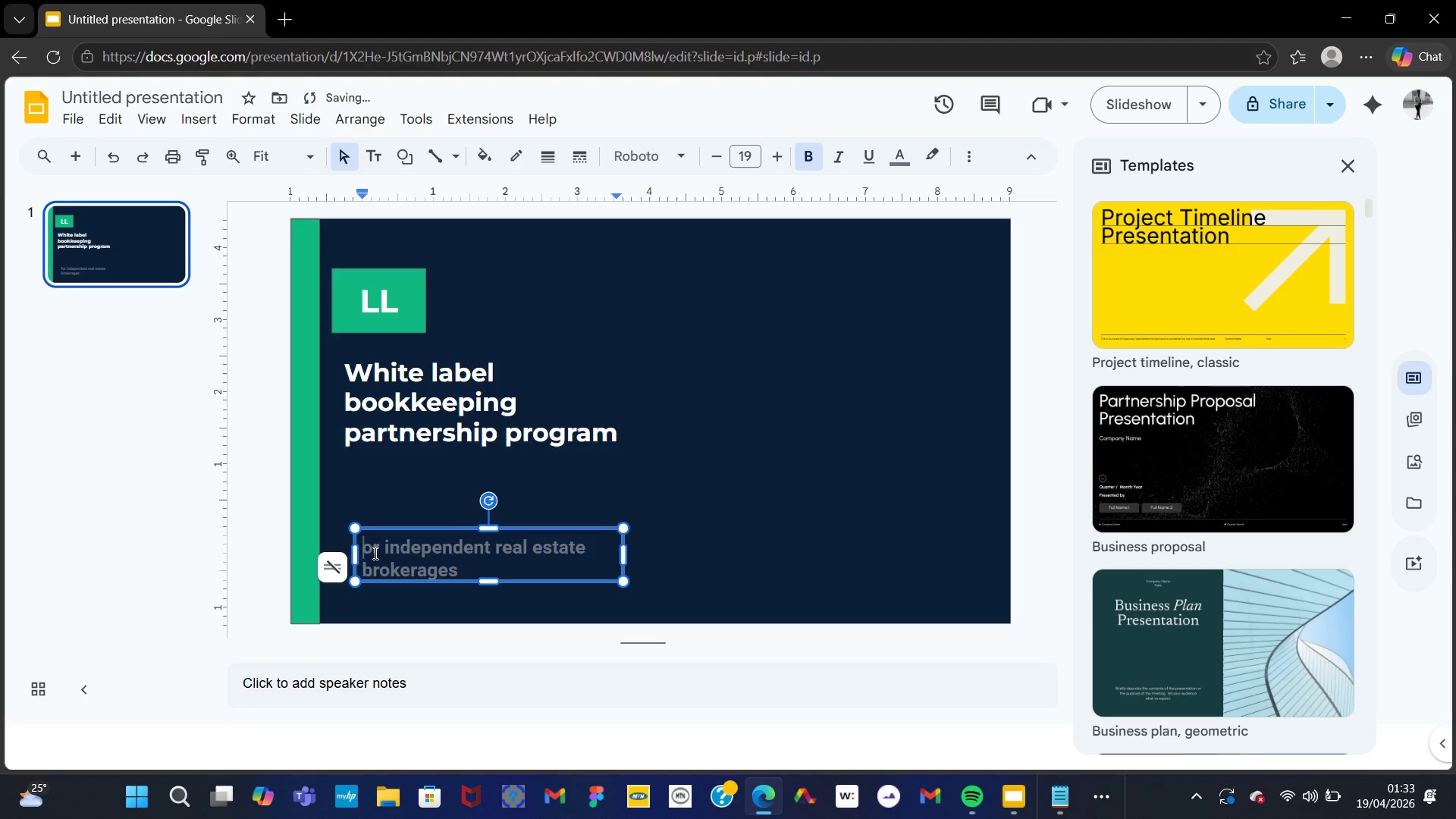 
key(F)
 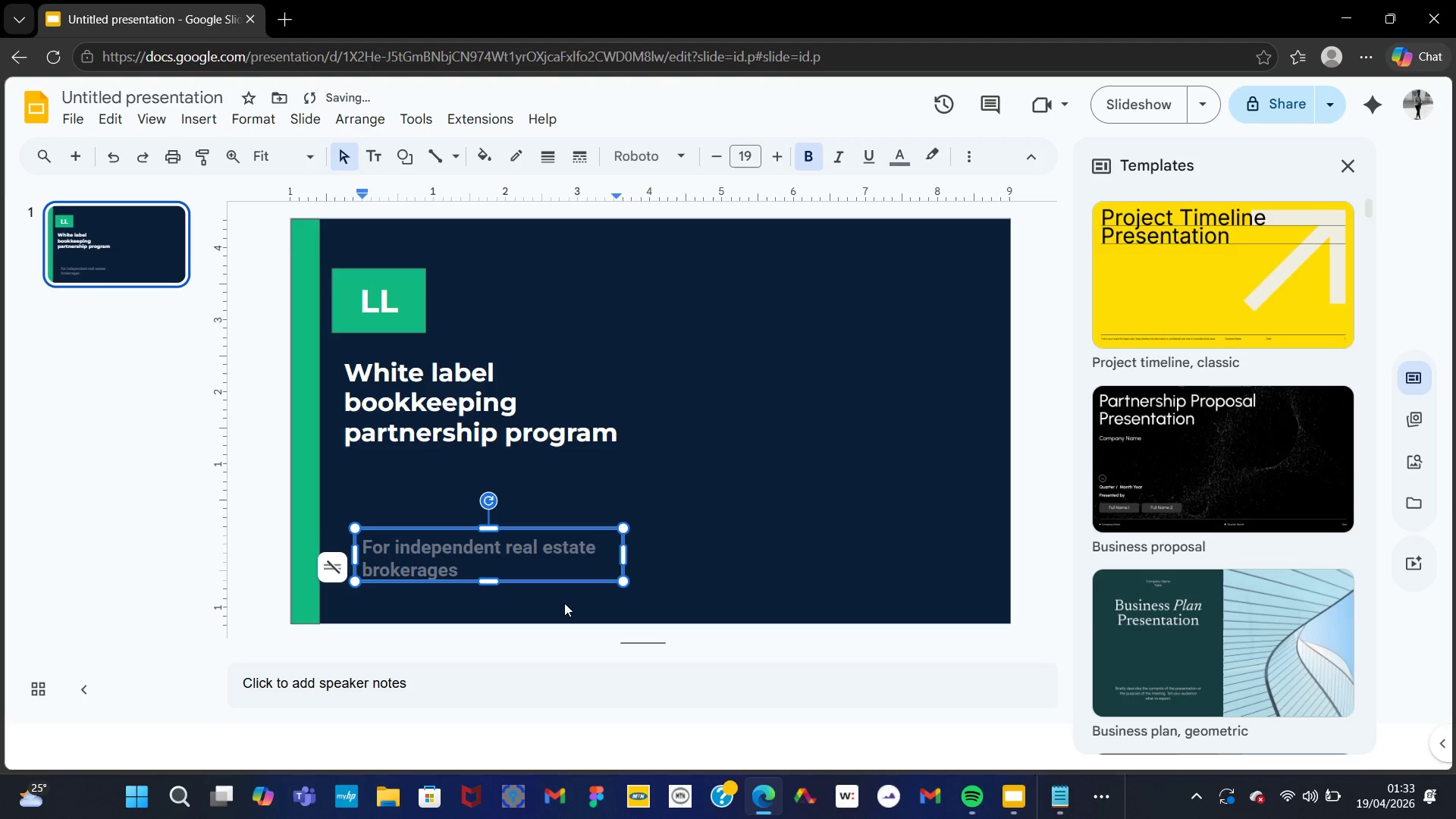 
key(ArrowRight)
 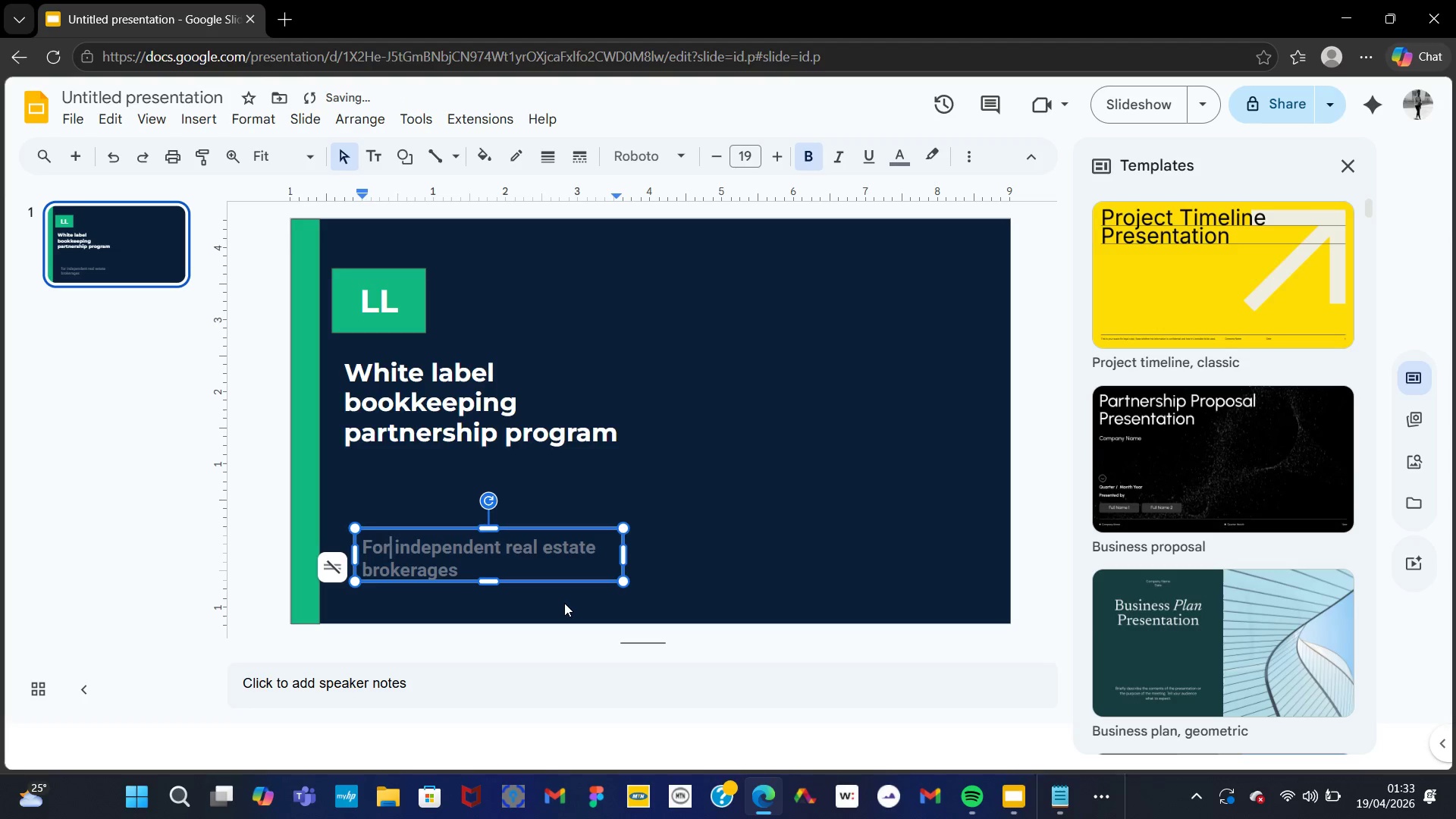 
key(ArrowRight)
 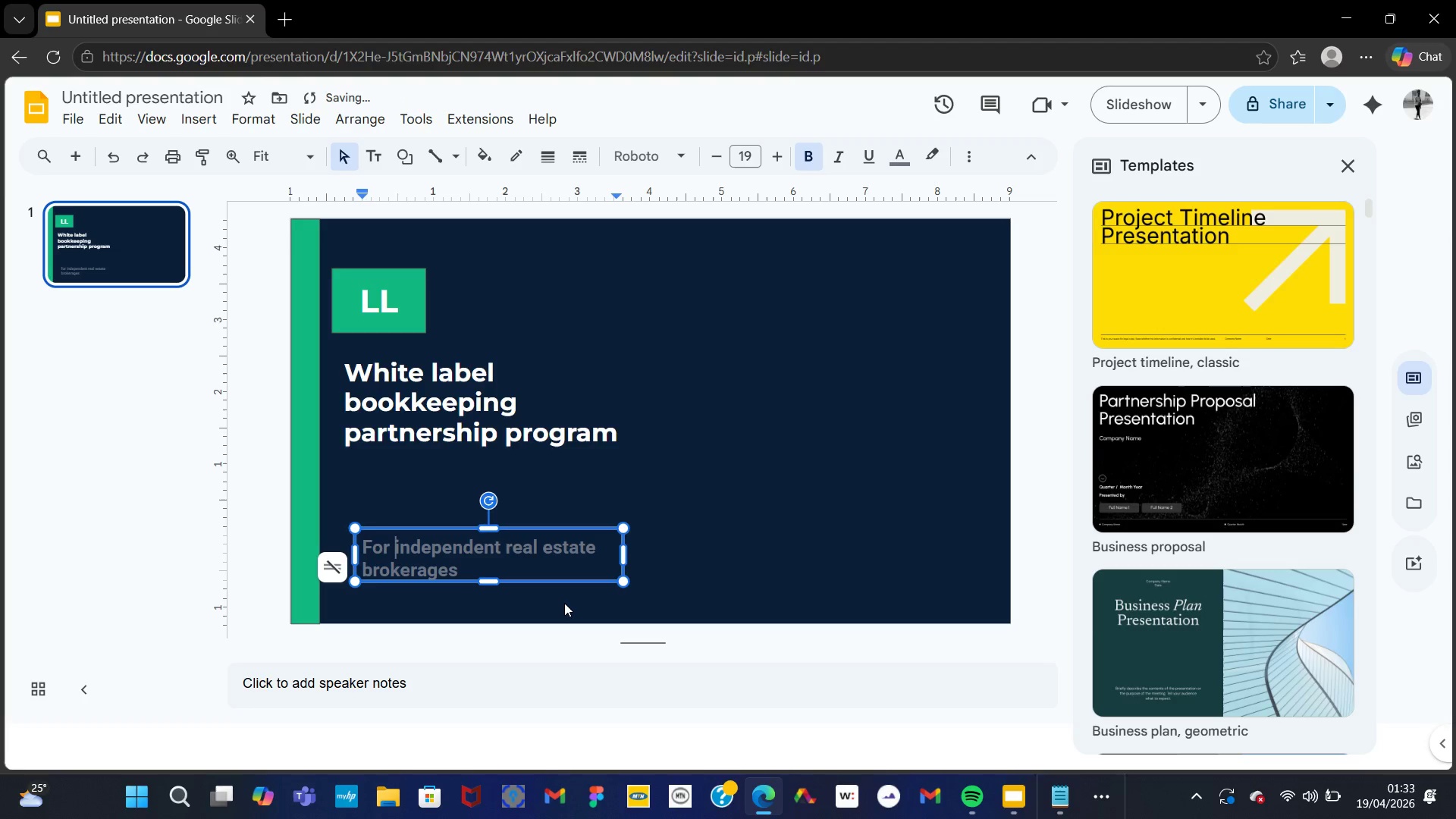 
key(ArrowRight)
 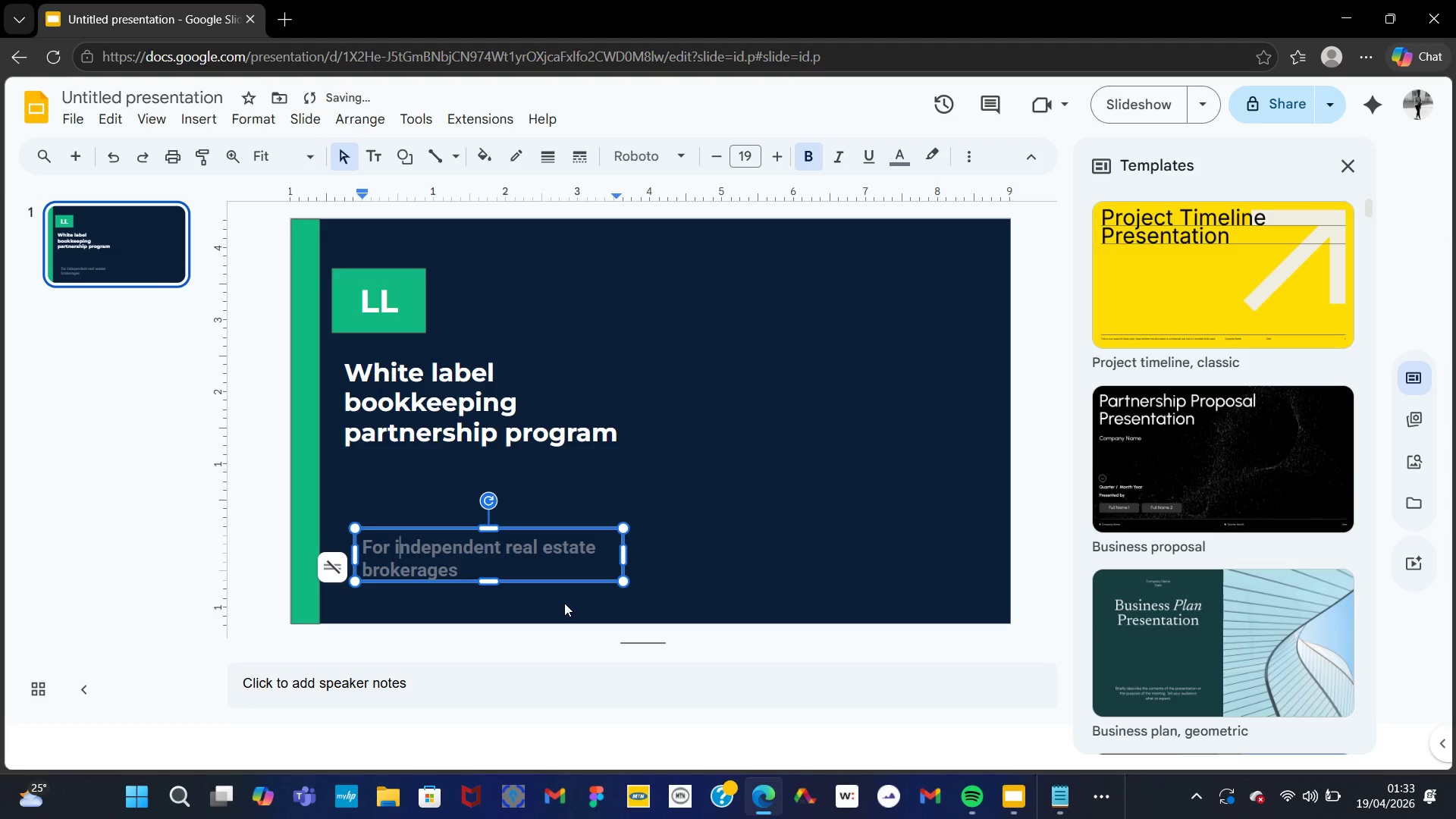 
key(ArrowRight)
 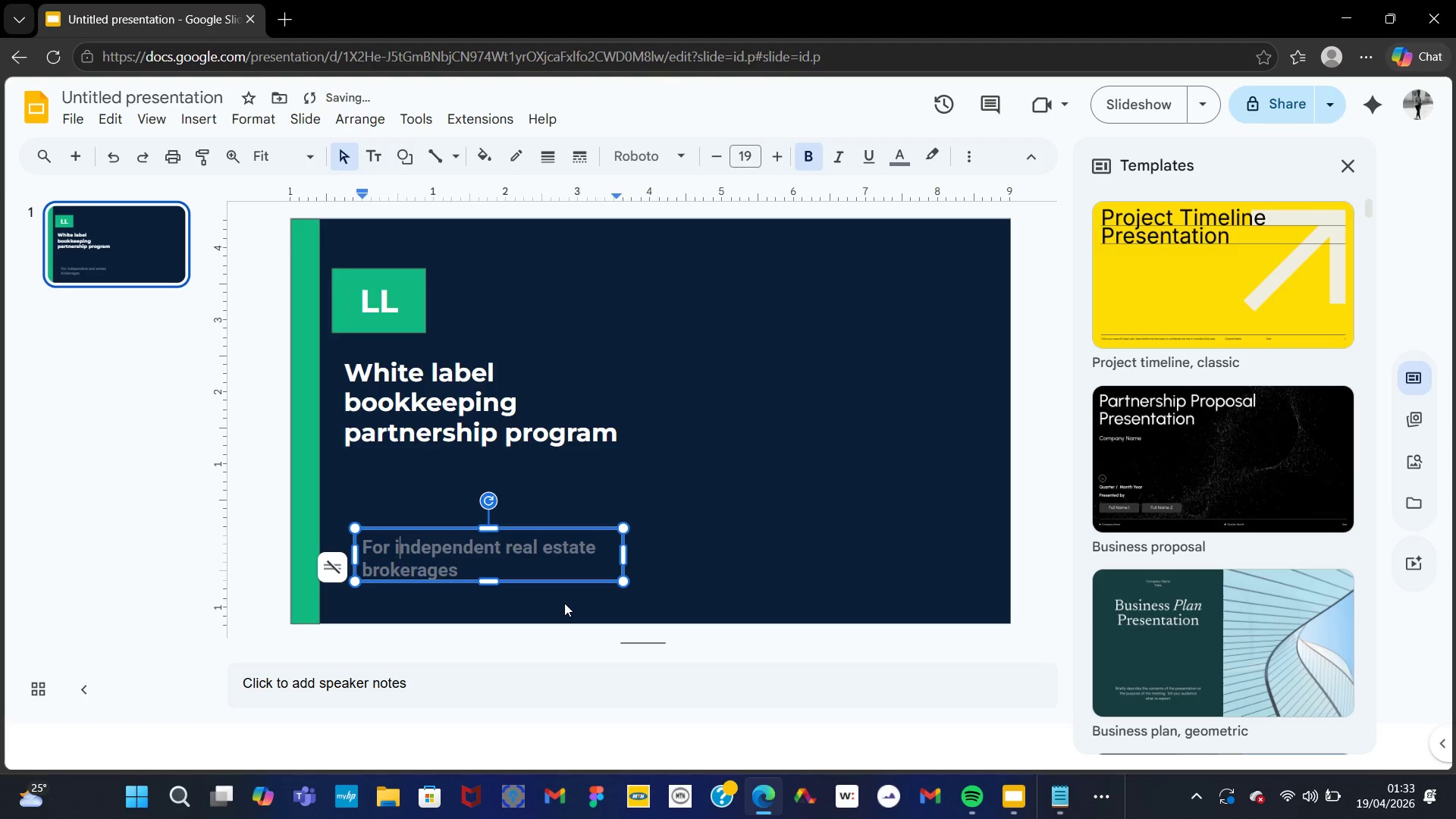 
key(Backspace)
 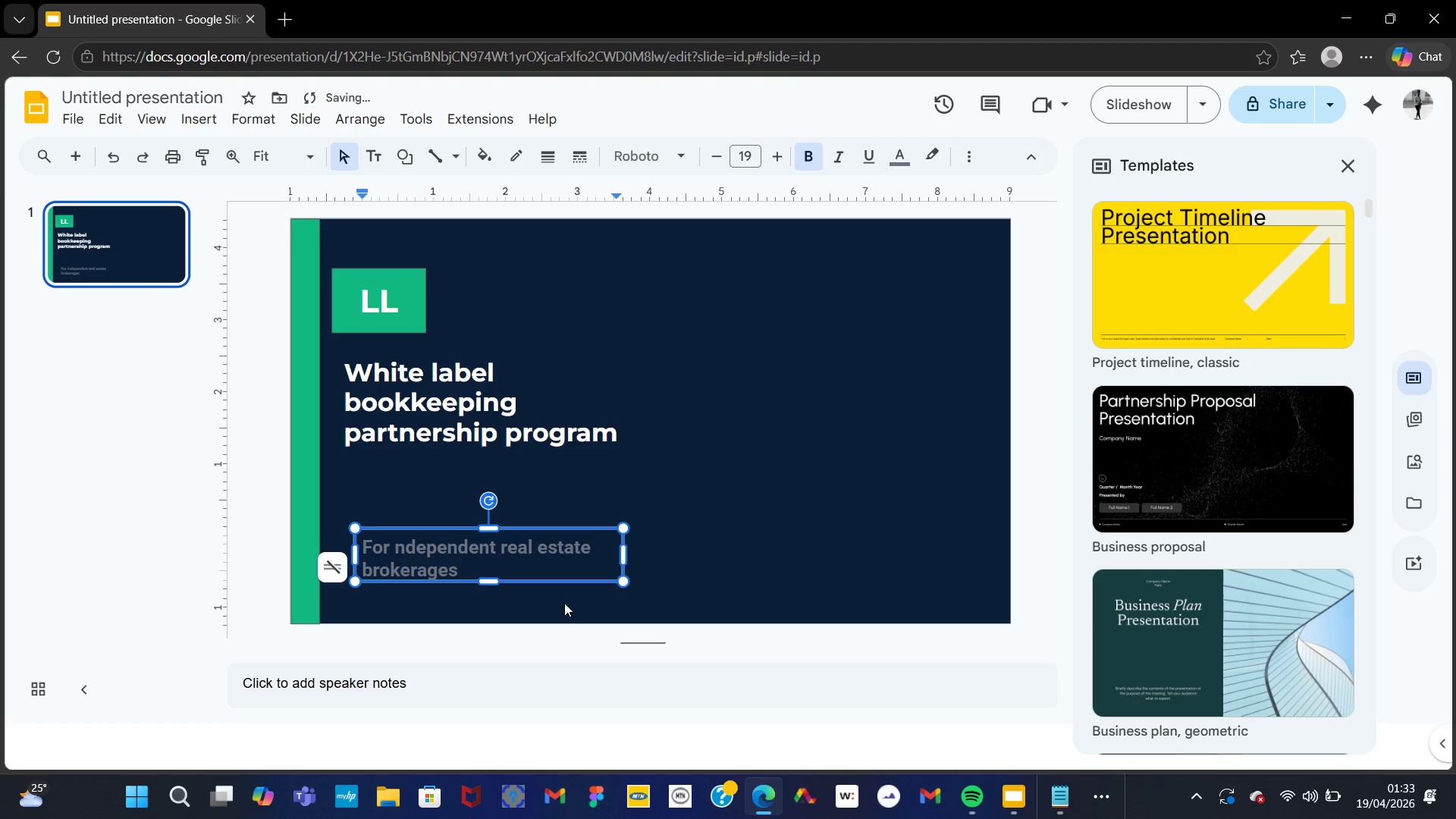 
key(I)
 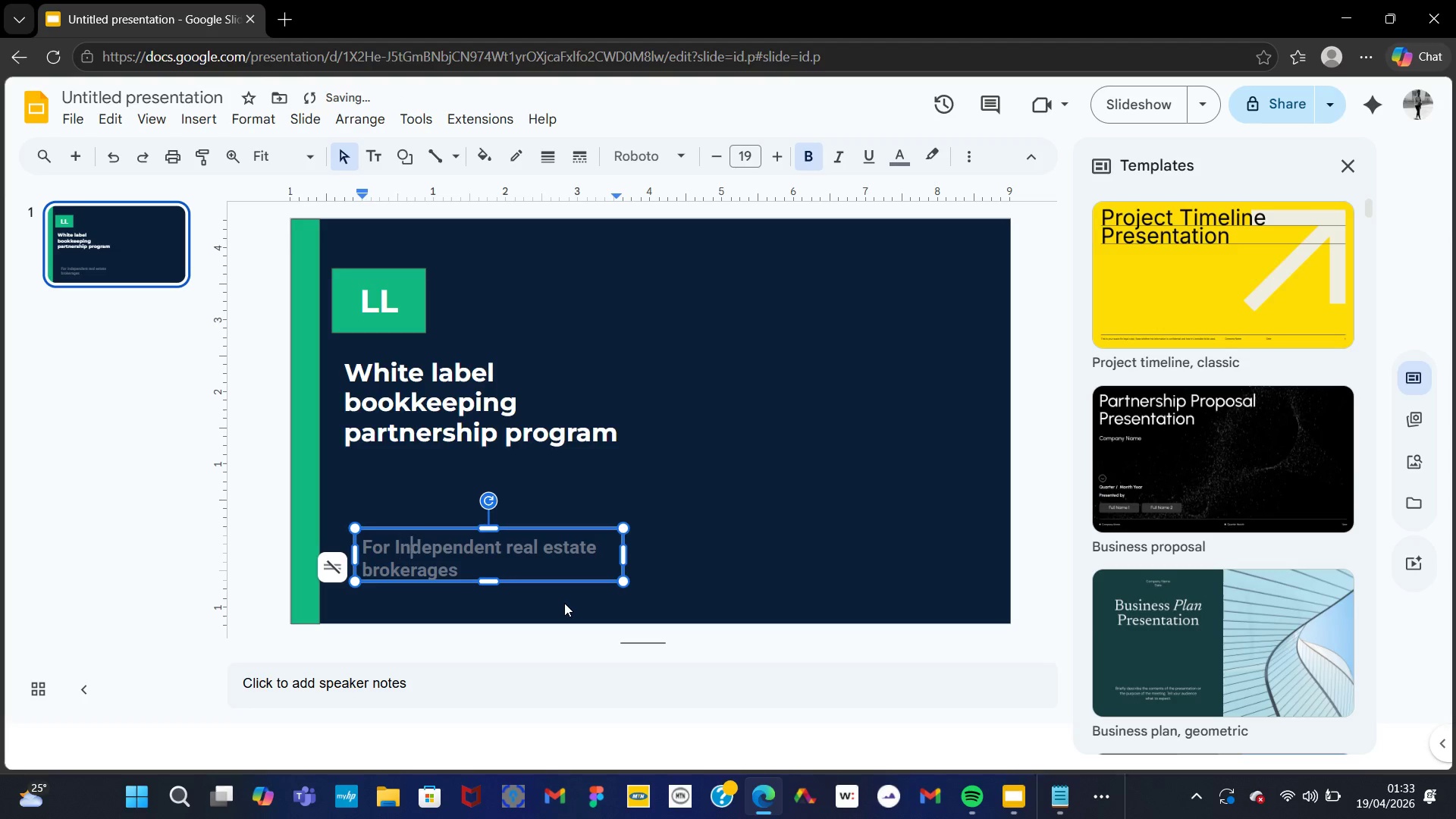 
key(ArrowRight)
 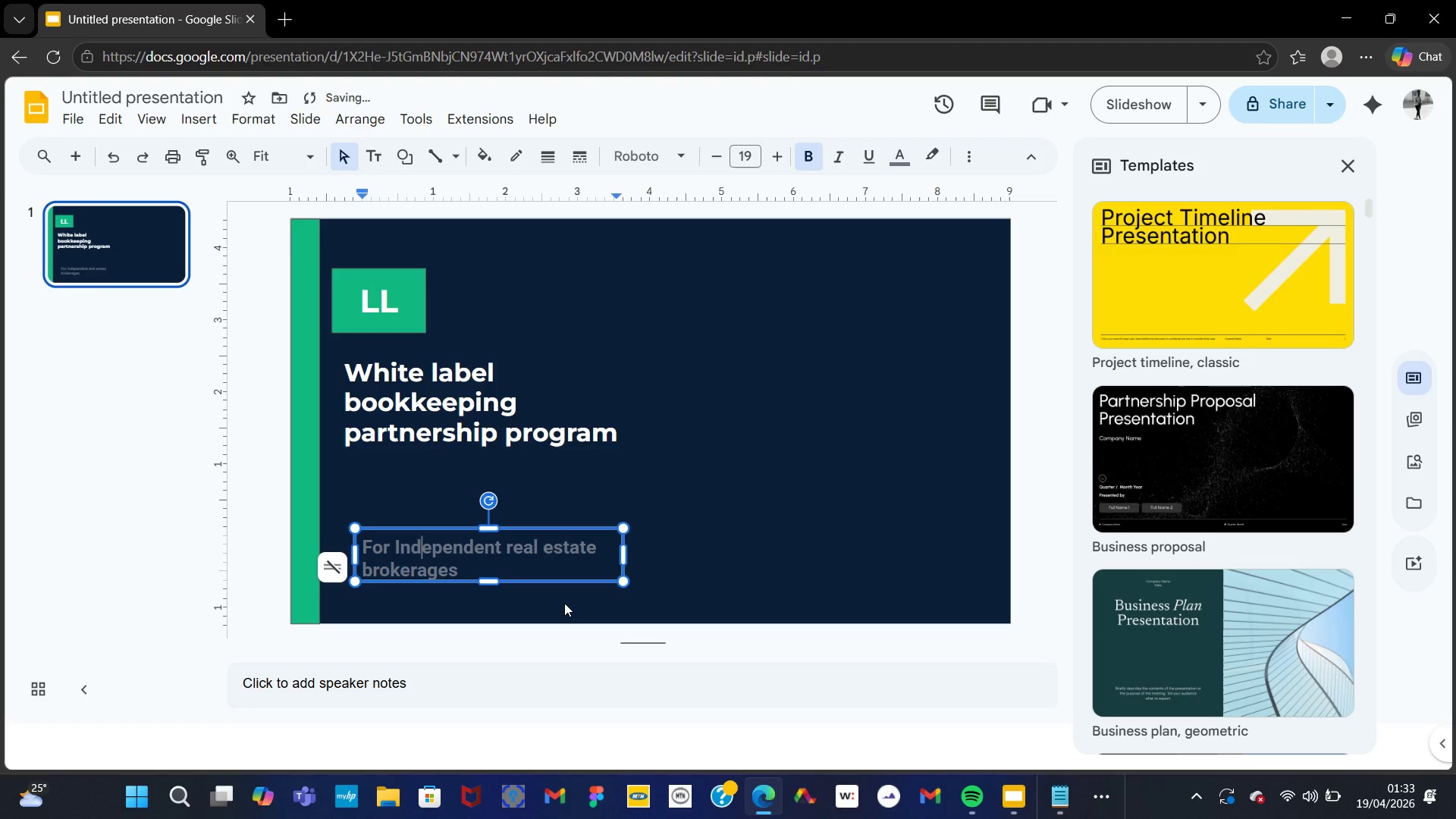 
key(ArrowRight)
 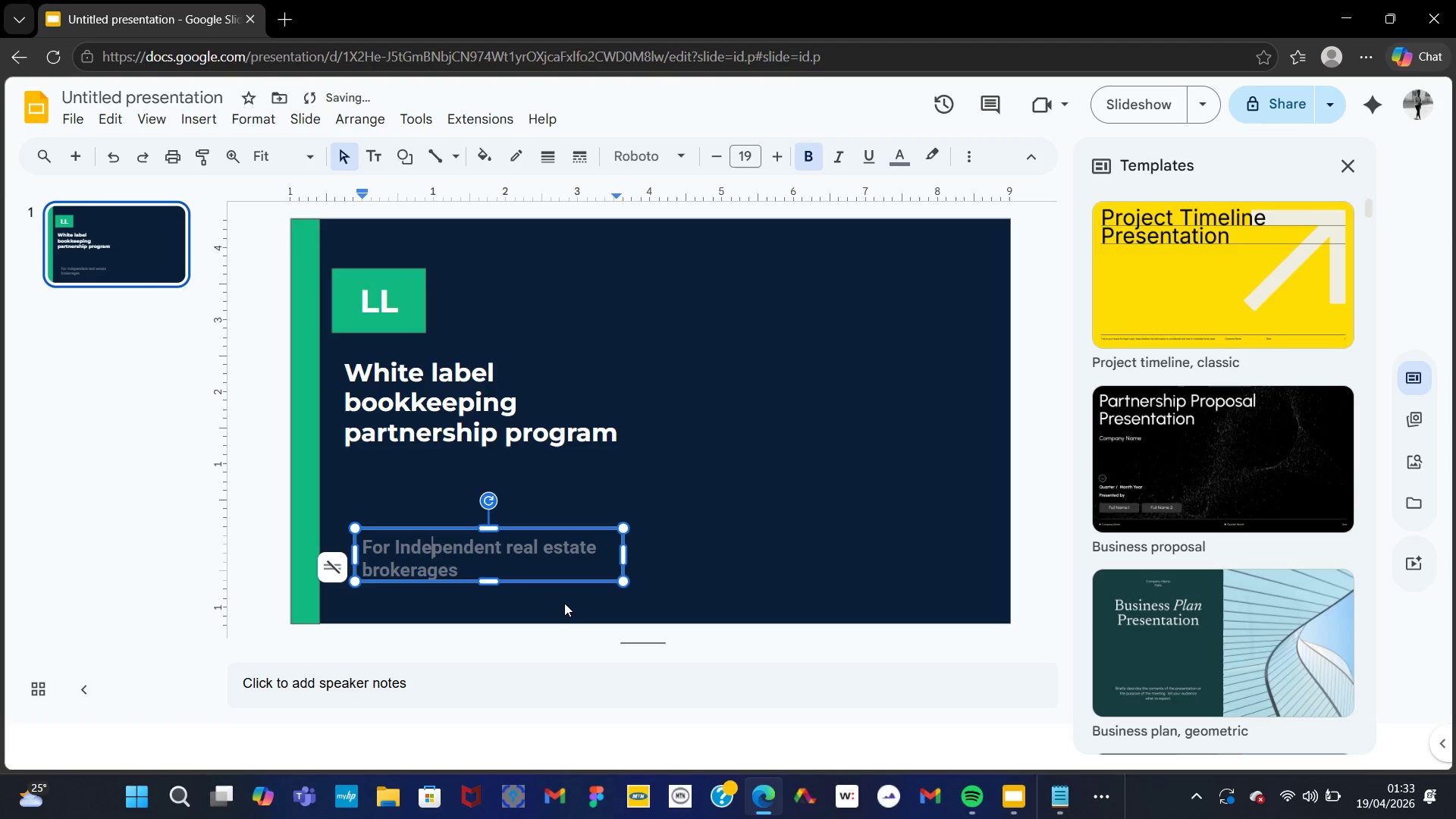 
key(ArrowRight)
 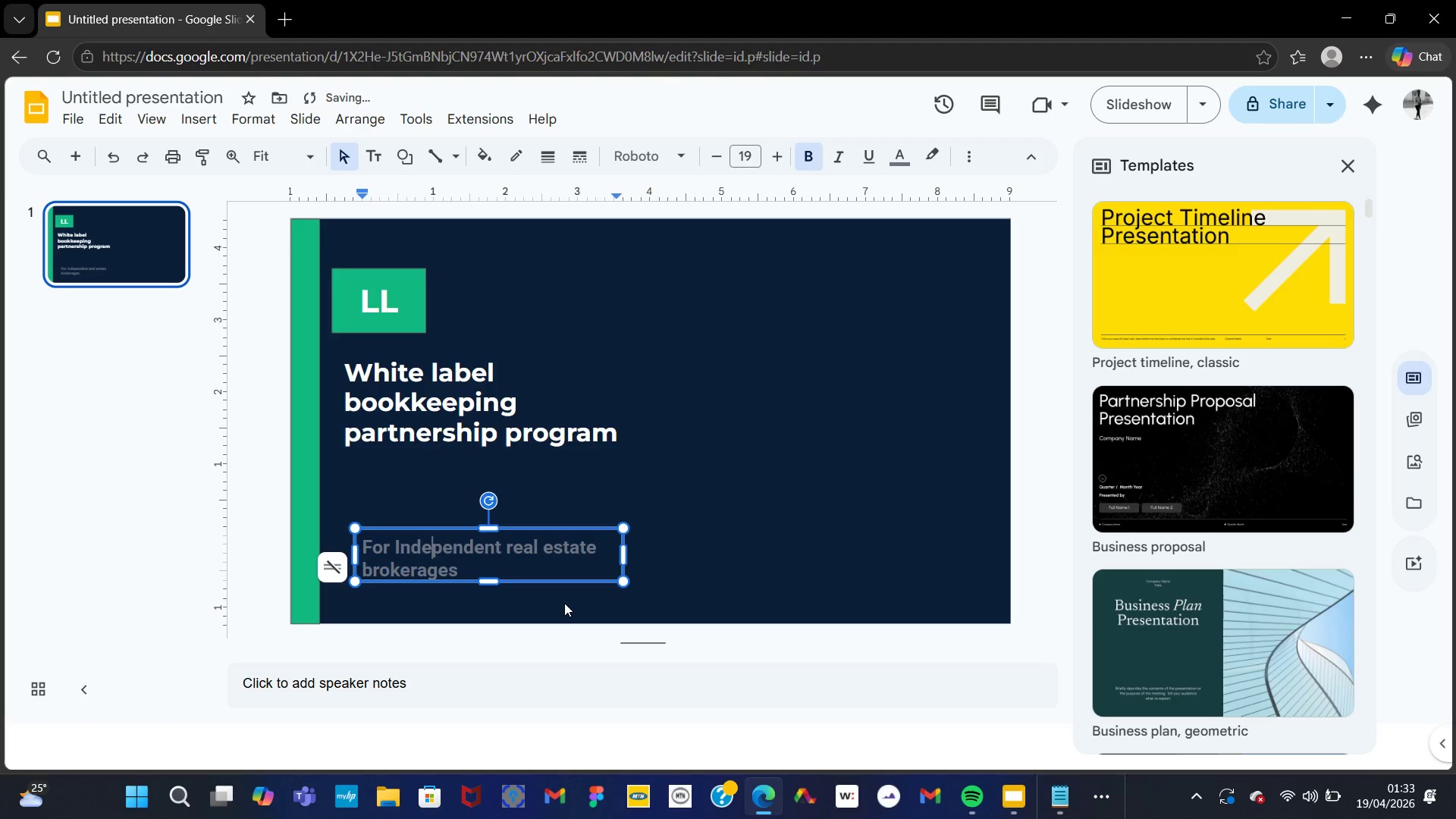 
hold_key(key=ArrowRight, duration=0.84)
 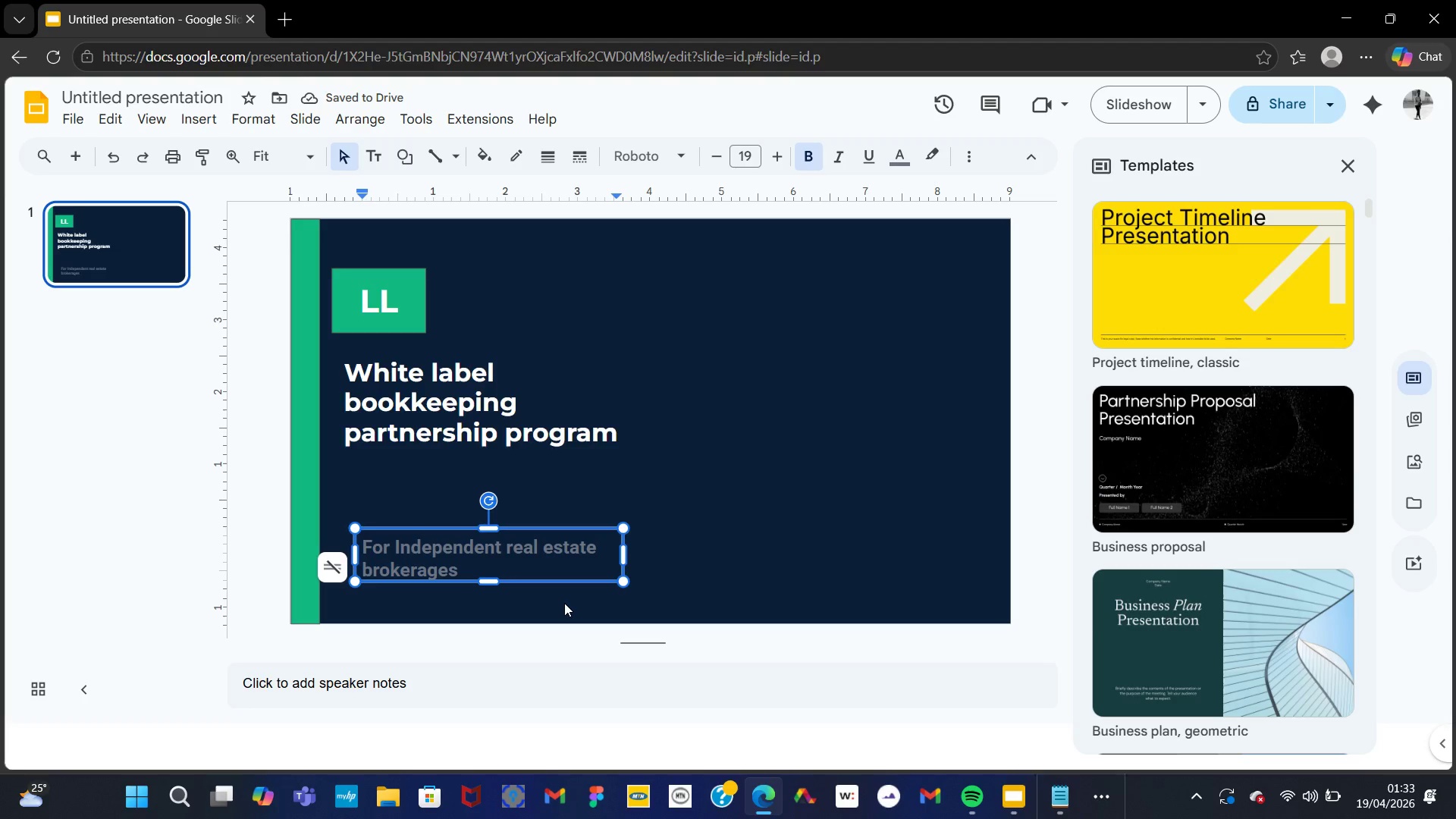 
key(ArrowLeft)
 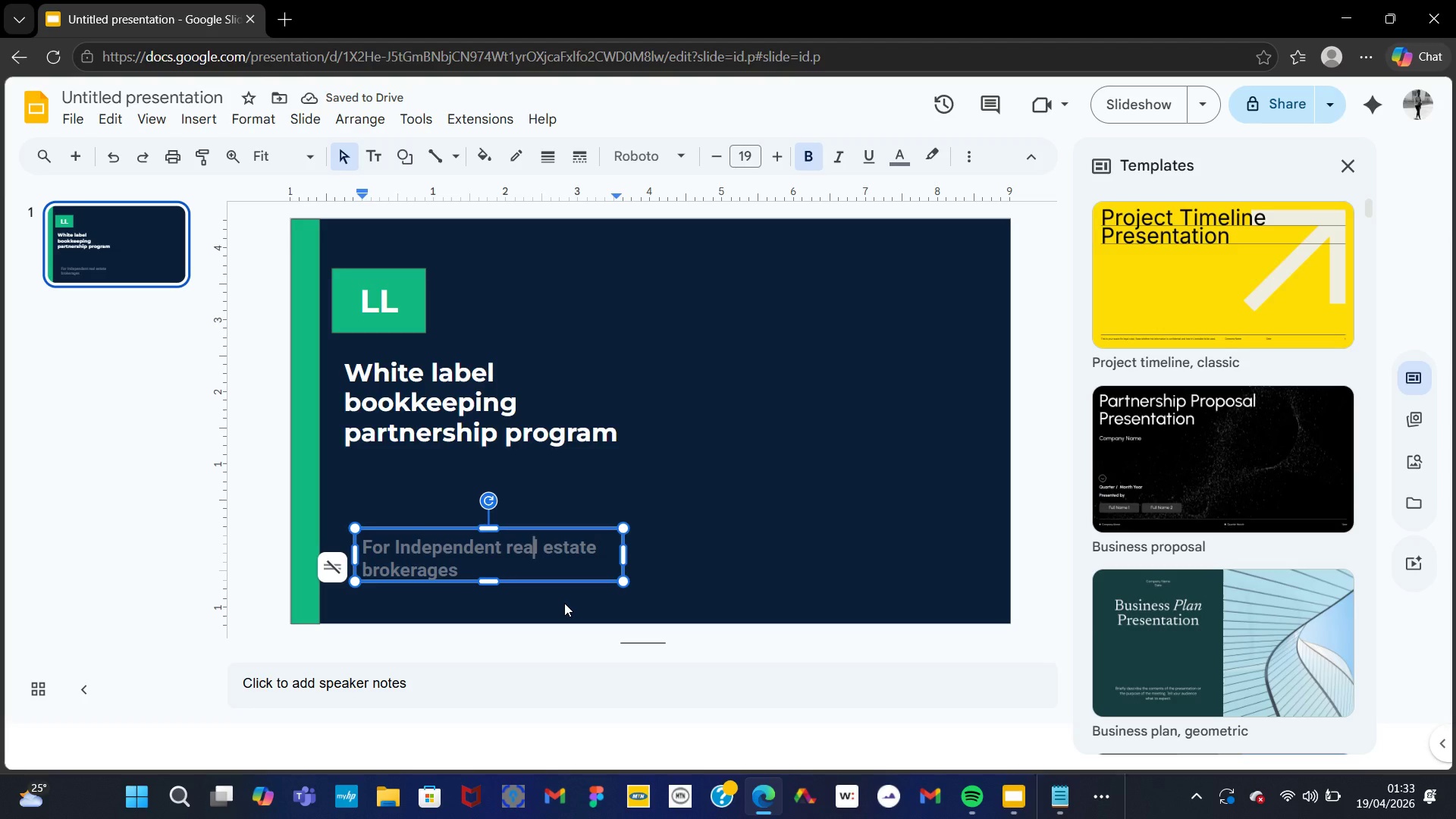 
key(ArrowLeft)
 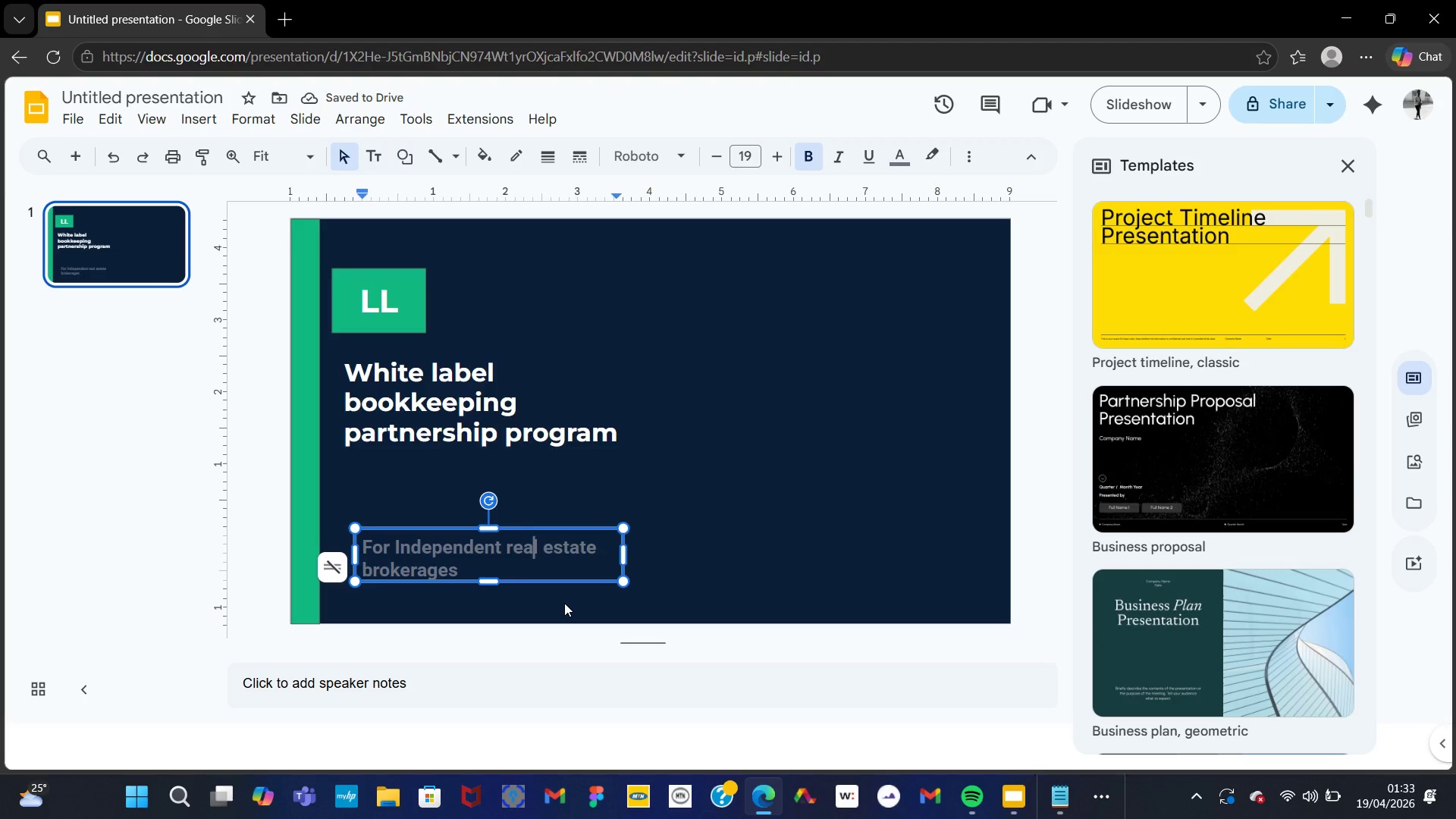 
key(ArrowLeft)
 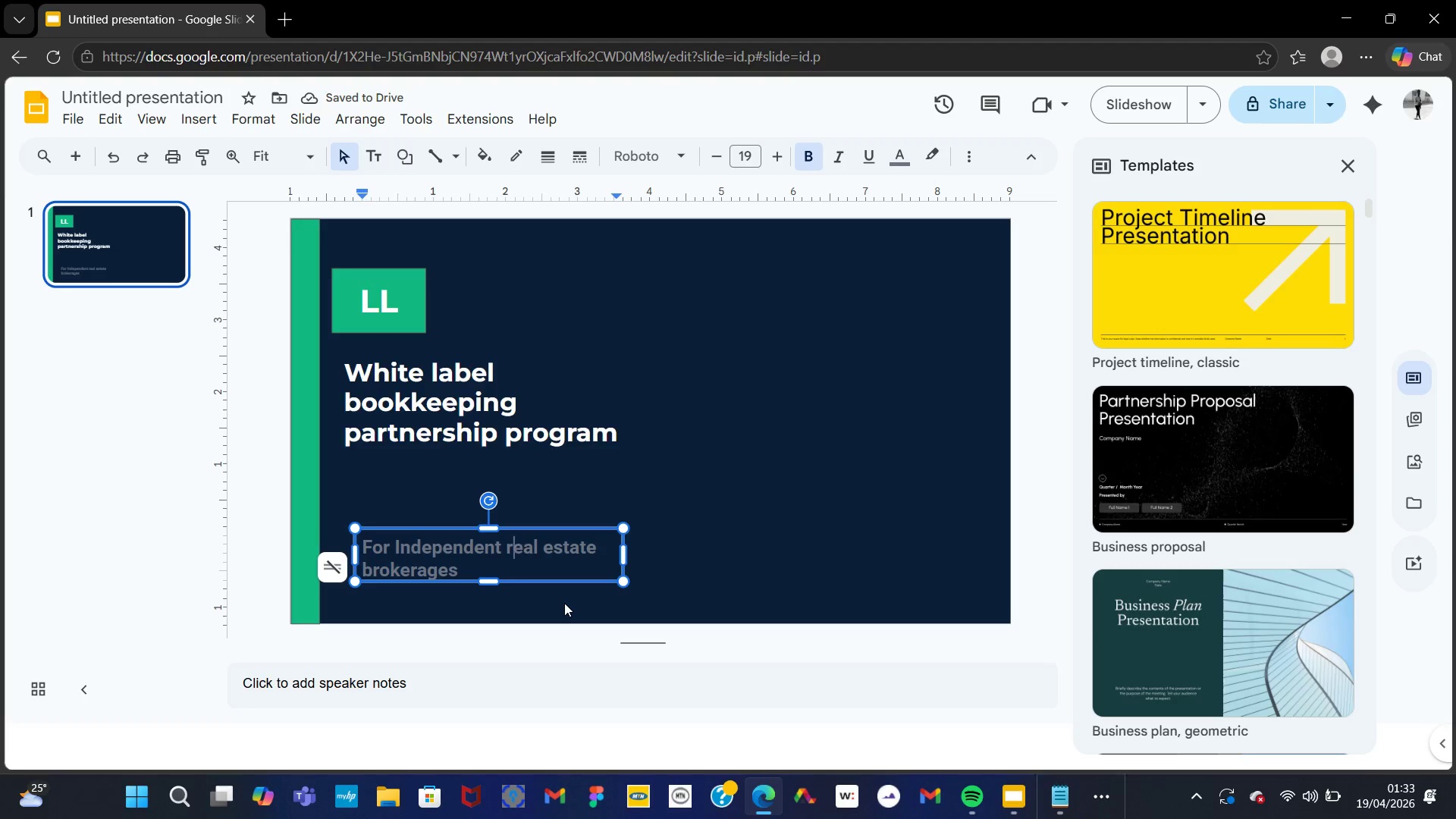 
key(ArrowLeft)
 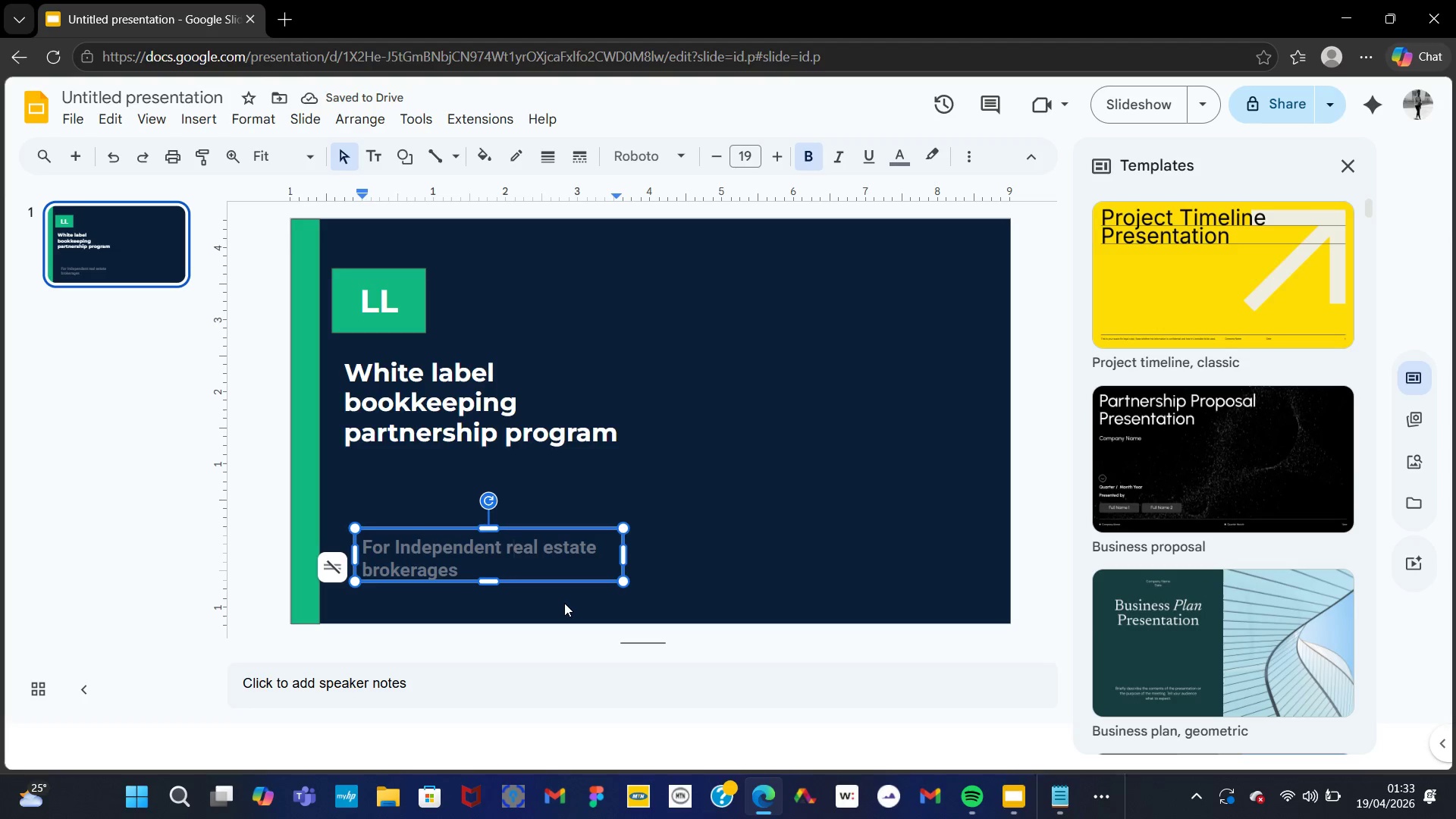 
key(Backspace)
 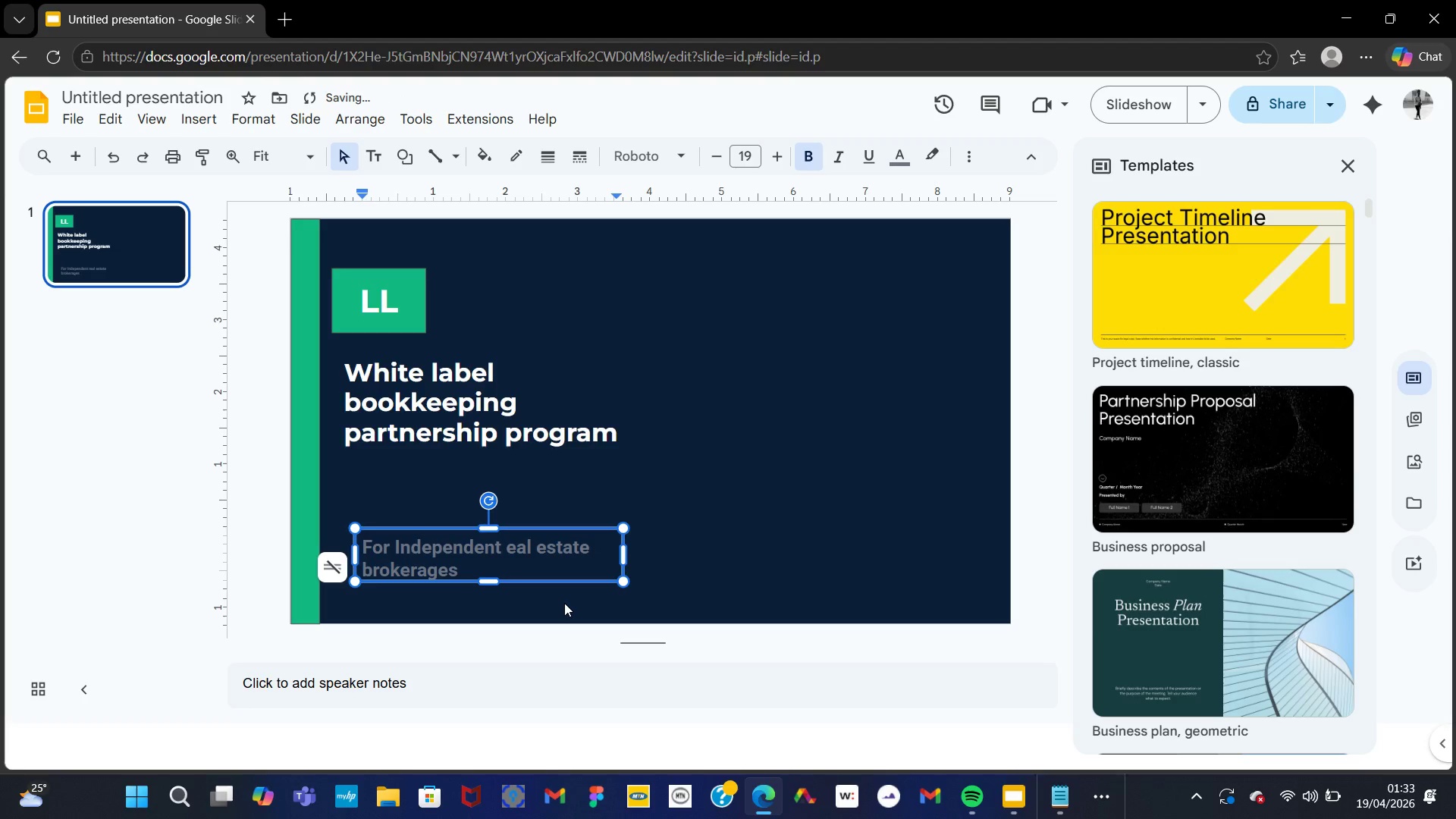 
key(R)
 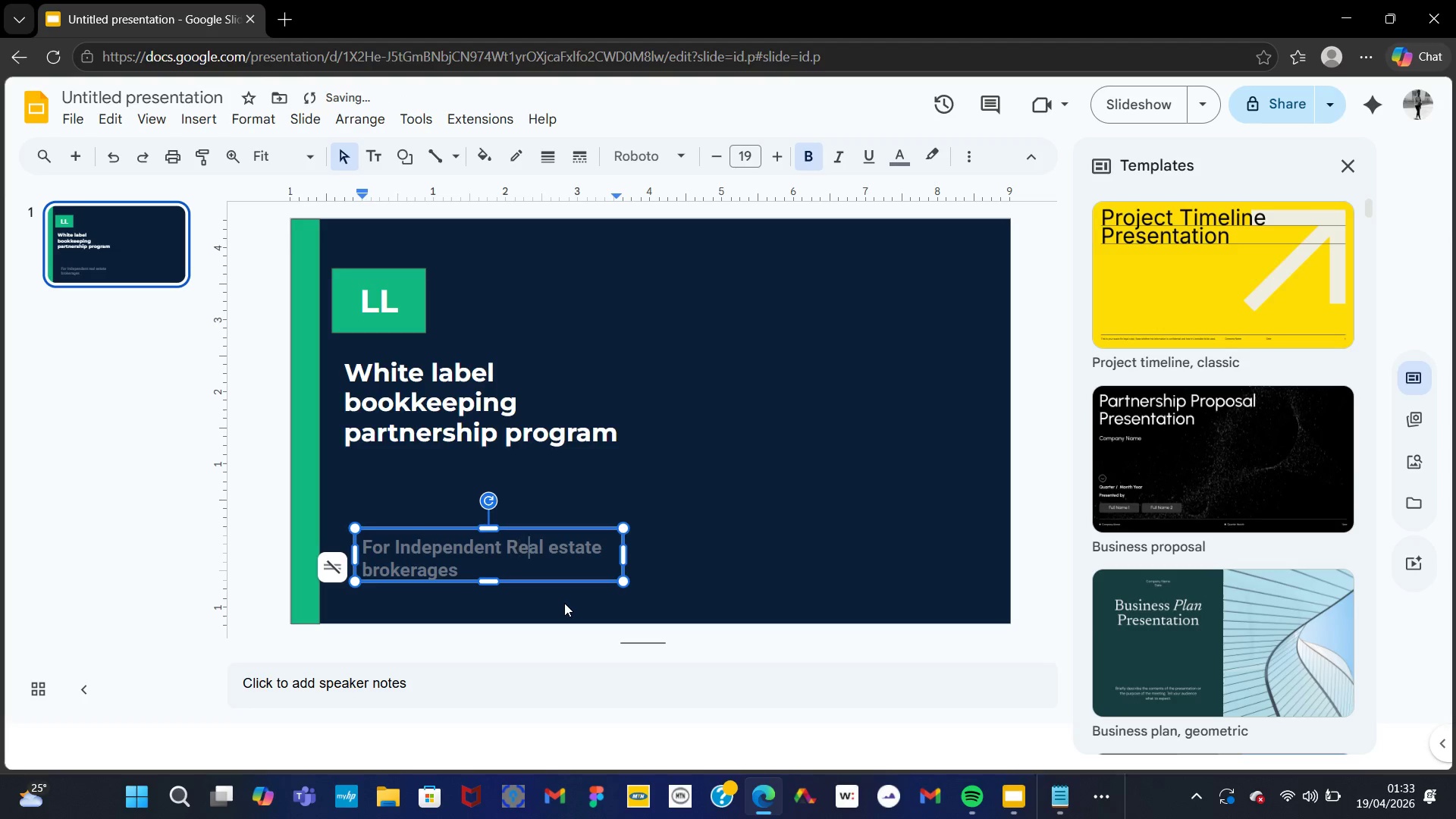 
key(ArrowRight)
 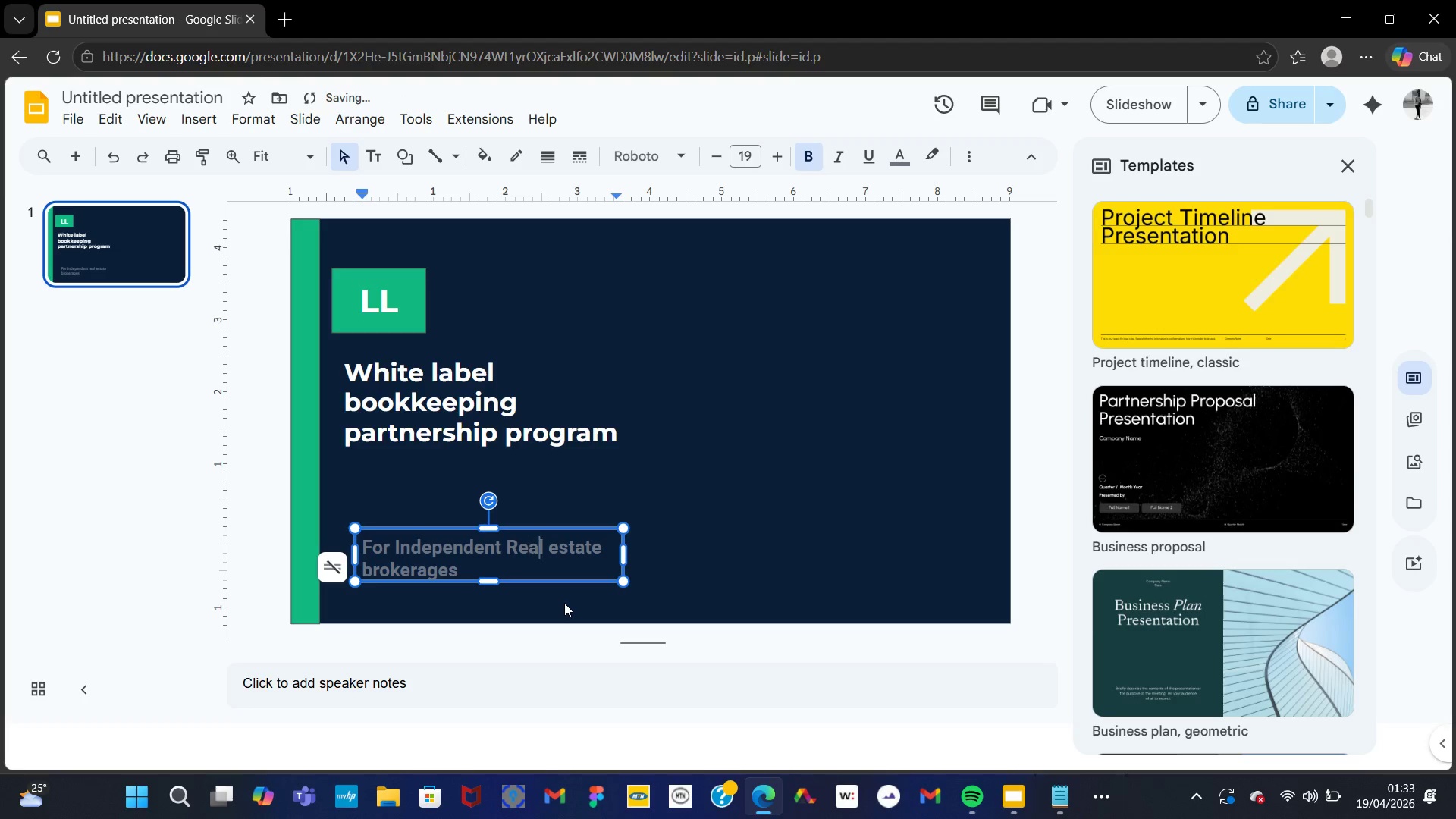 
key(ArrowRight)
 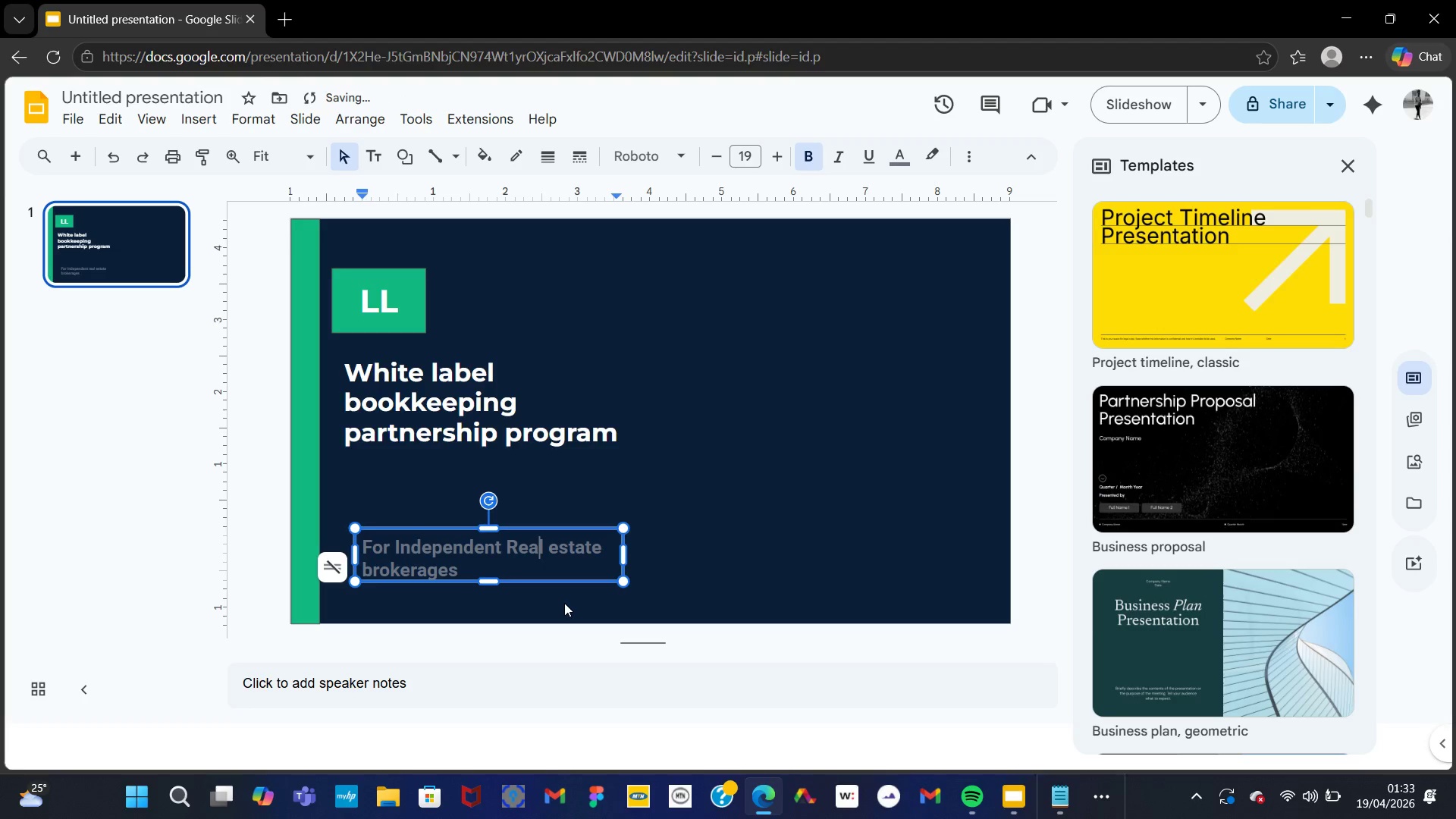 
key(ArrowRight)
 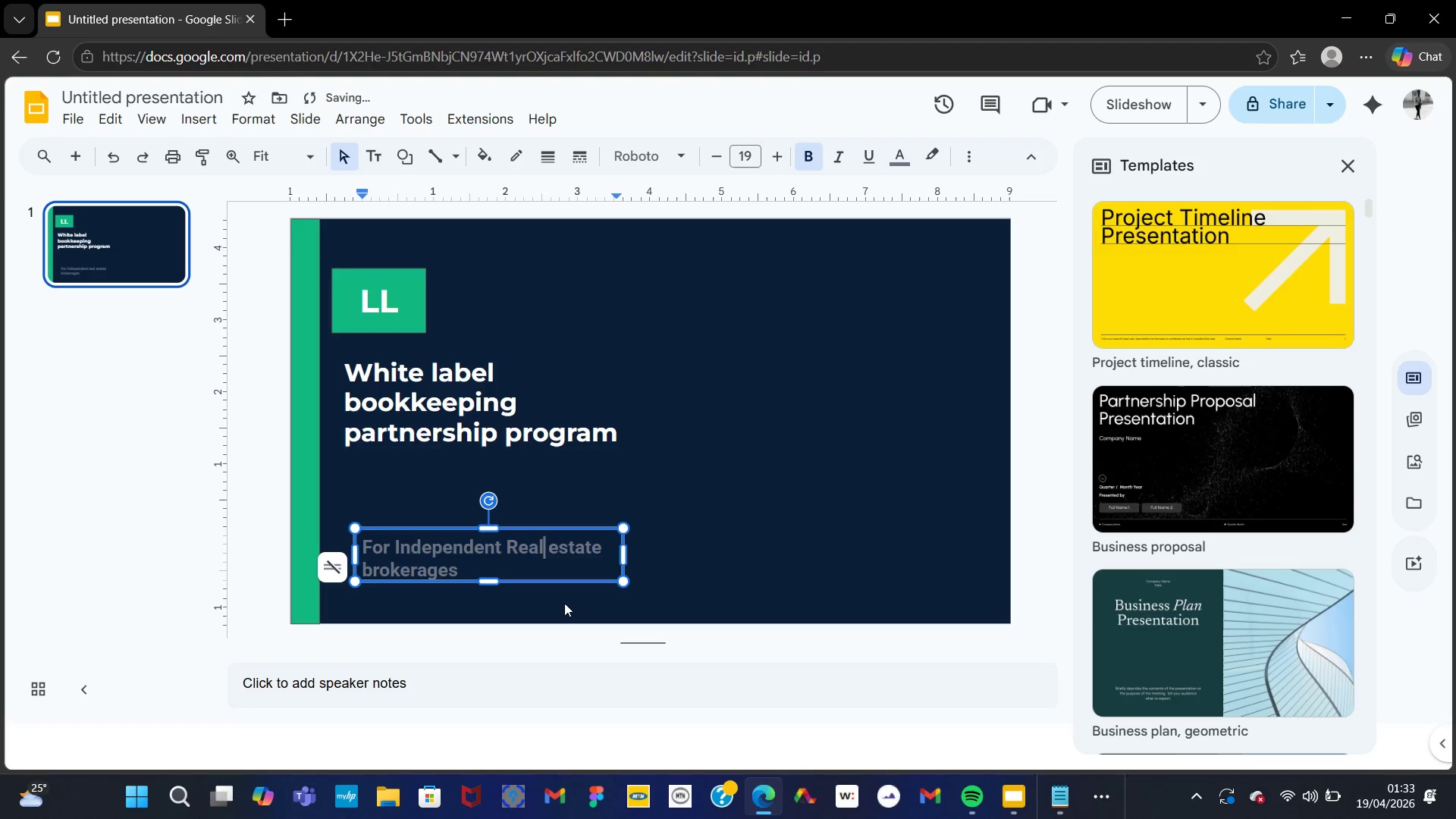 
key(ArrowRight)
 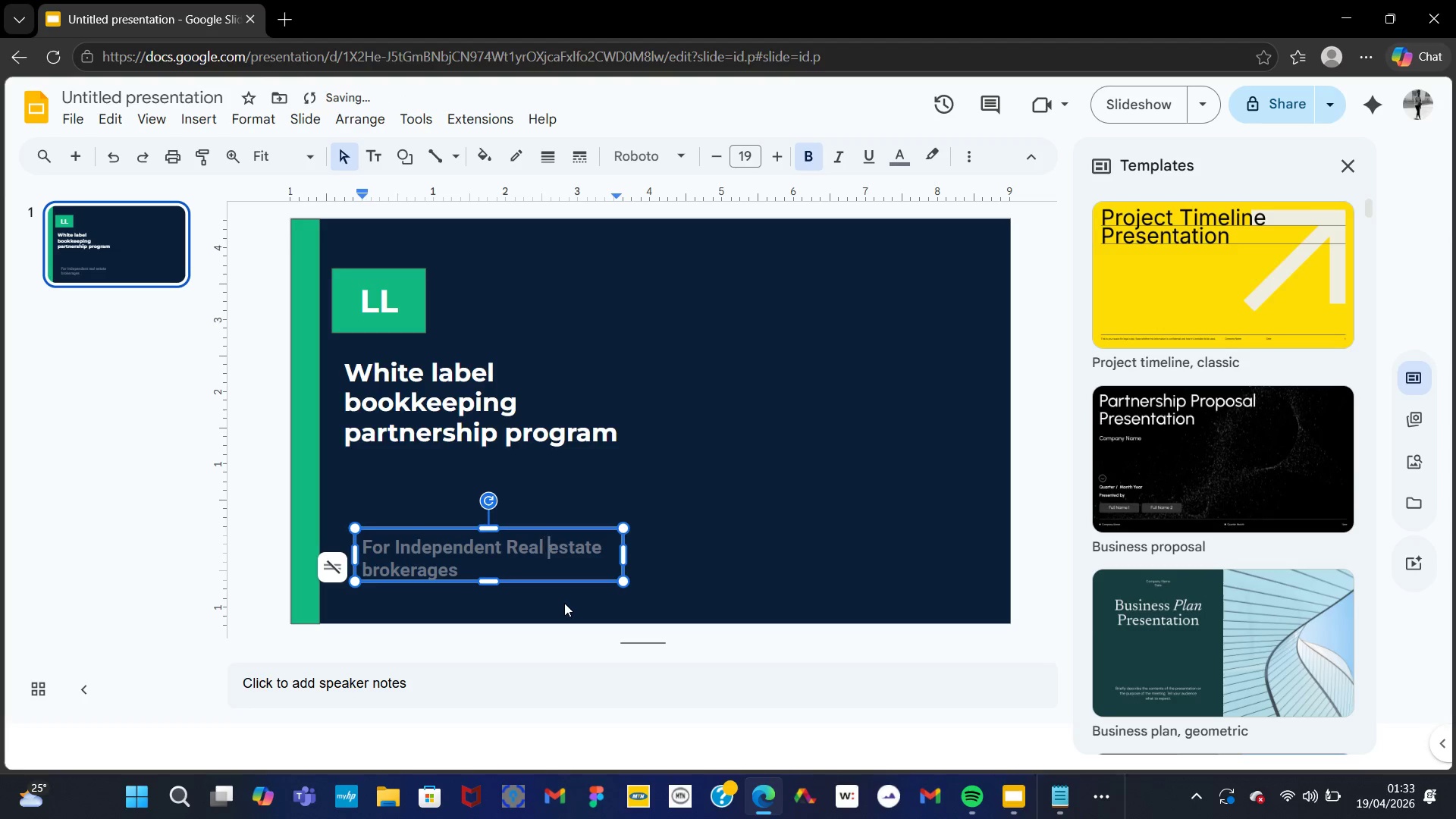 
key(ArrowRight)
 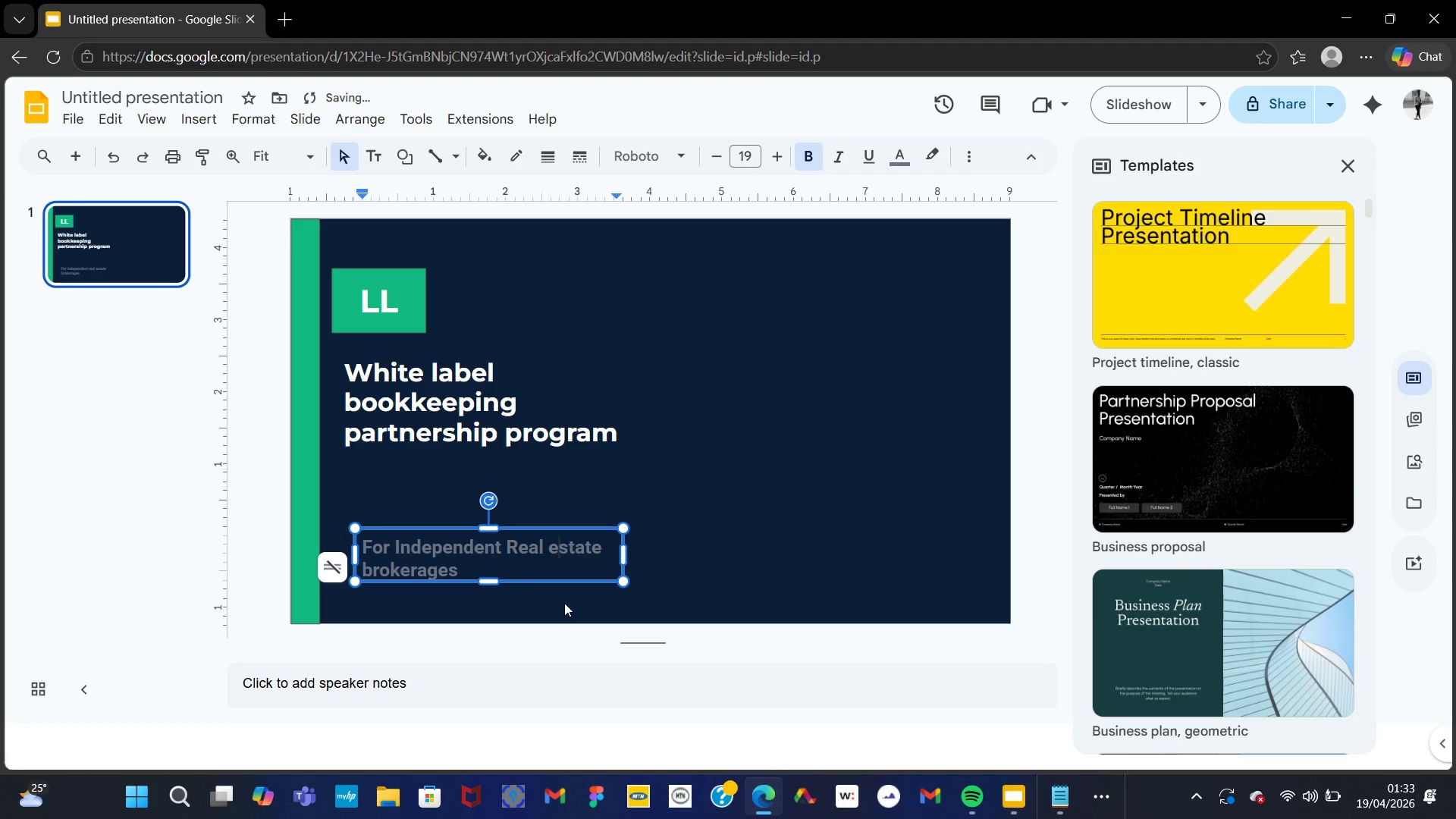 
key(Backspace)
 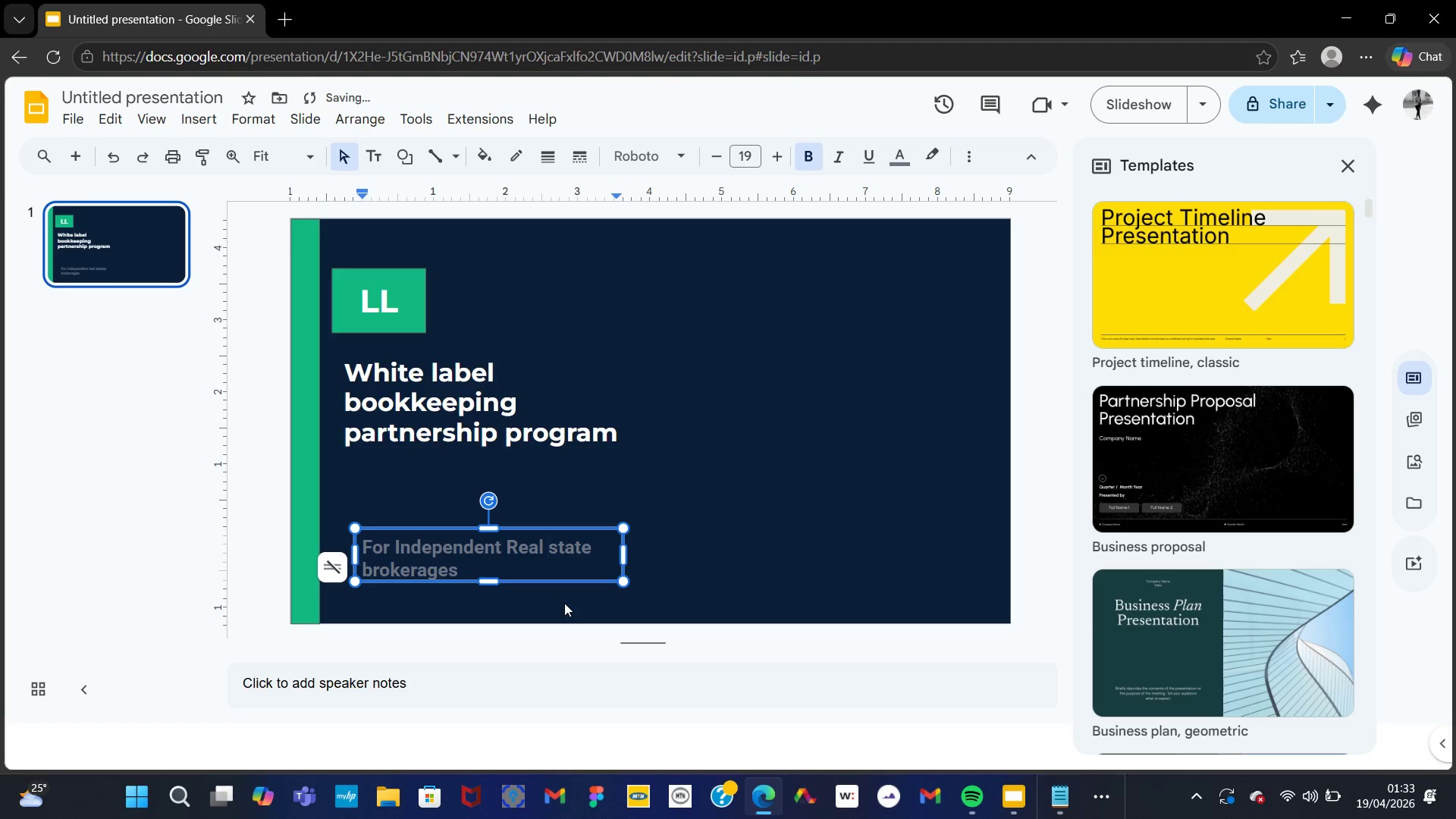 
key(E)
 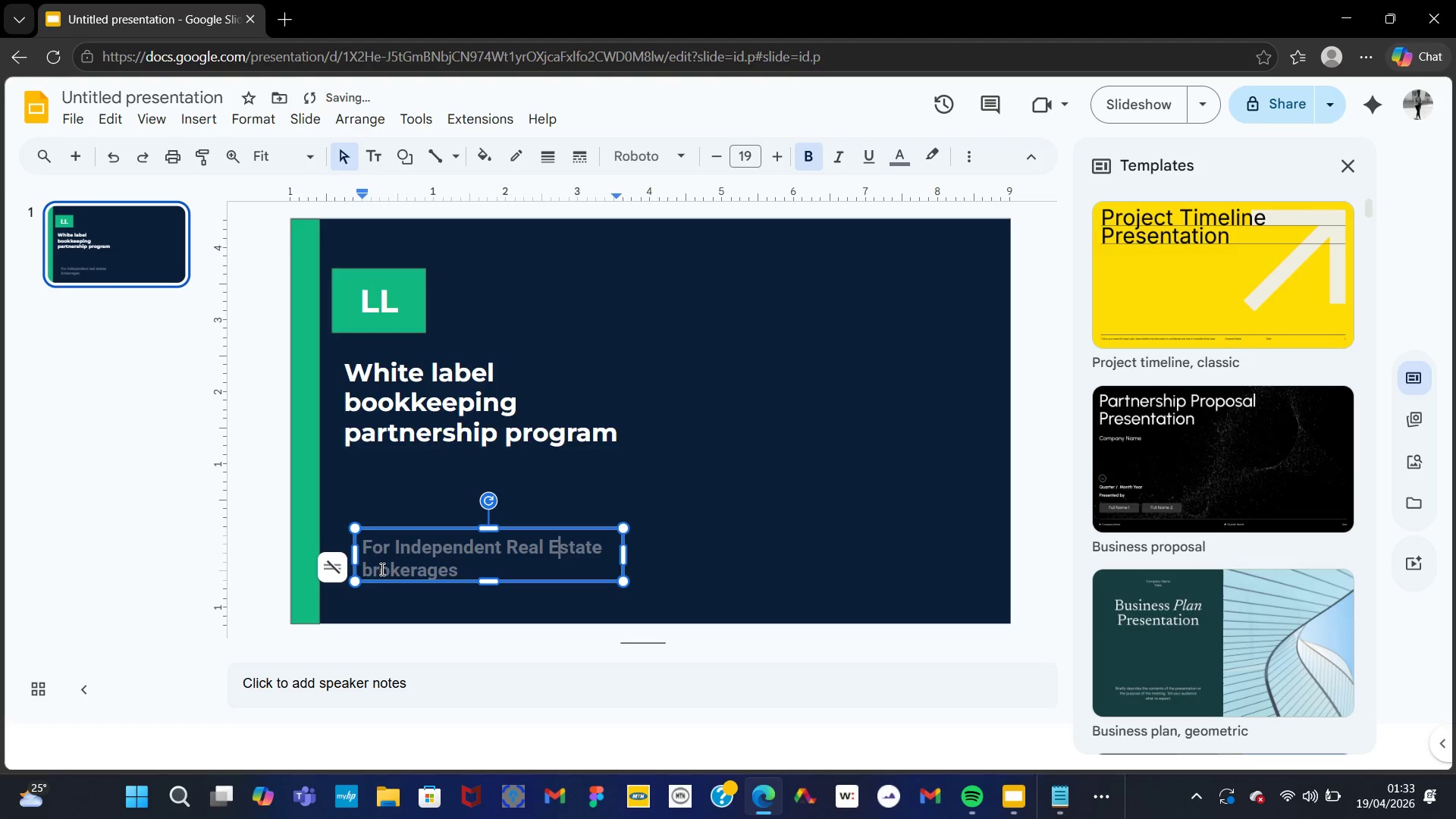 
left_click([375, 569])
 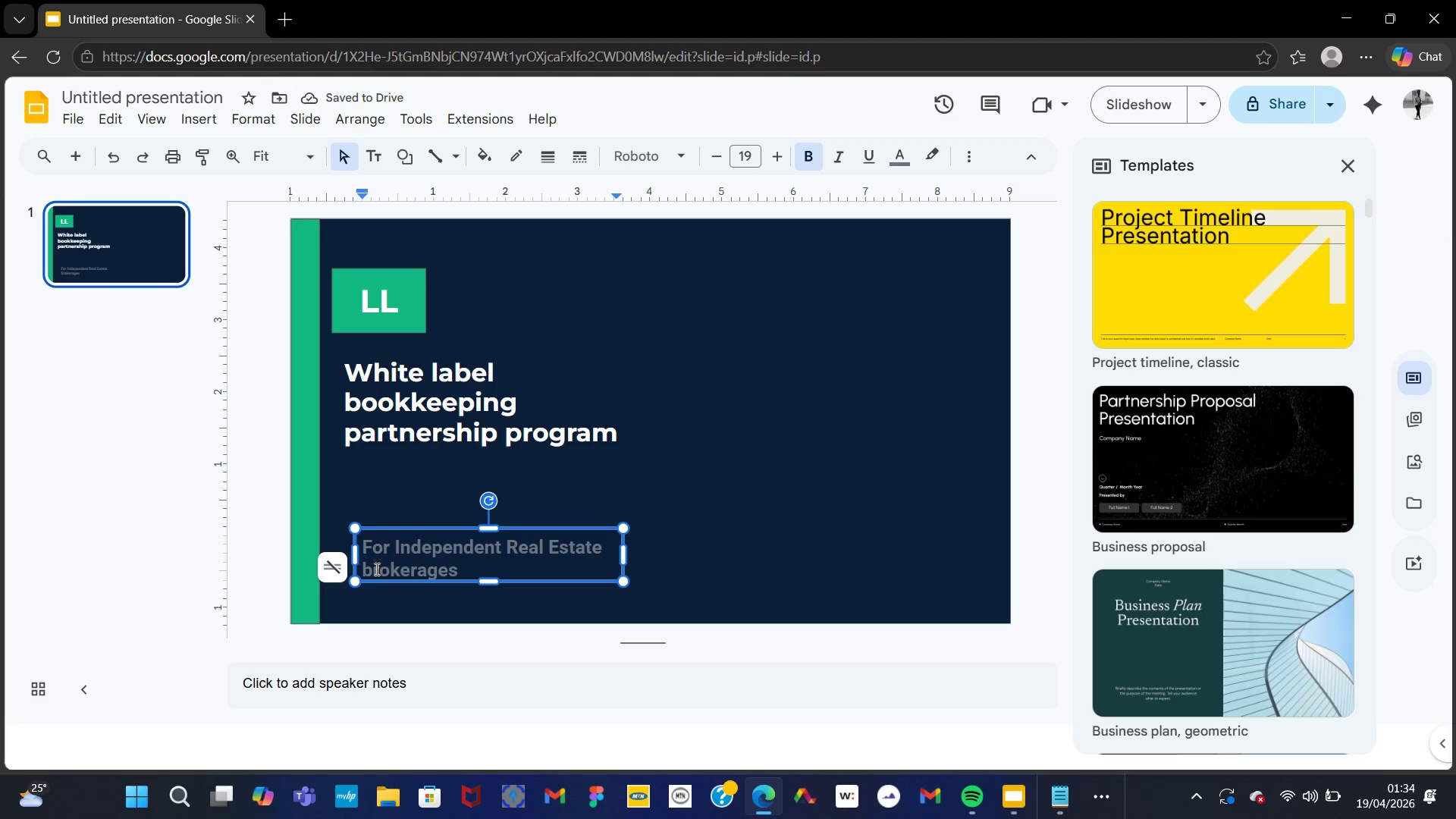 
key(ArrowLeft)
 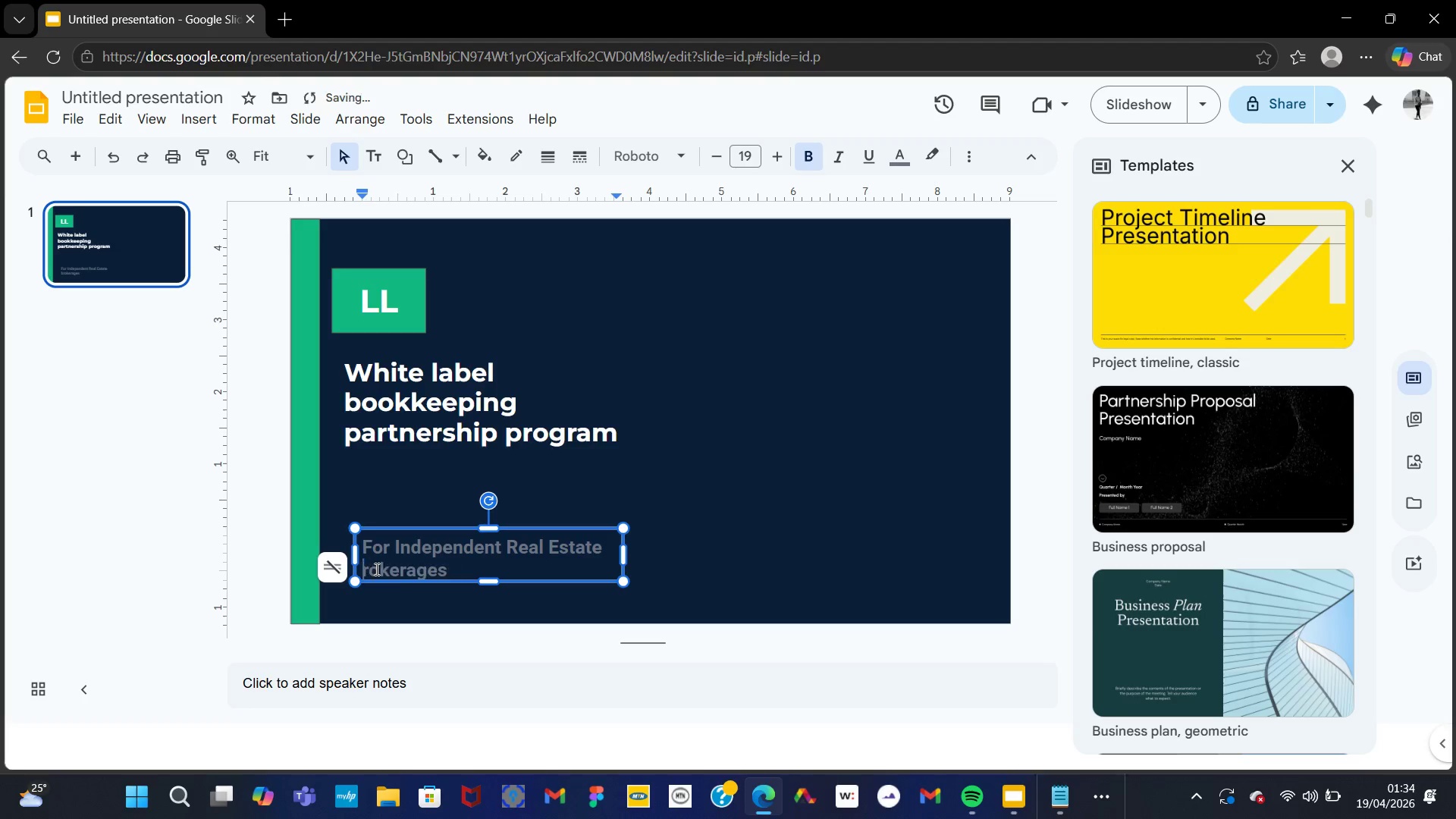 
key(Backspace)
 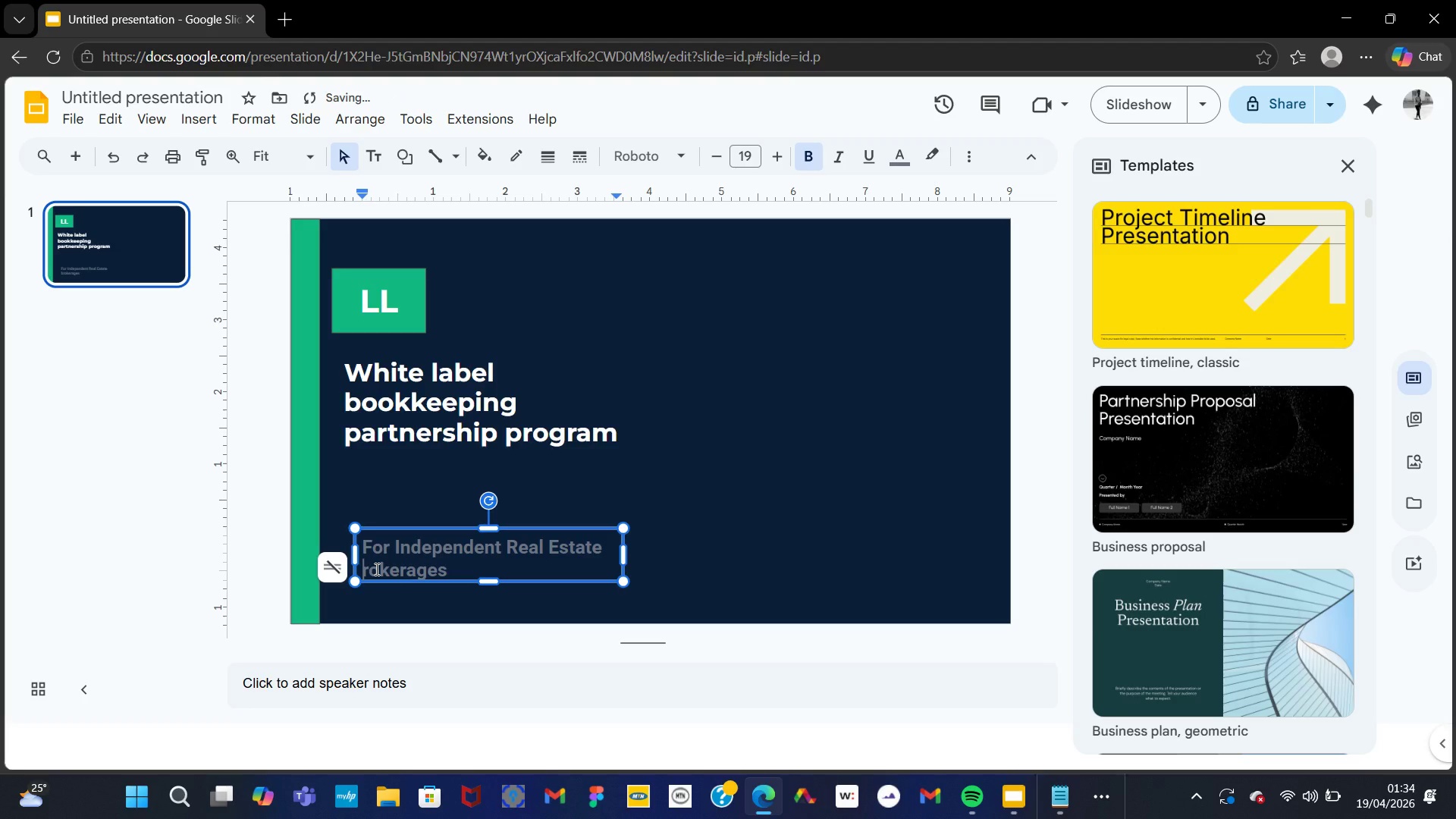 
key(CapsLock)
 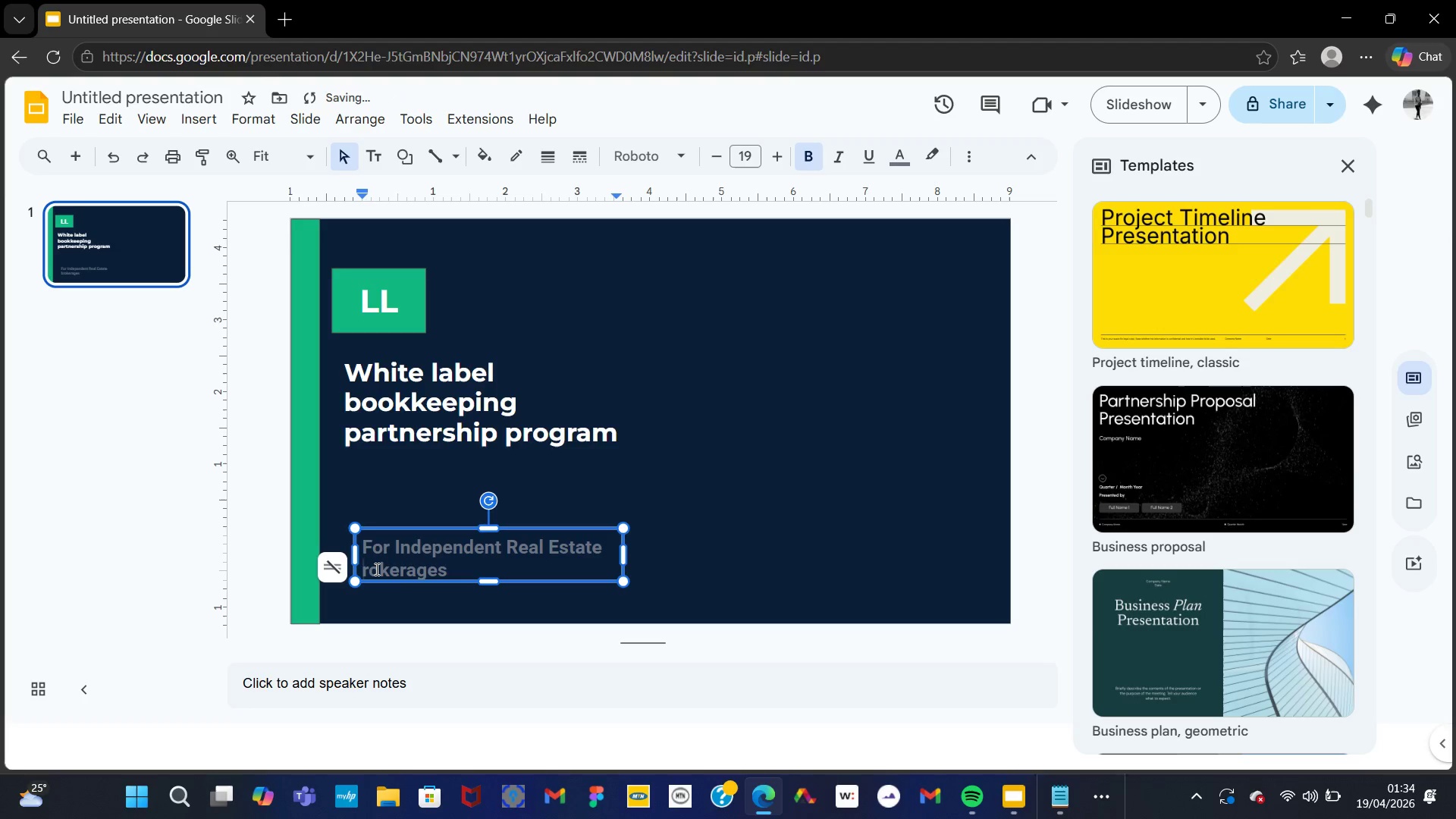 
key(CapsLock)
 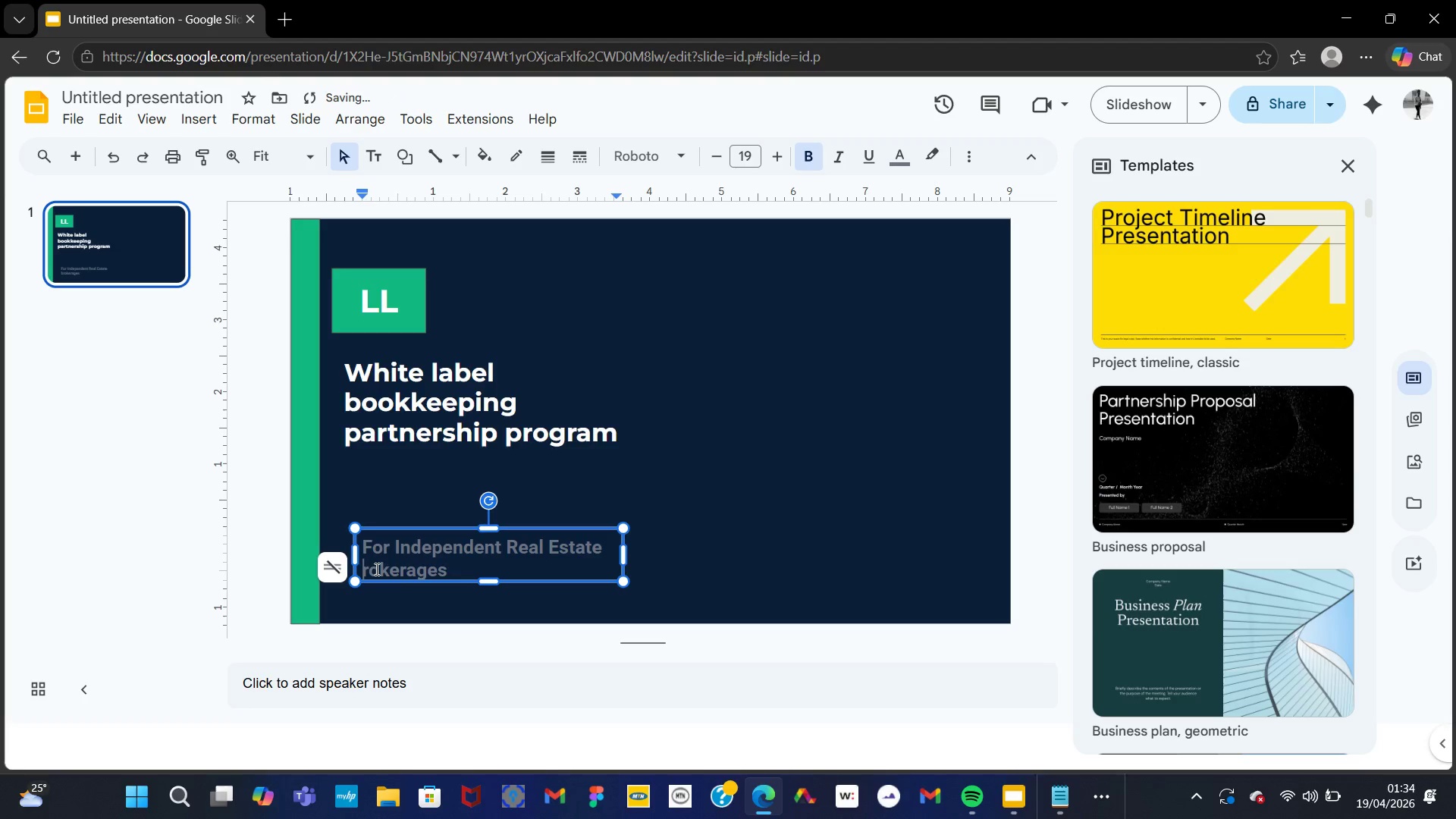 
key(B)
 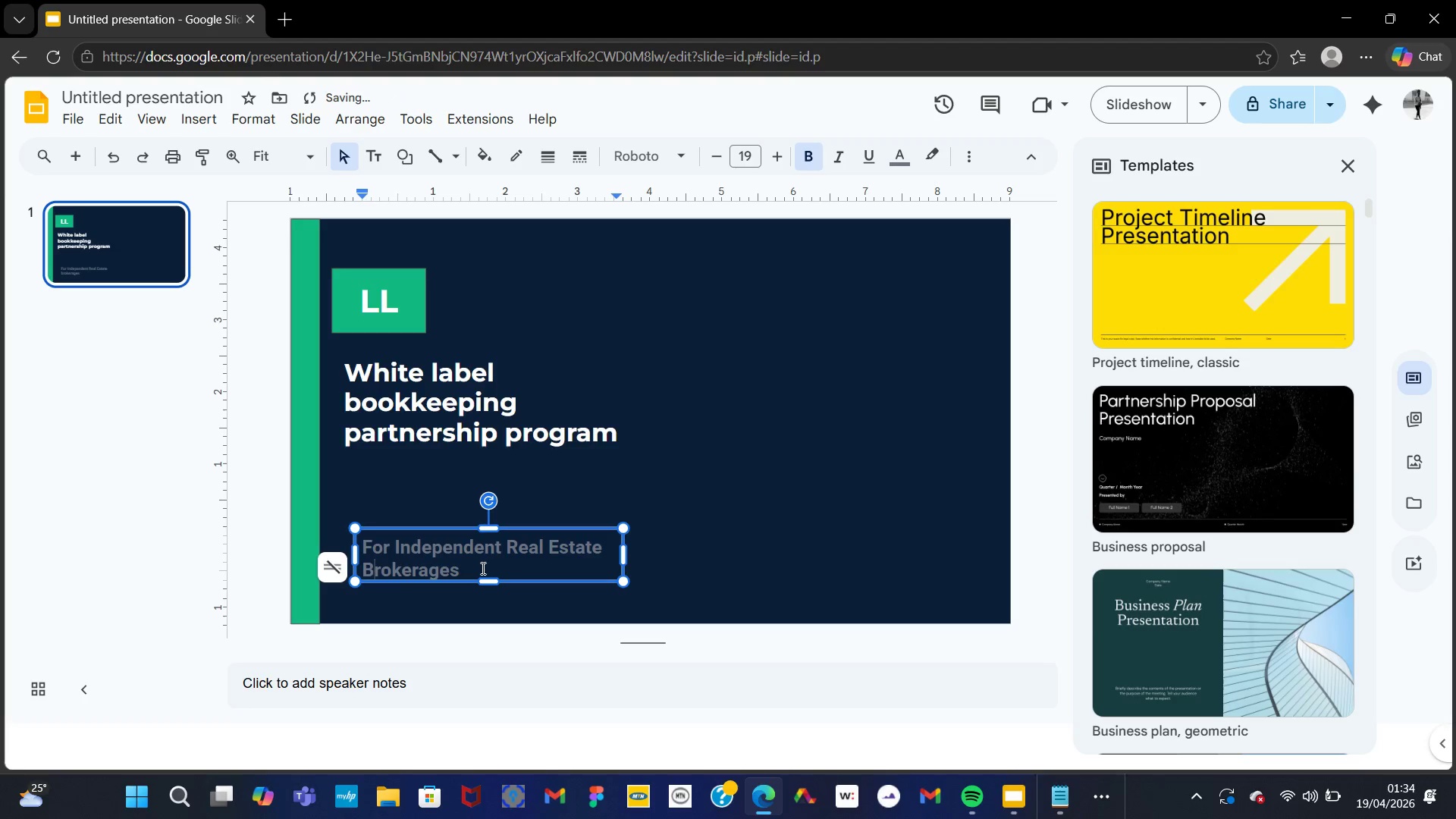 
left_click([482, 568])
 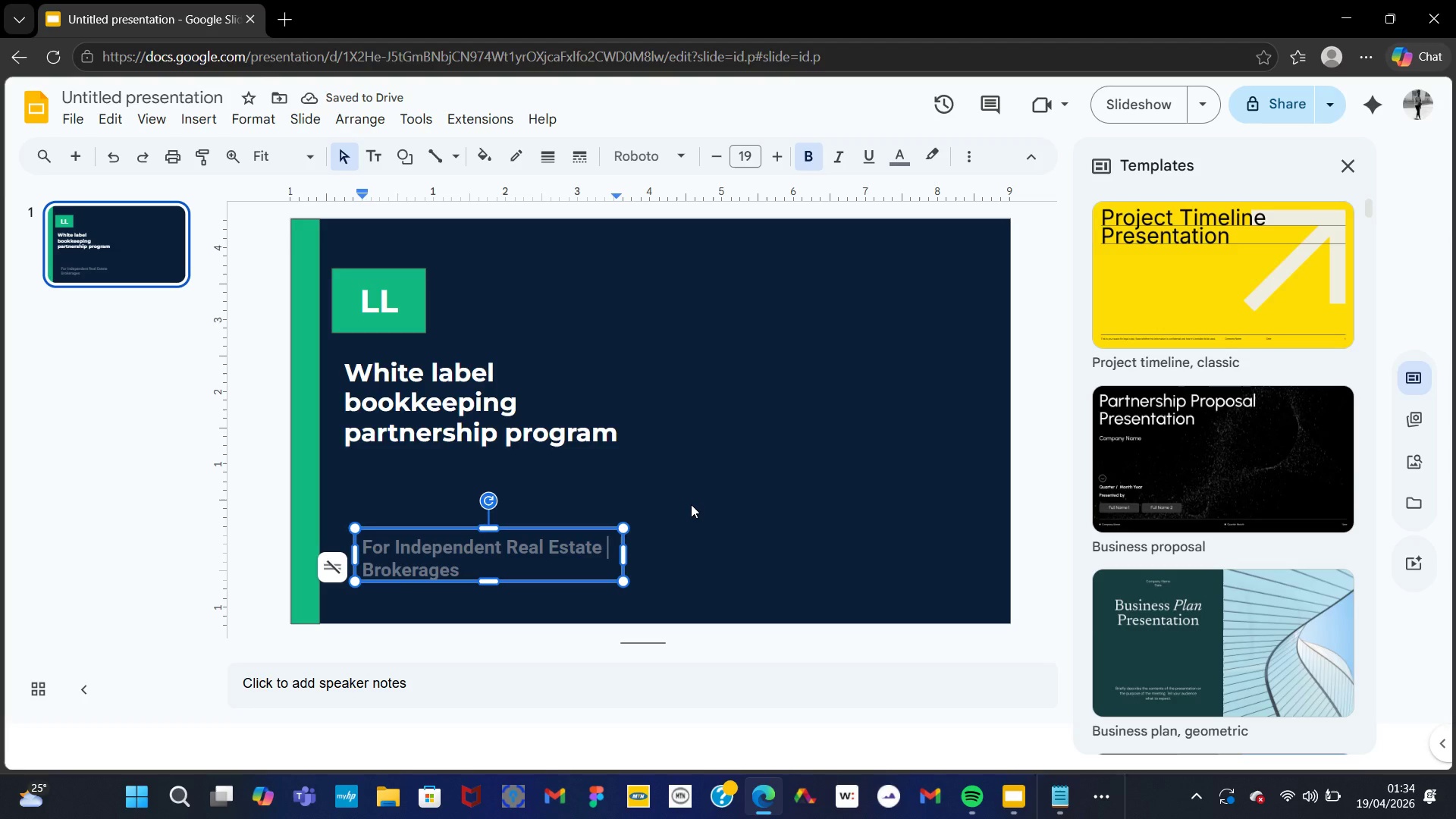 
double_click([691, 504])
 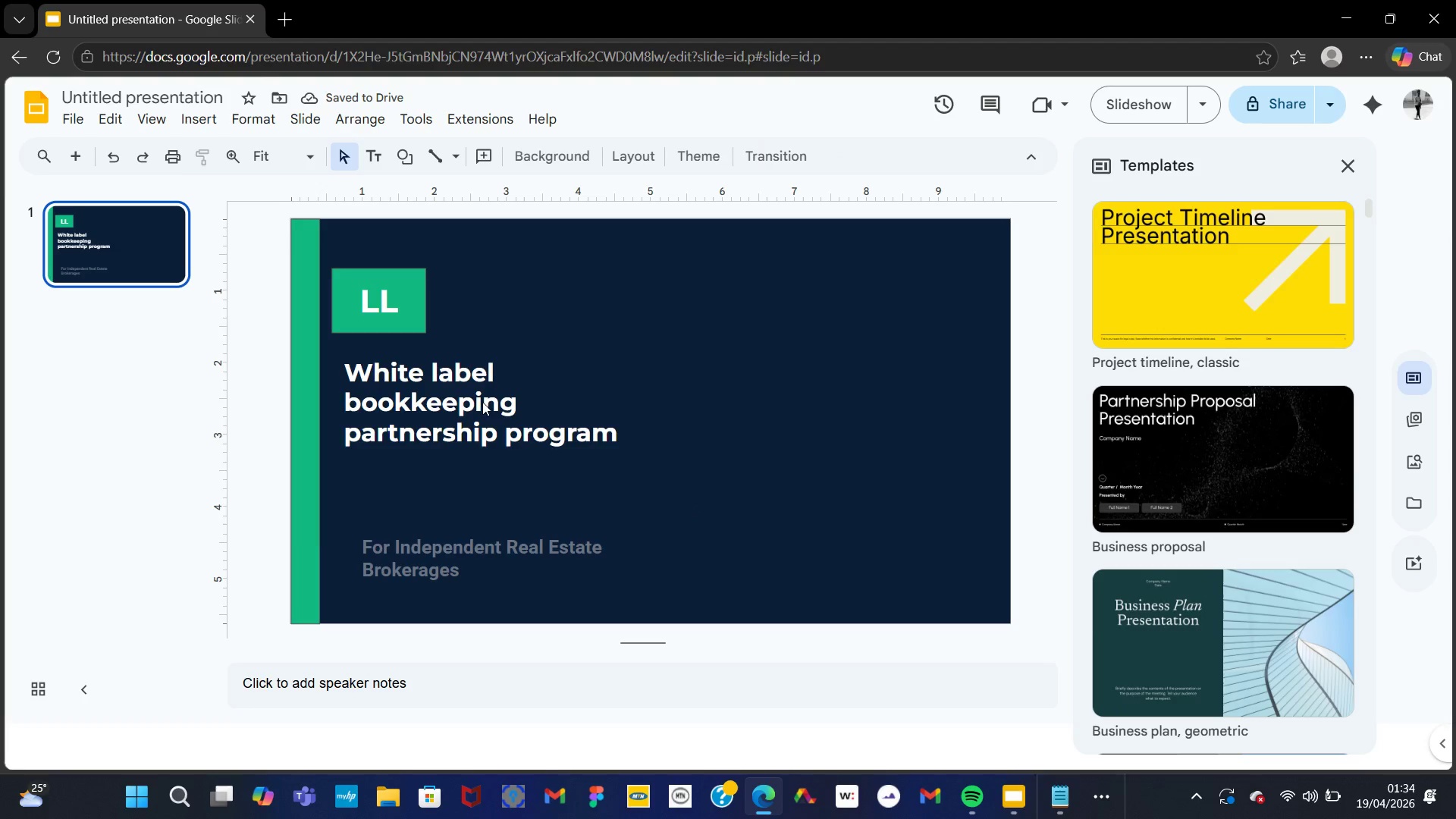 
left_click([482, 402])
 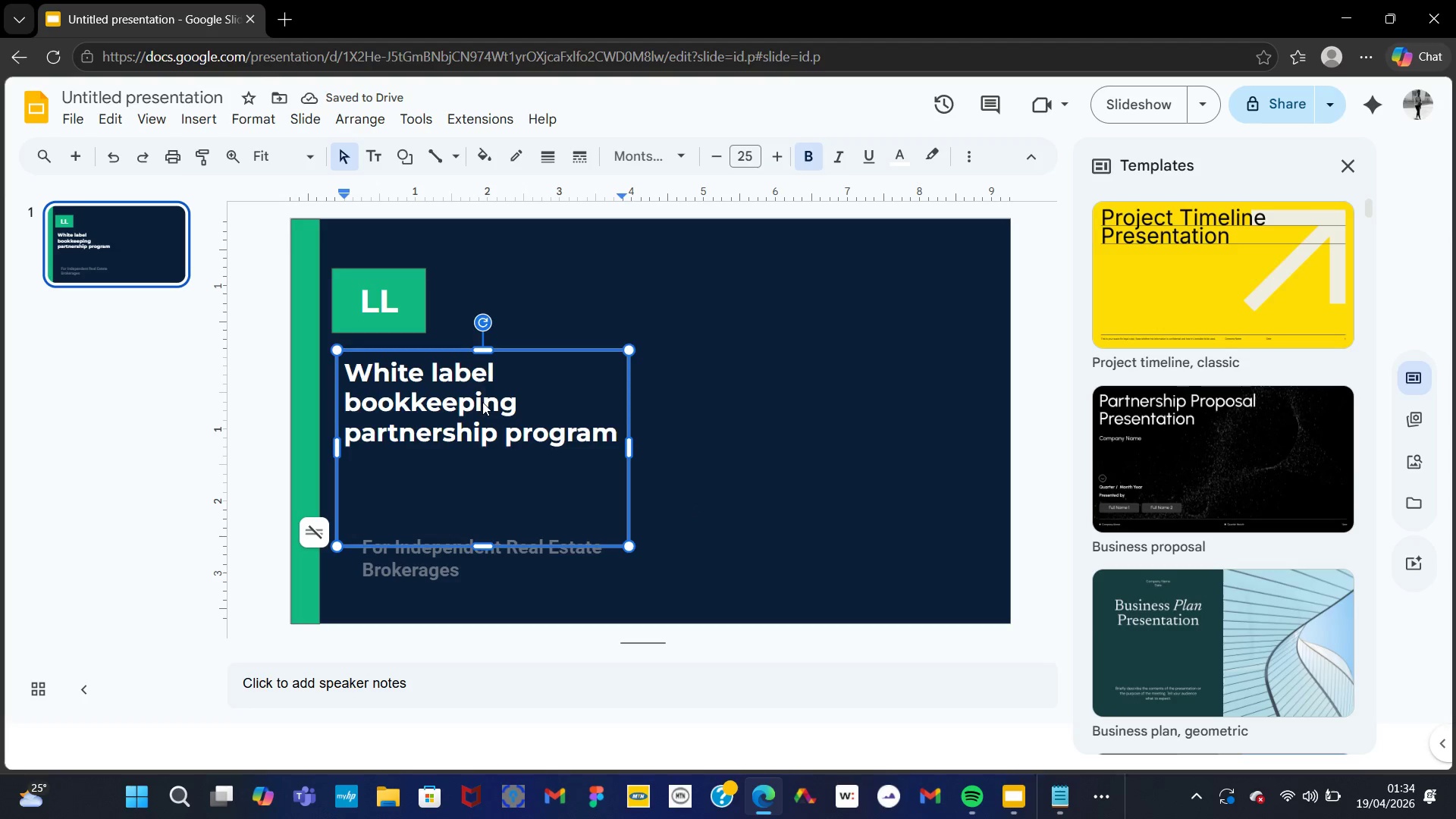 
key(Control+A)
 